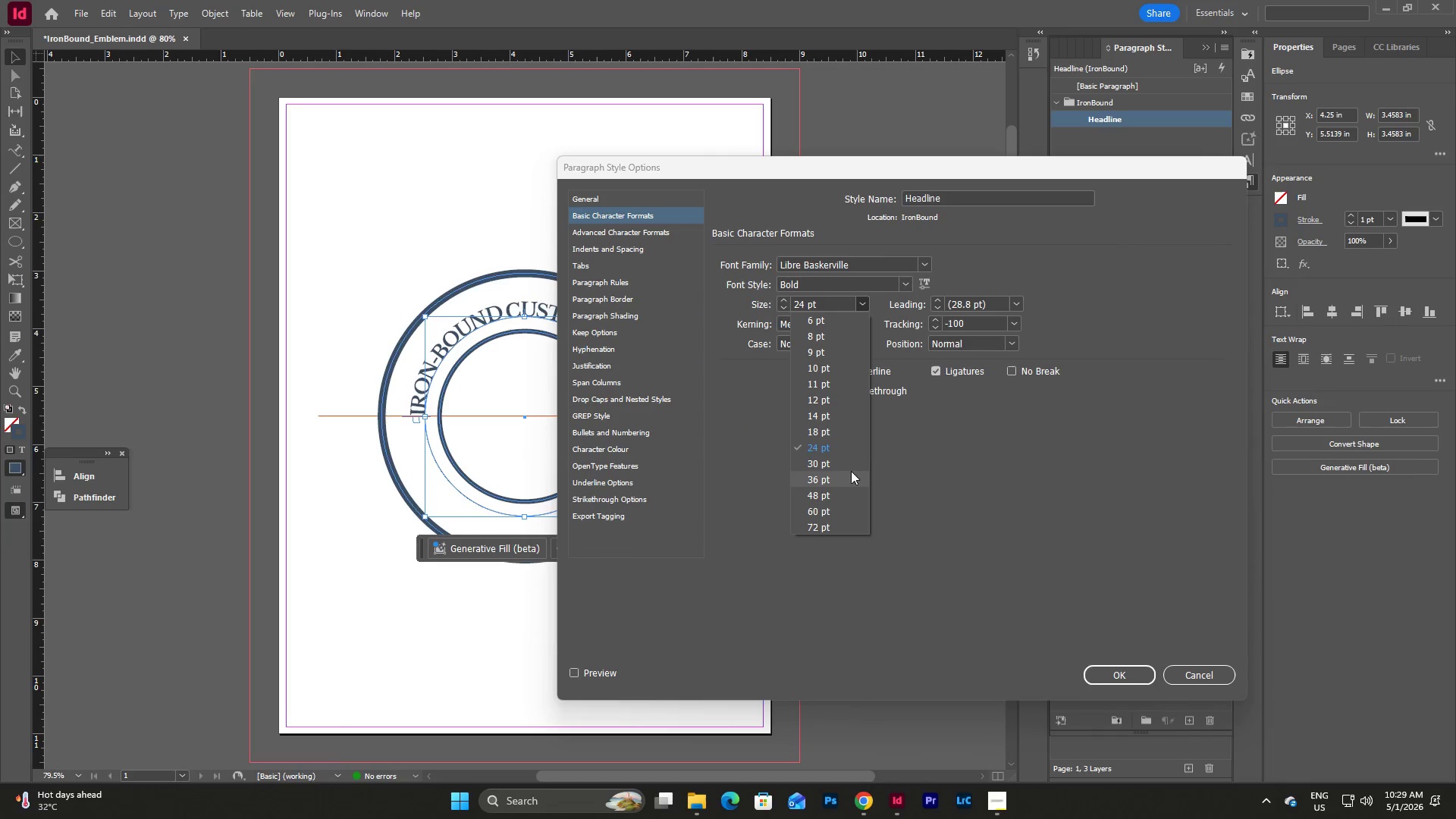 
left_click([846, 482])
 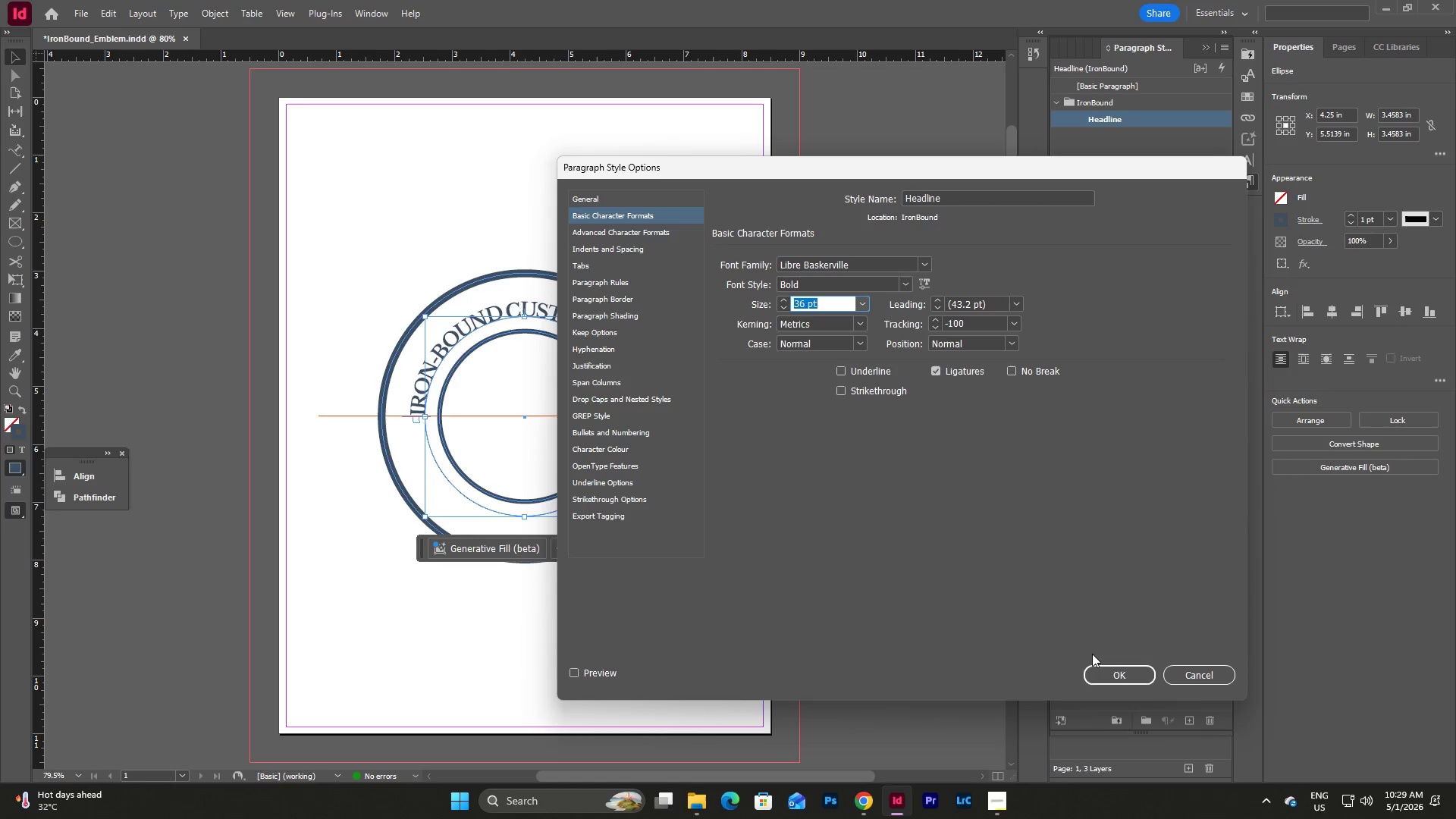 
left_click([1111, 676])
 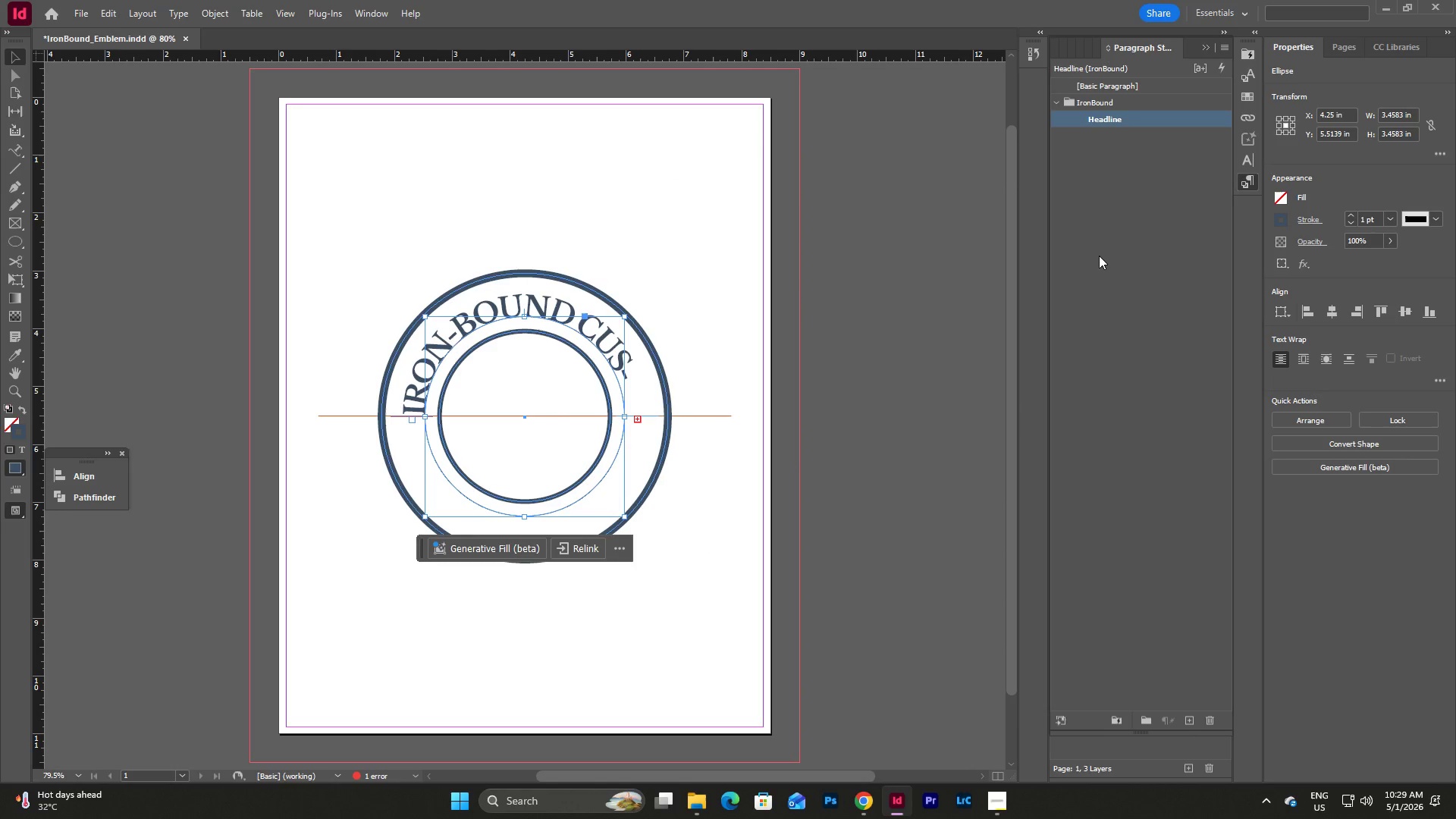 
wait(5.02)
 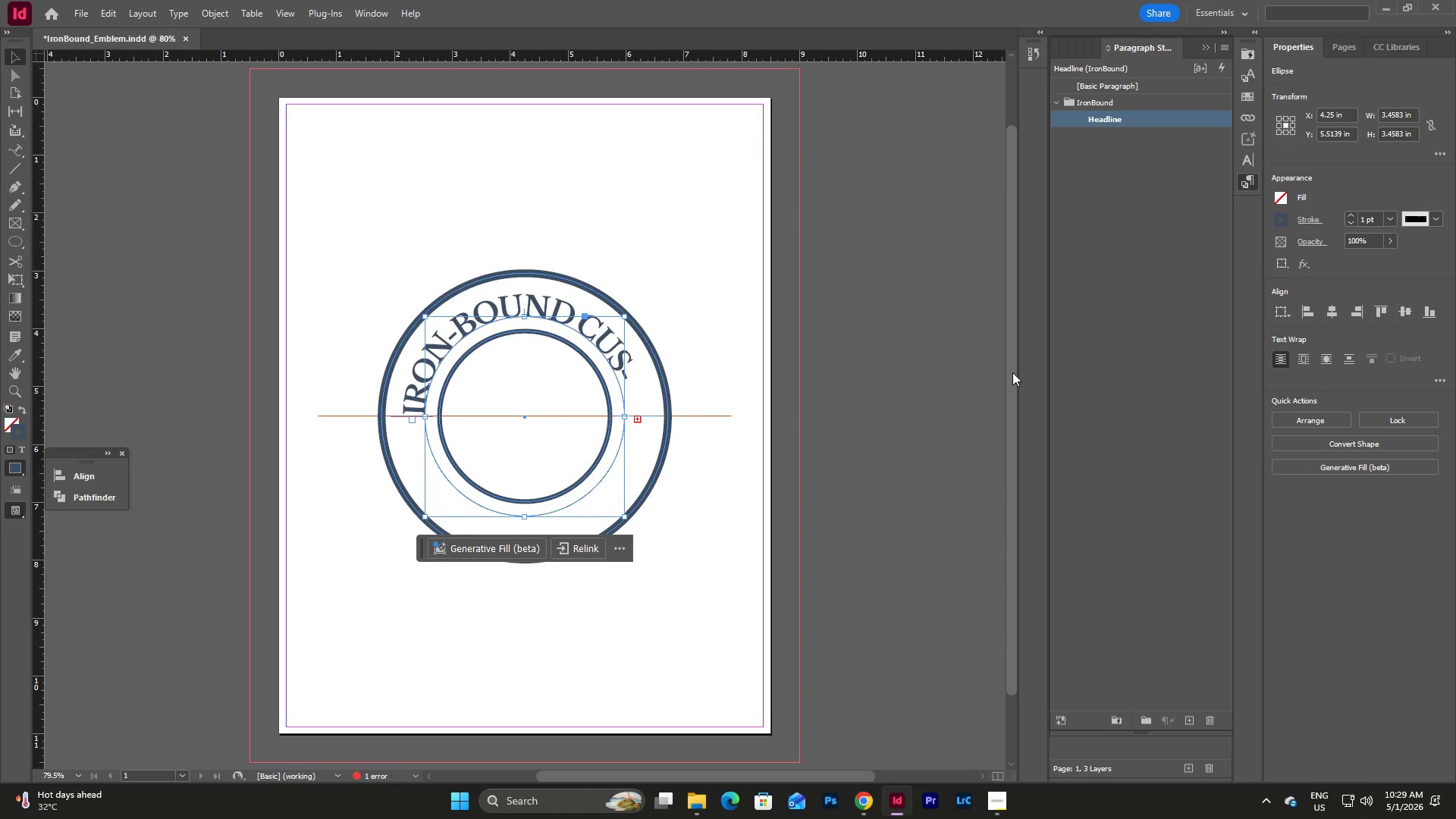 
double_click([1141, 118])
 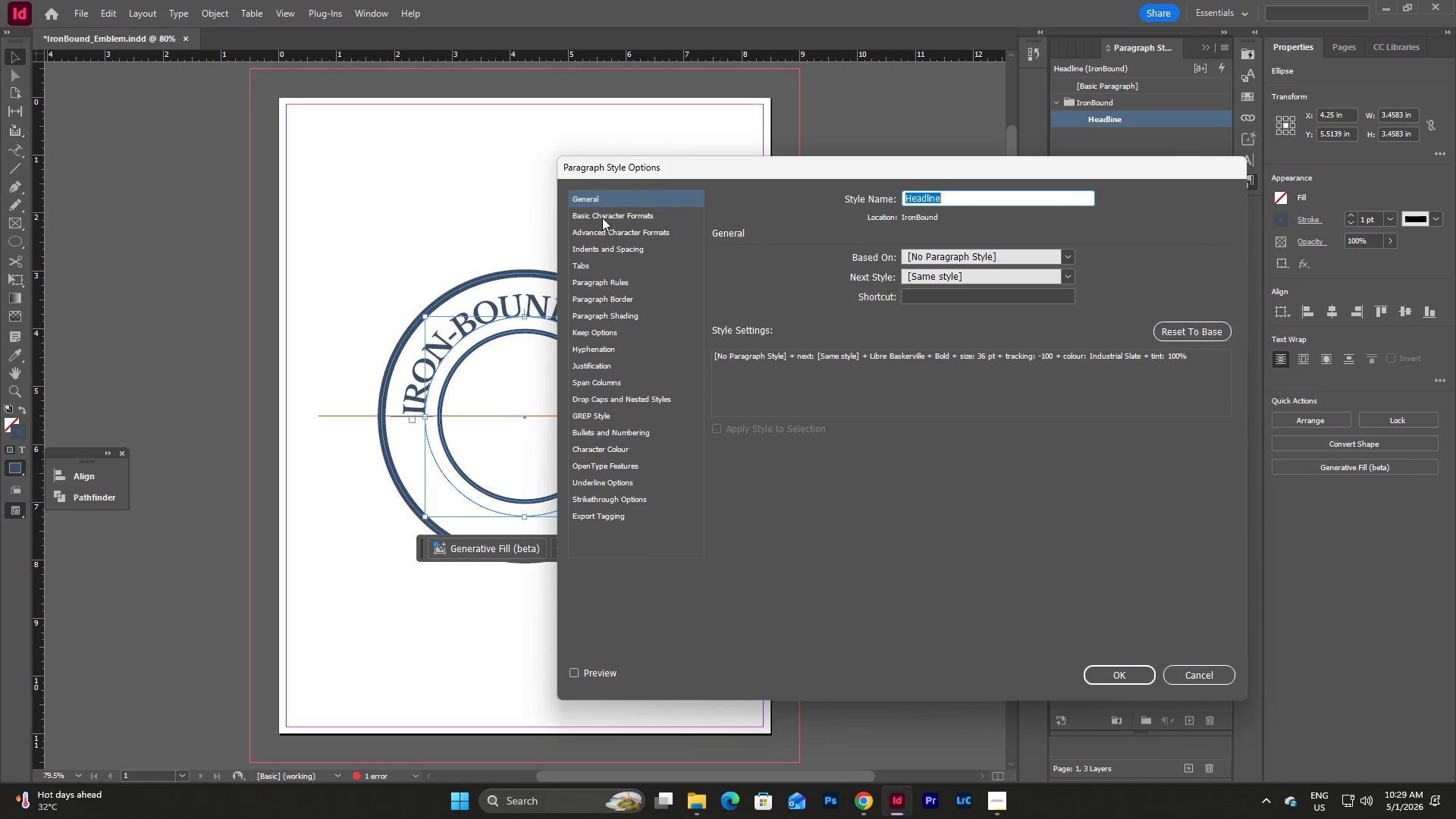 
left_click([640, 218])
 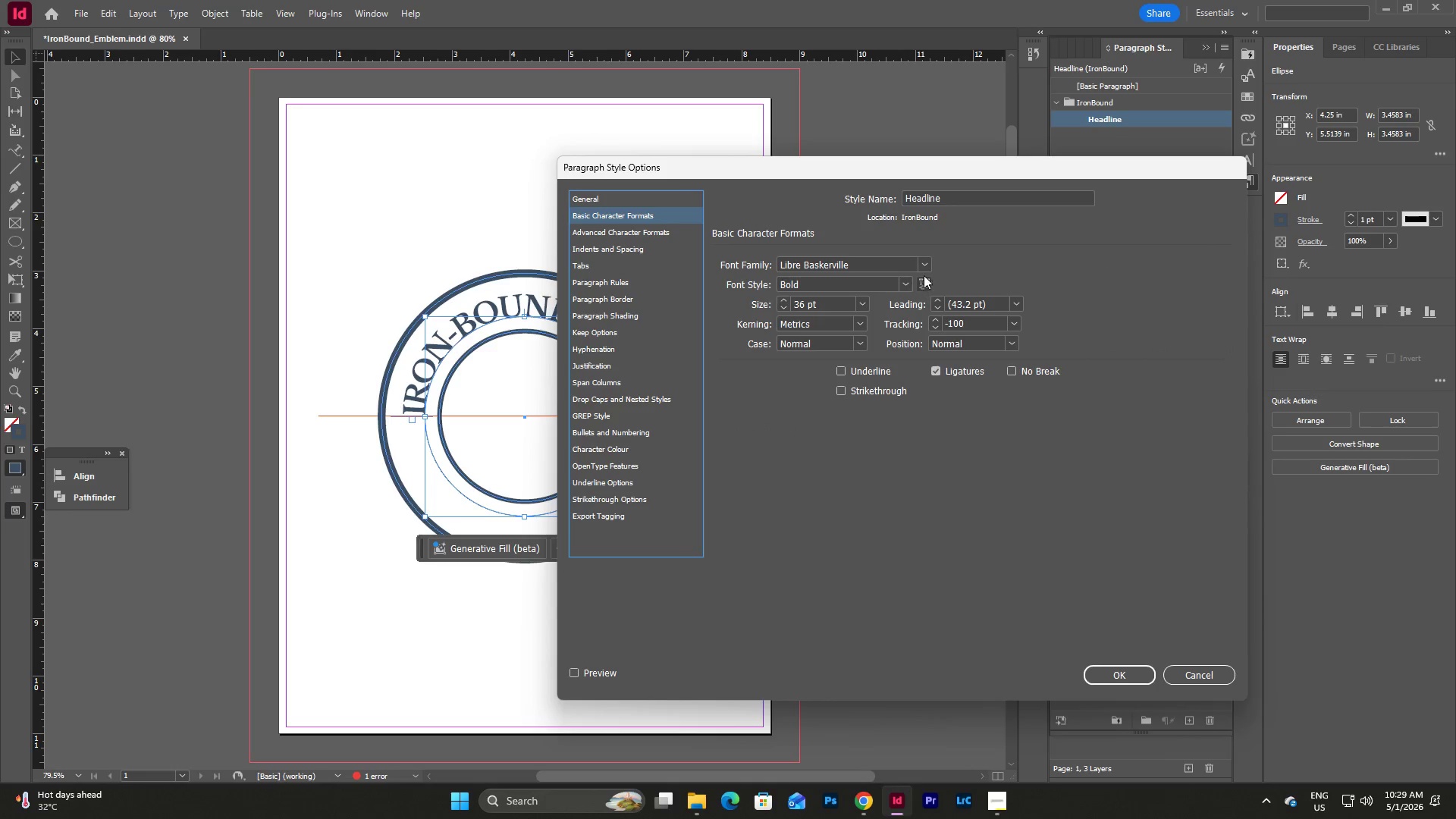 
left_click([927, 268])
 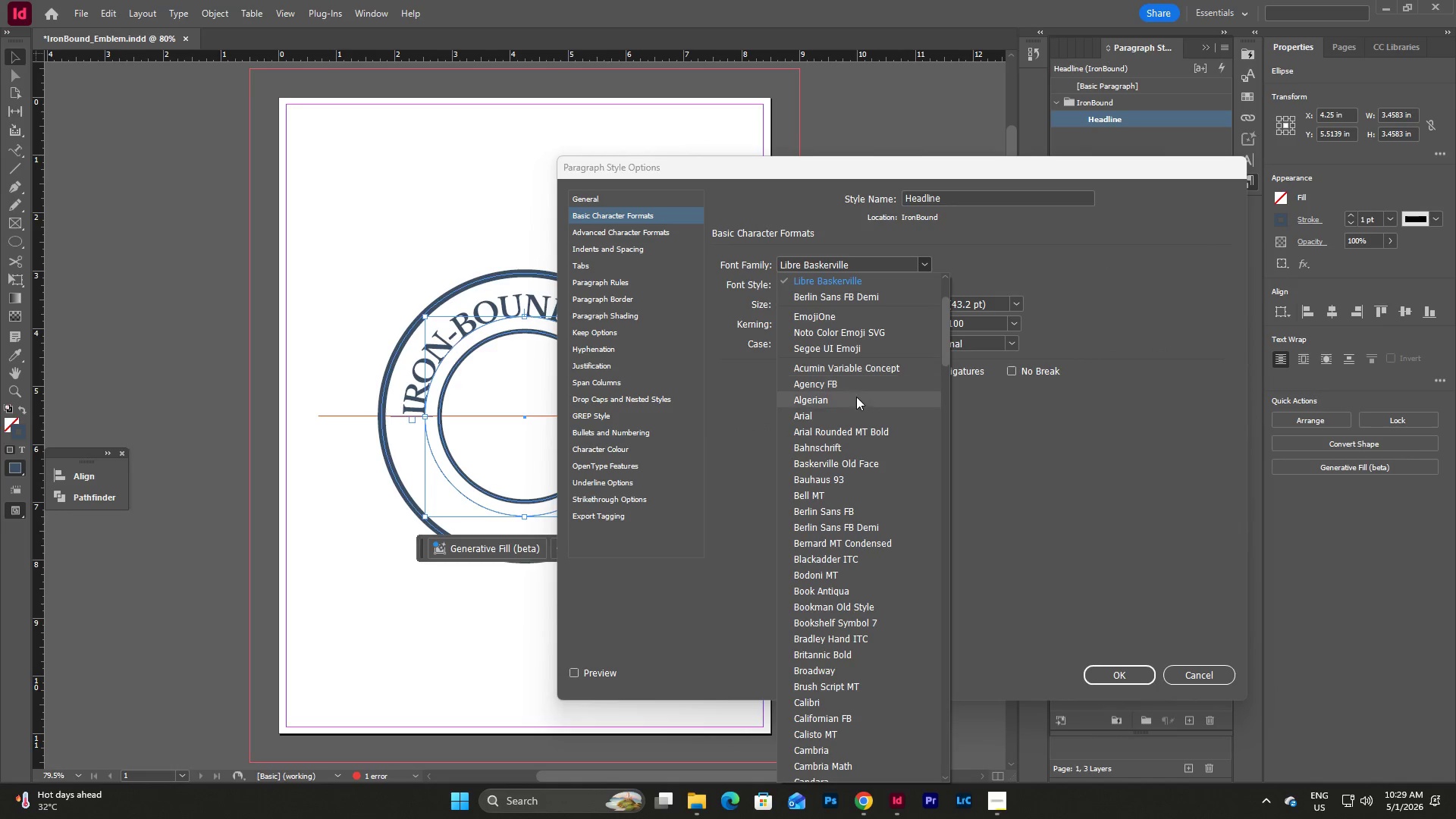 
left_click([850, 415])
 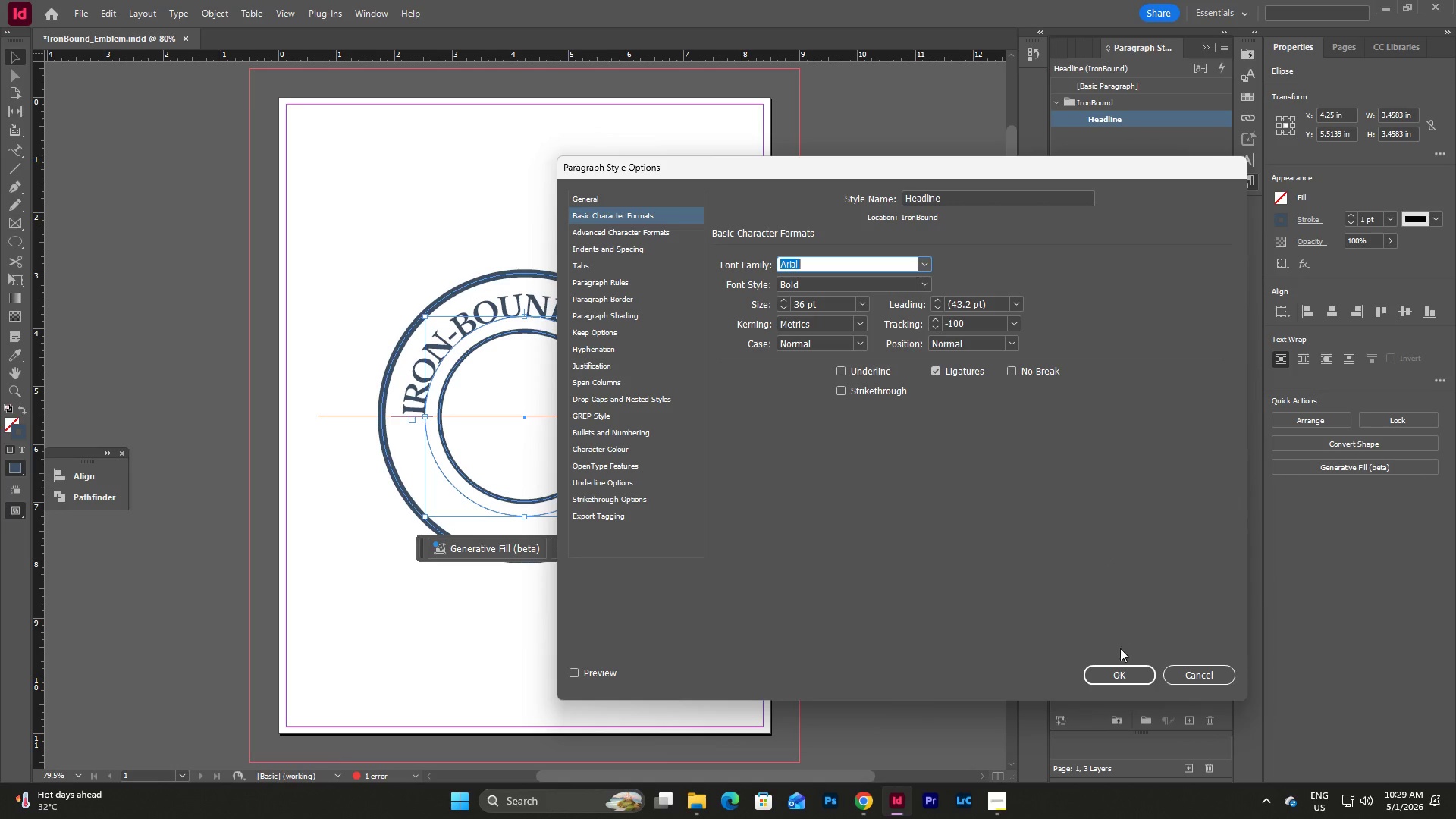 
left_click([1120, 676])
 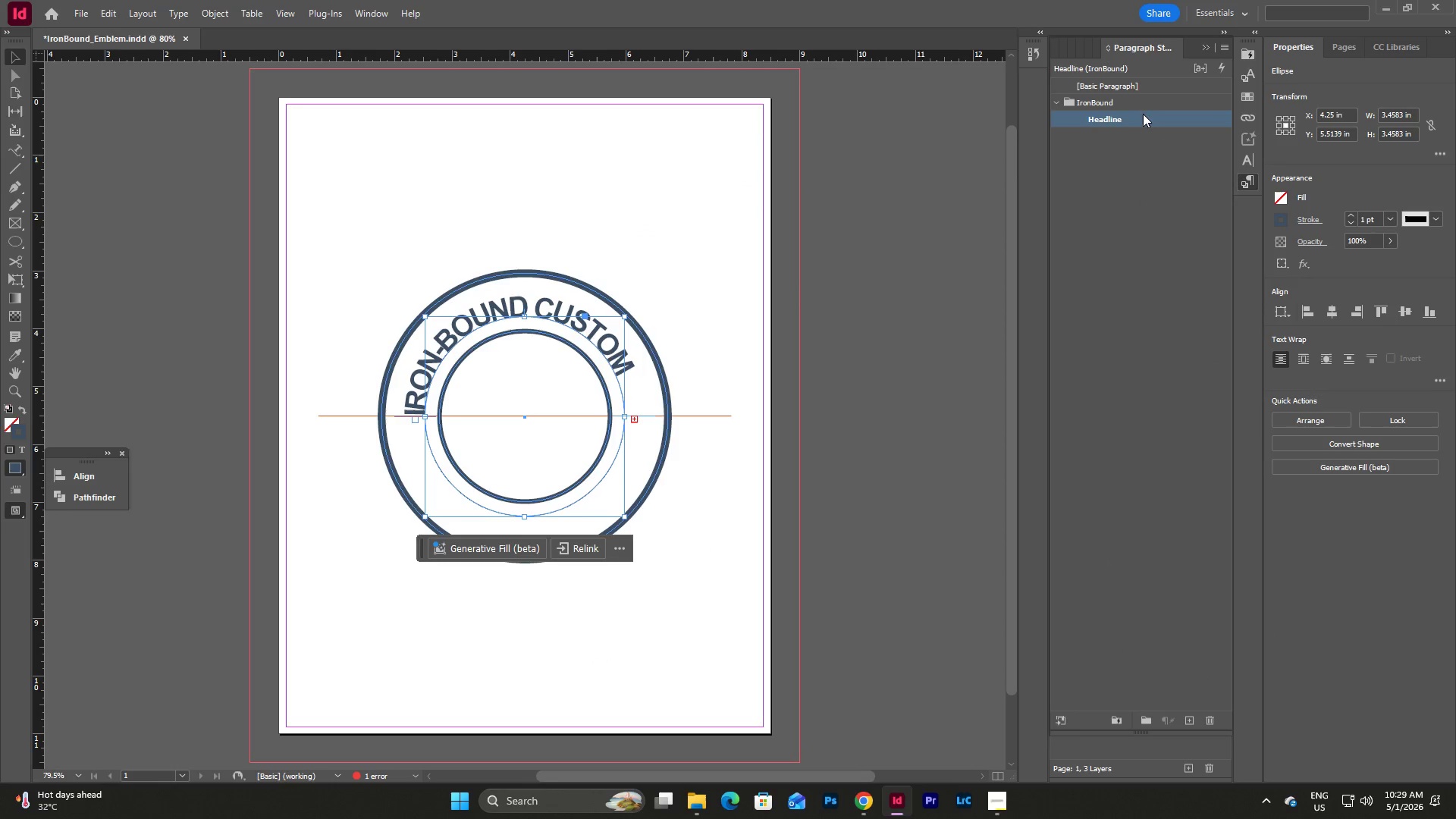 
double_click([1143, 115])
 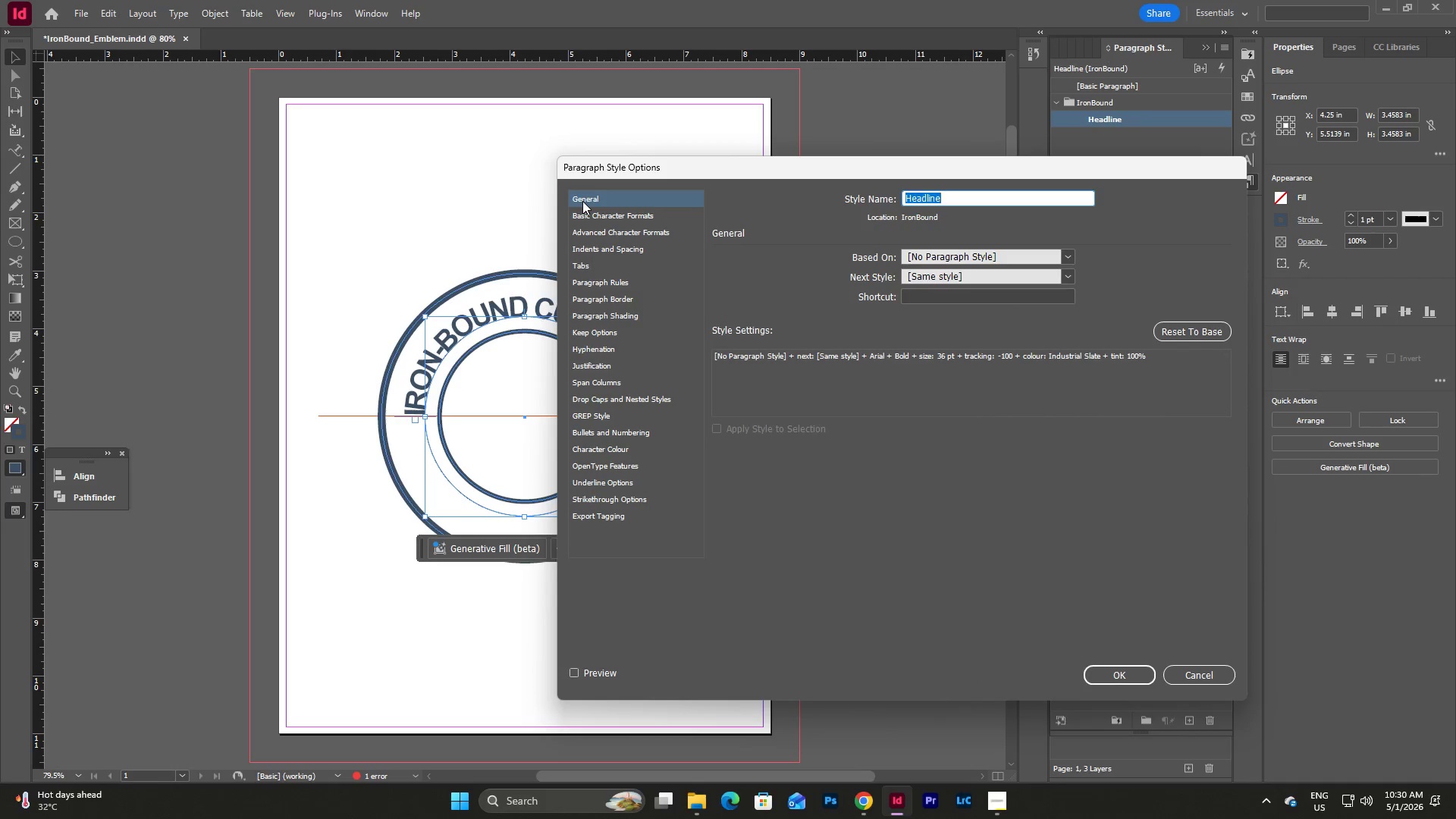 
left_click([617, 212])
 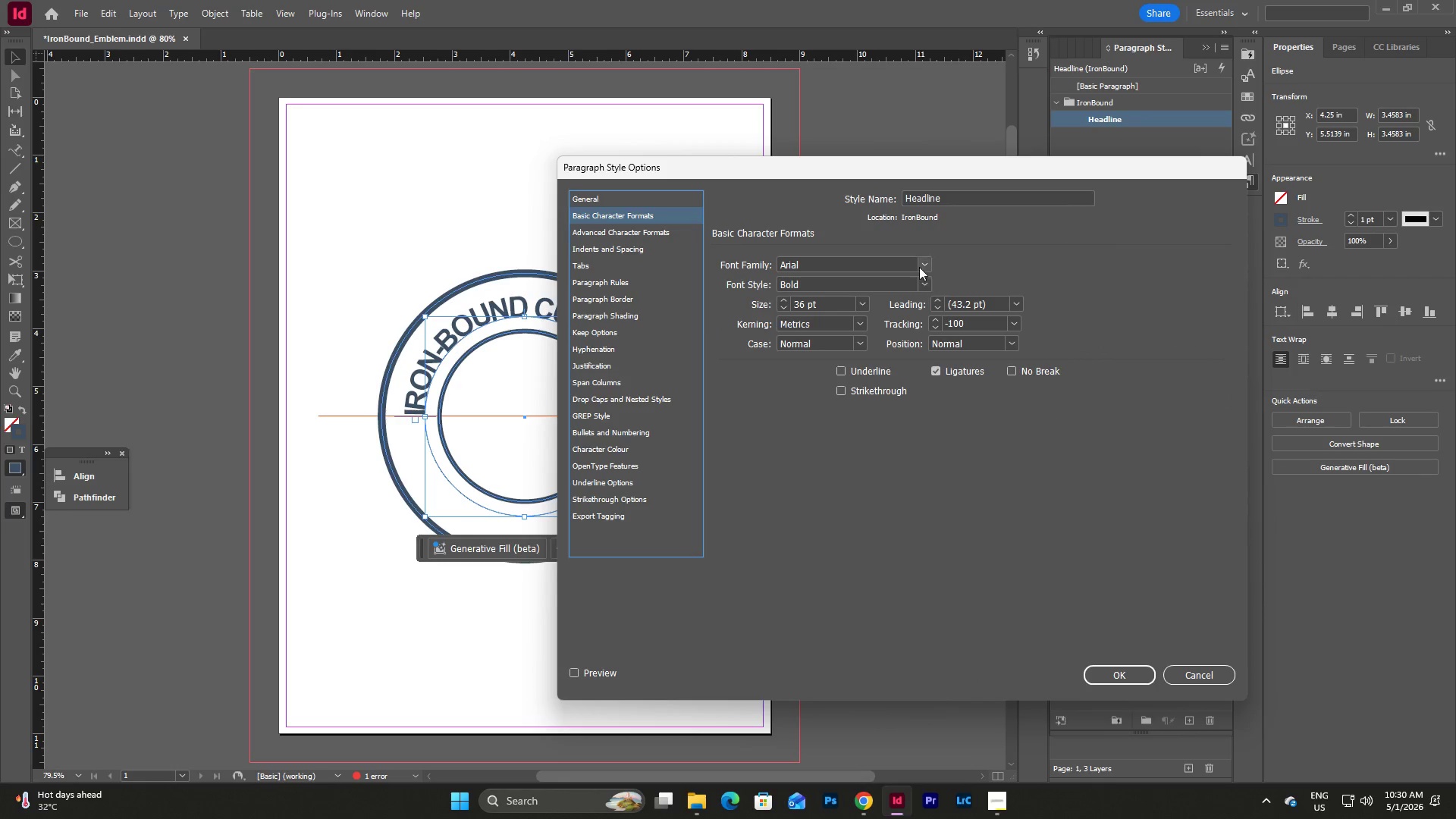 
left_click([930, 257])
 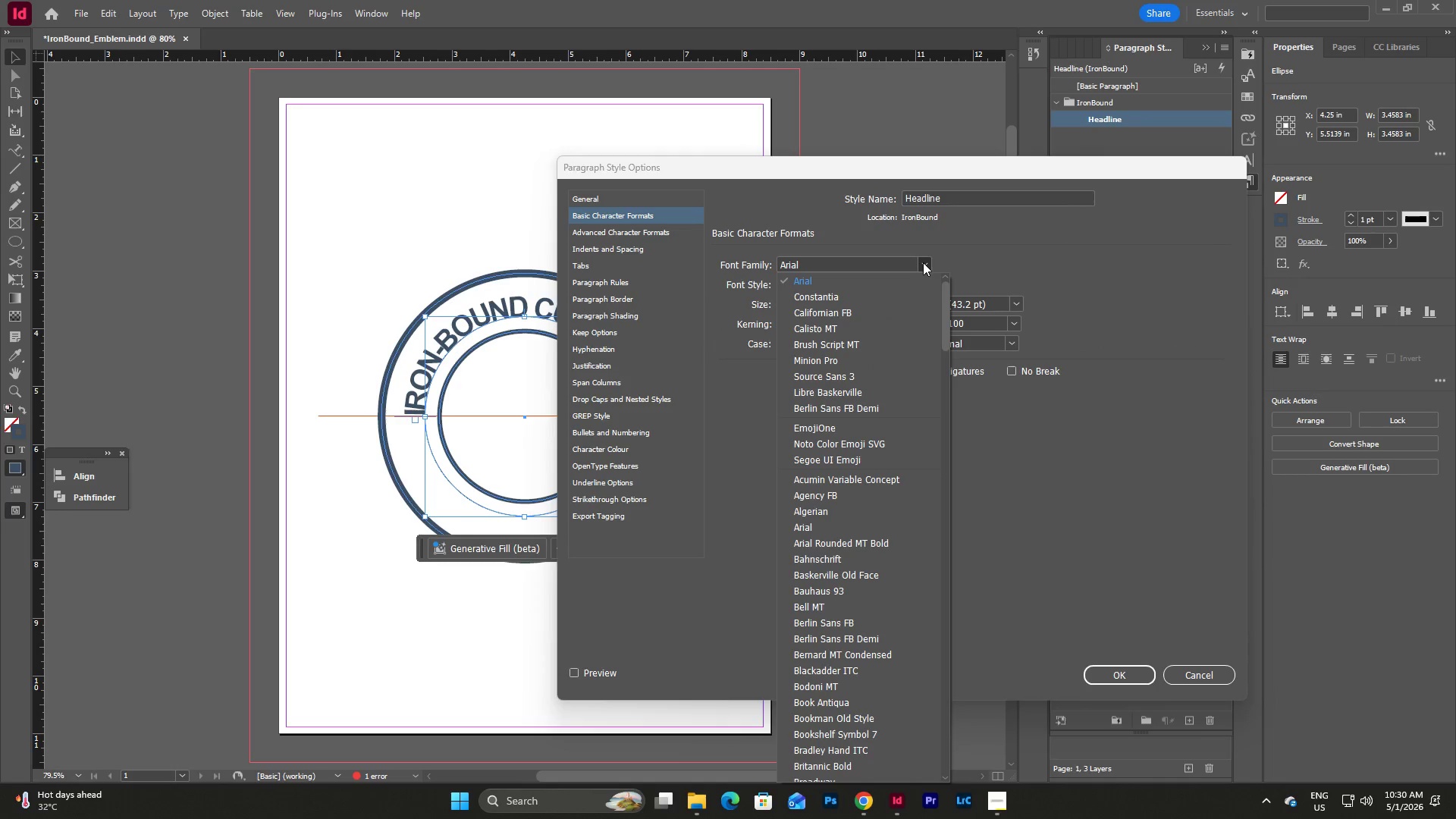 
left_click([923, 262])
 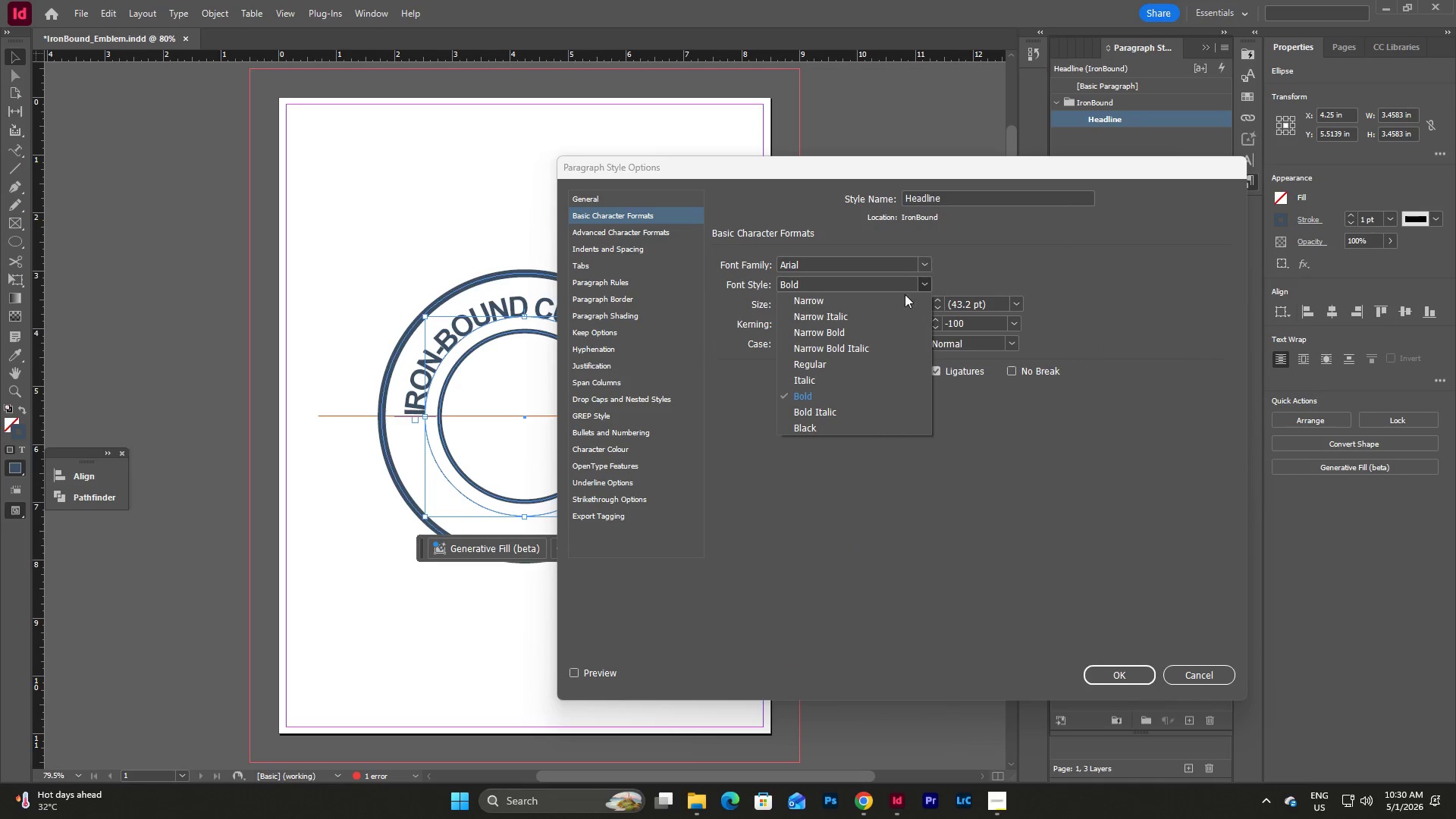 
left_click([863, 333])
 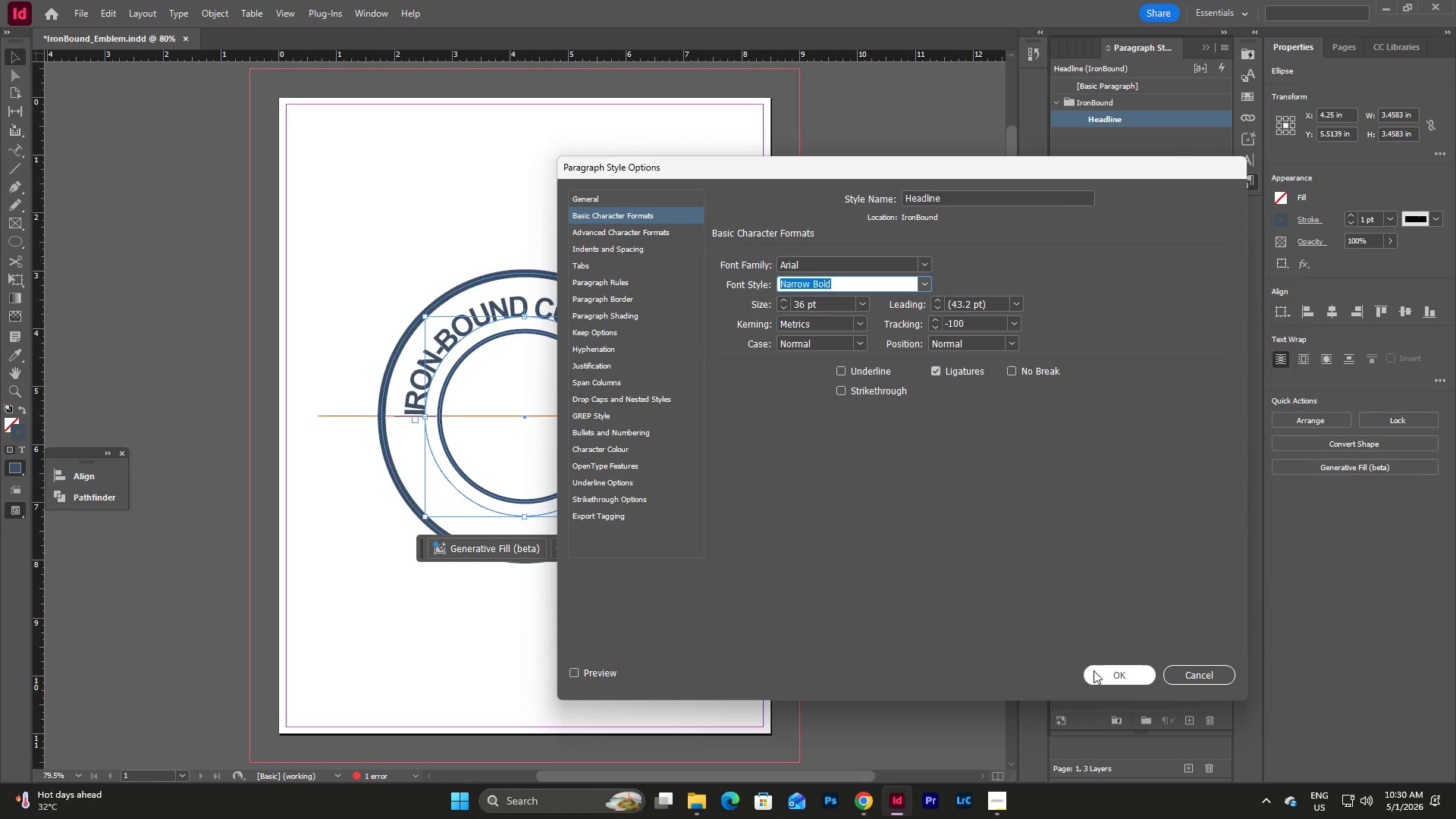 
left_click([1094, 670])
 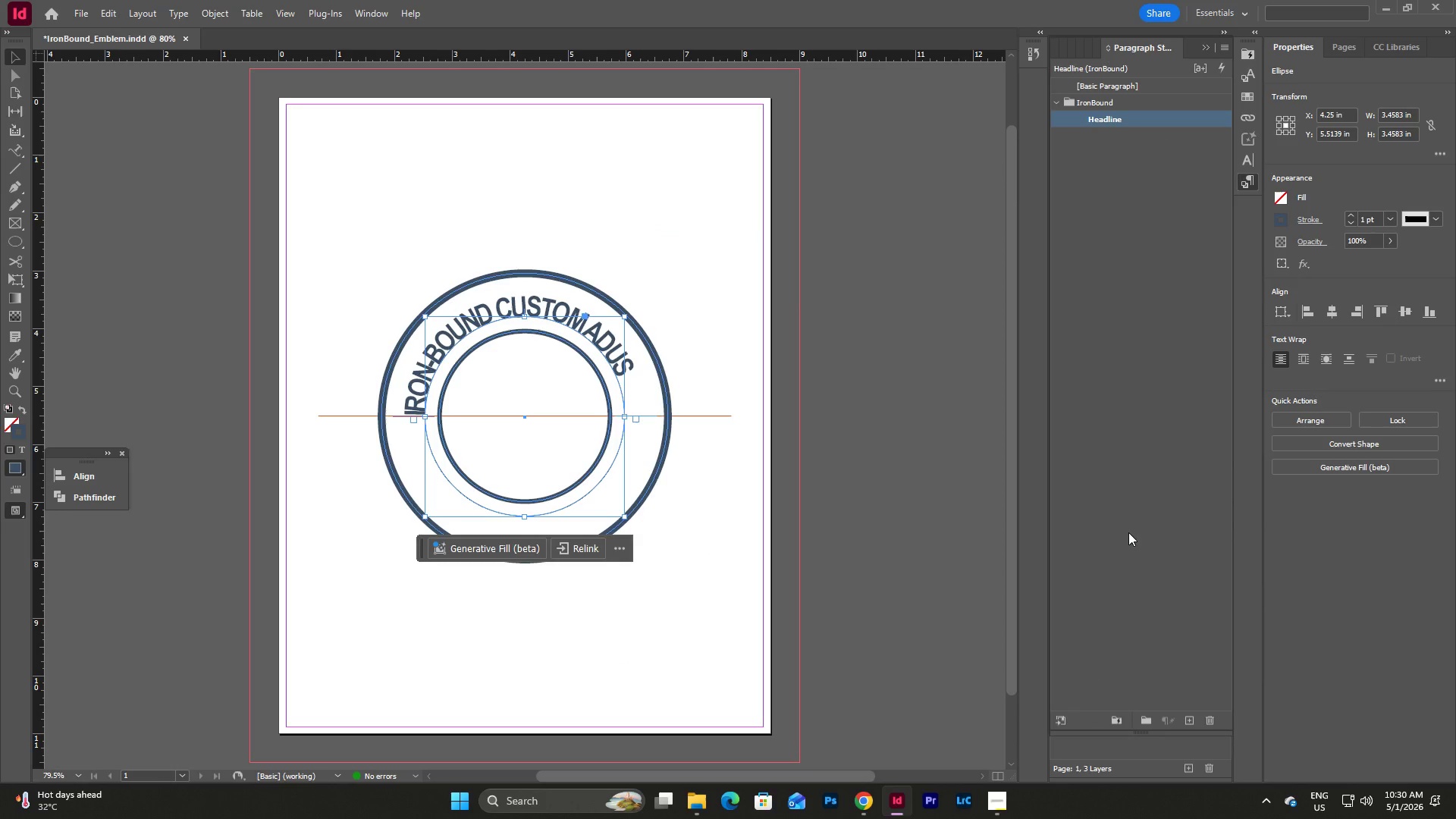 
key(Control+Z)
 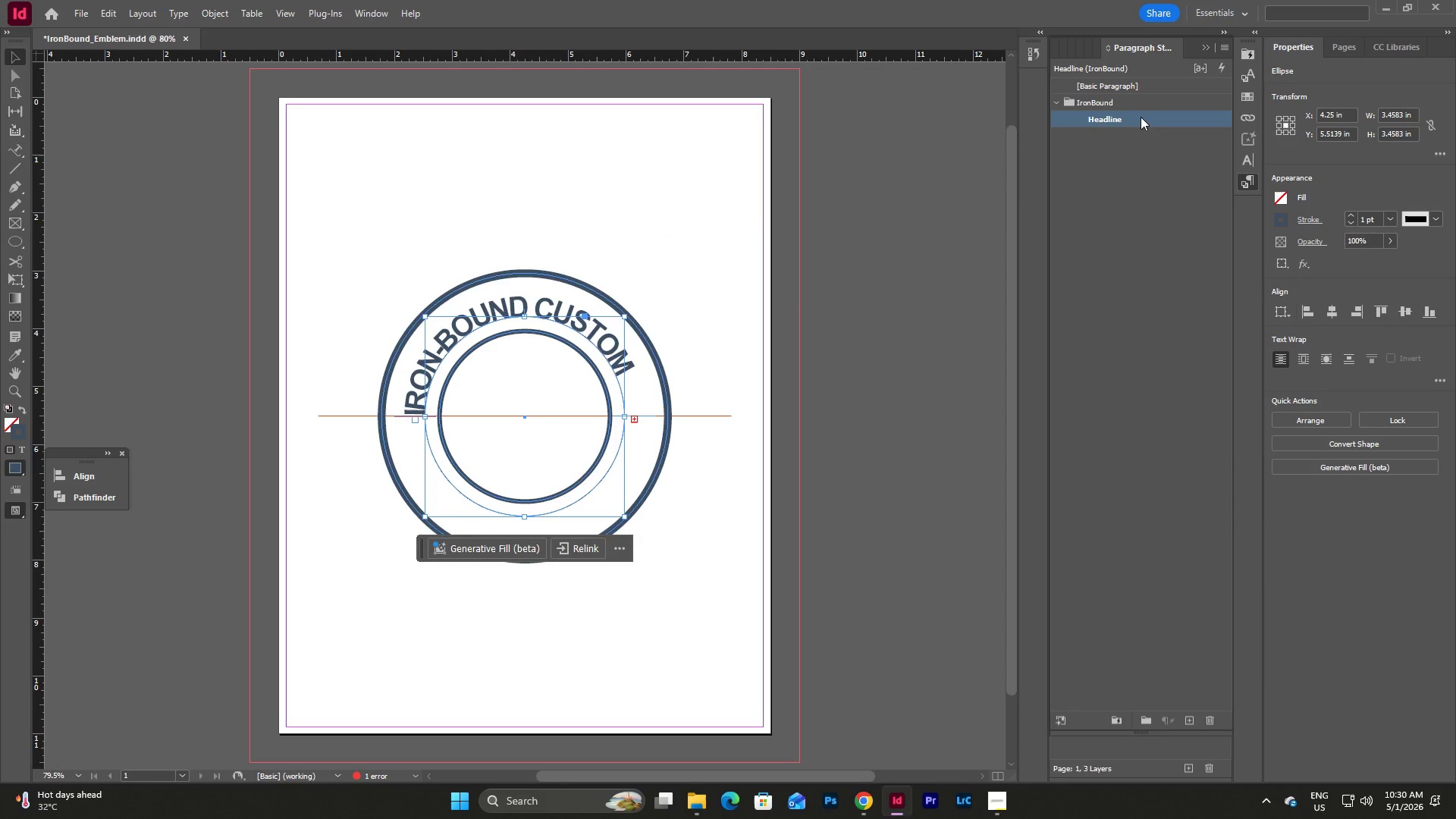 
double_click([1141, 117])
 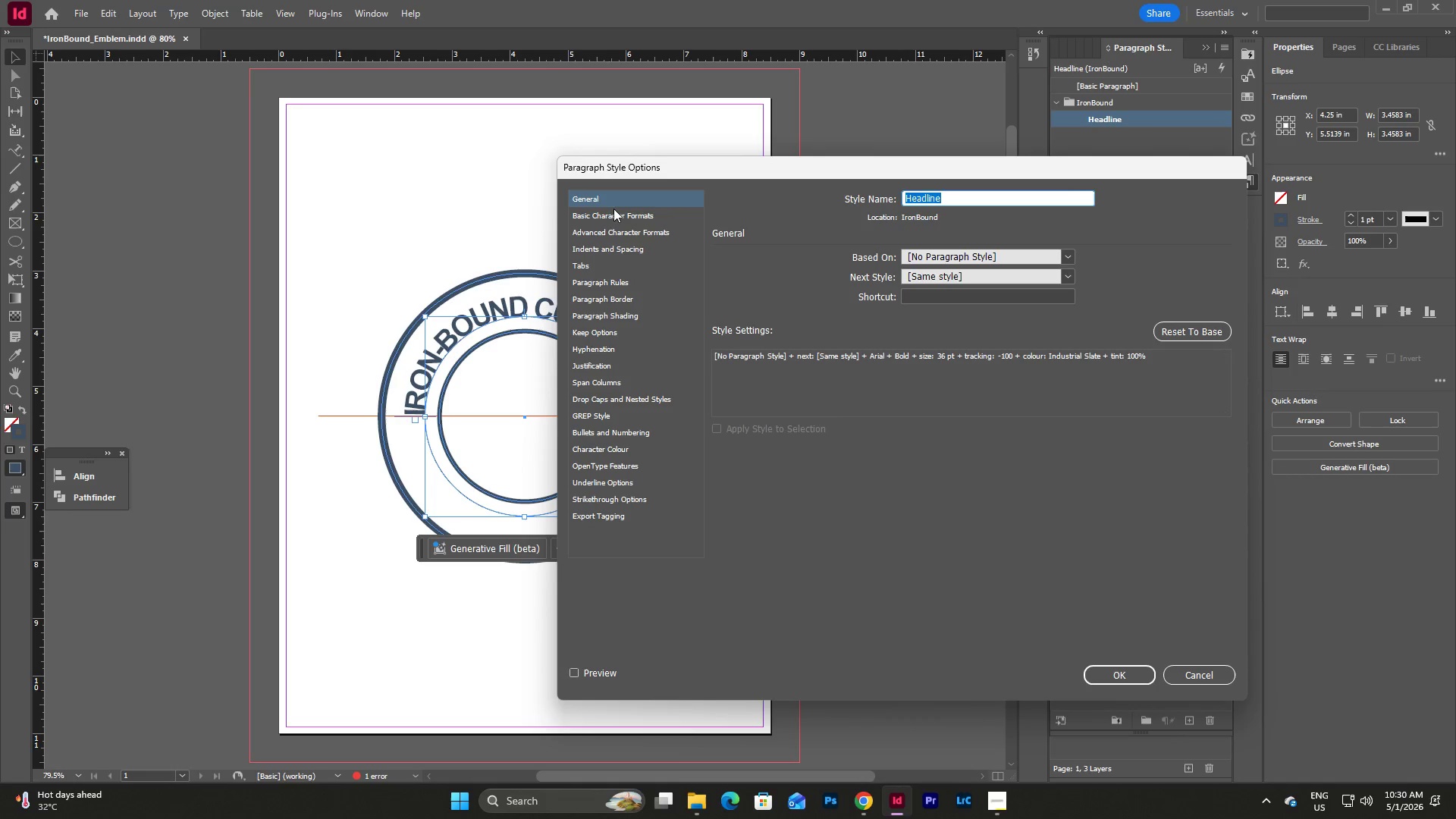 
left_click([613, 216])
 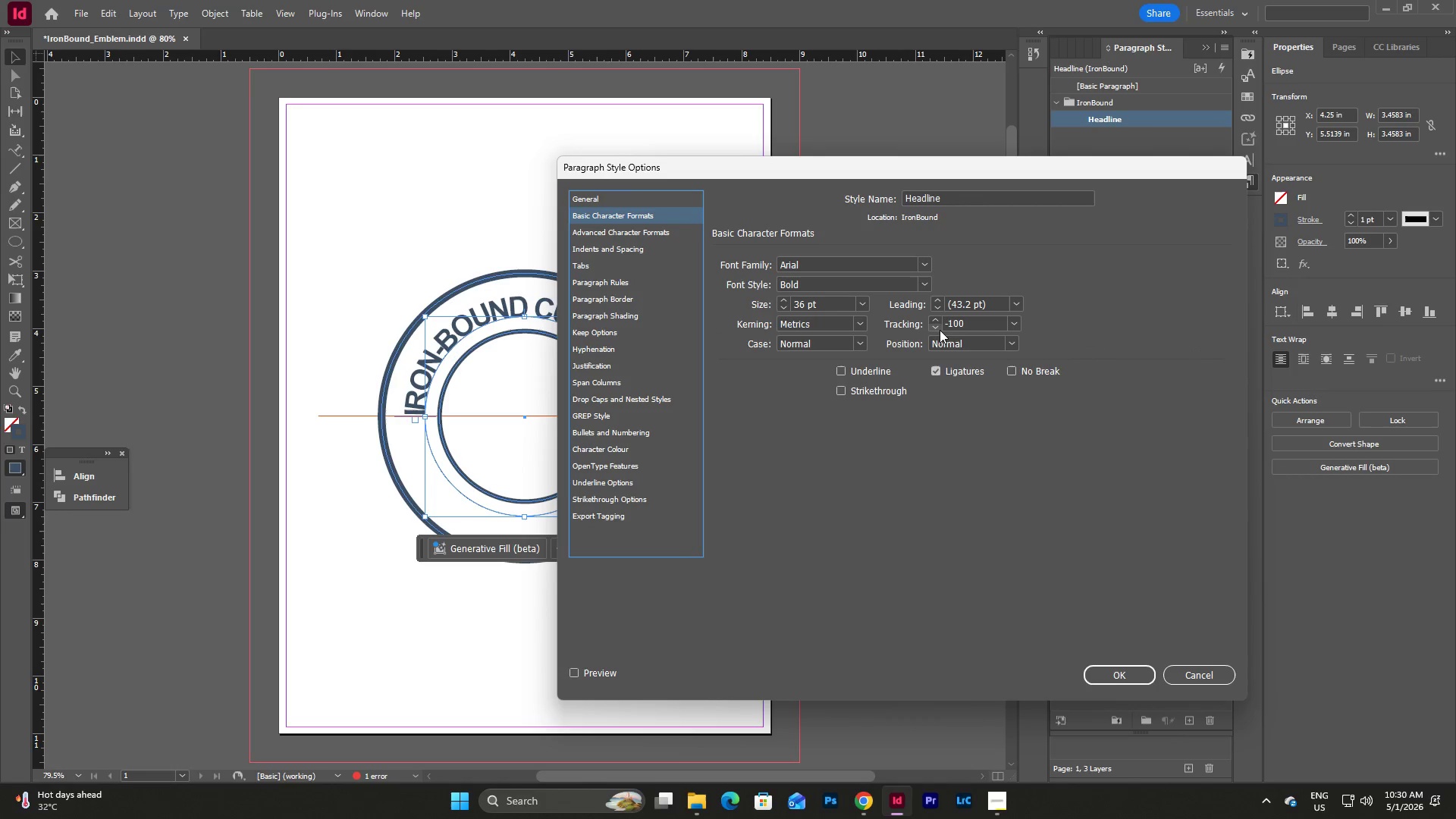 
double_click([937, 330])
 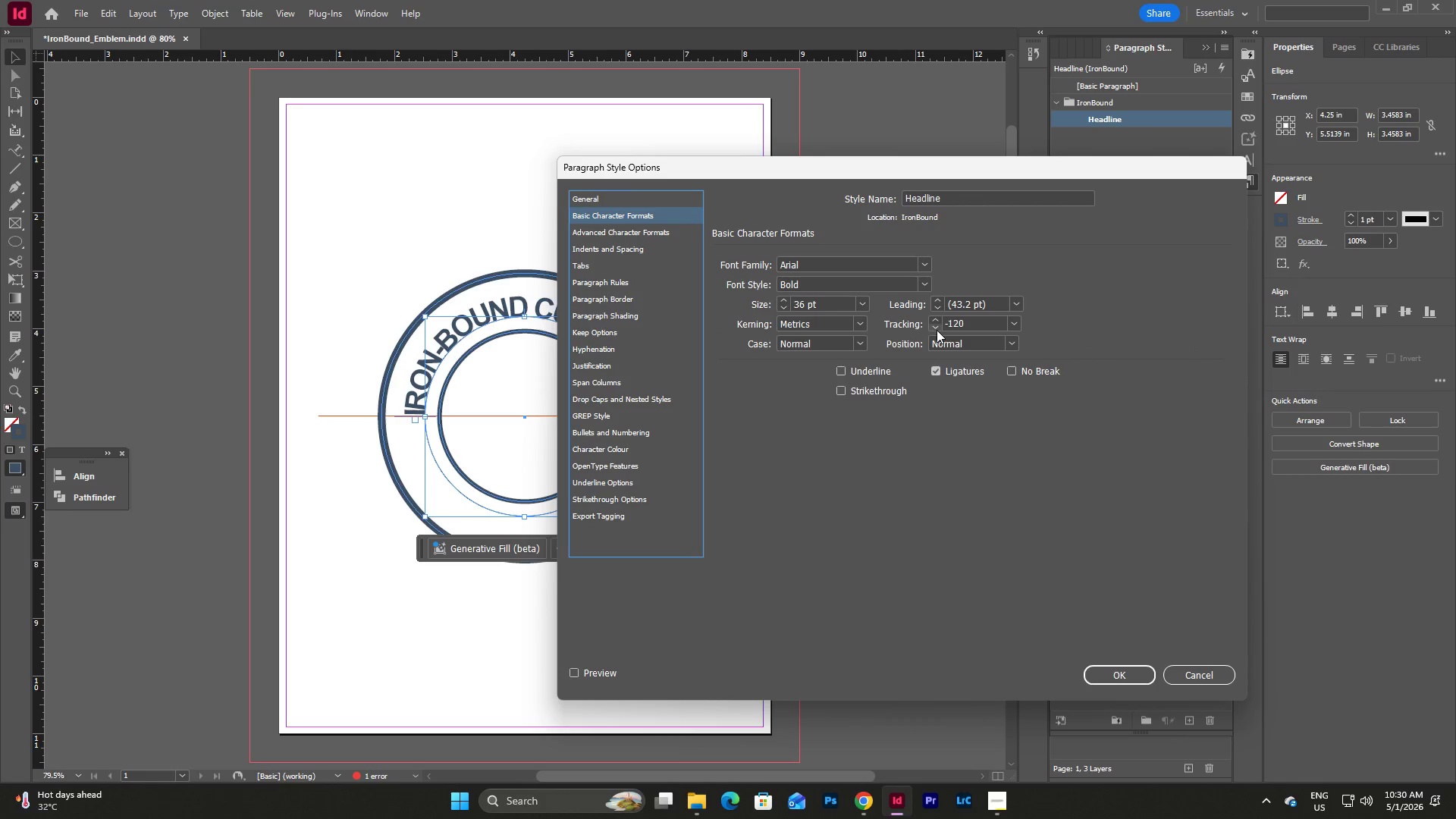 
triple_click([937, 330])
 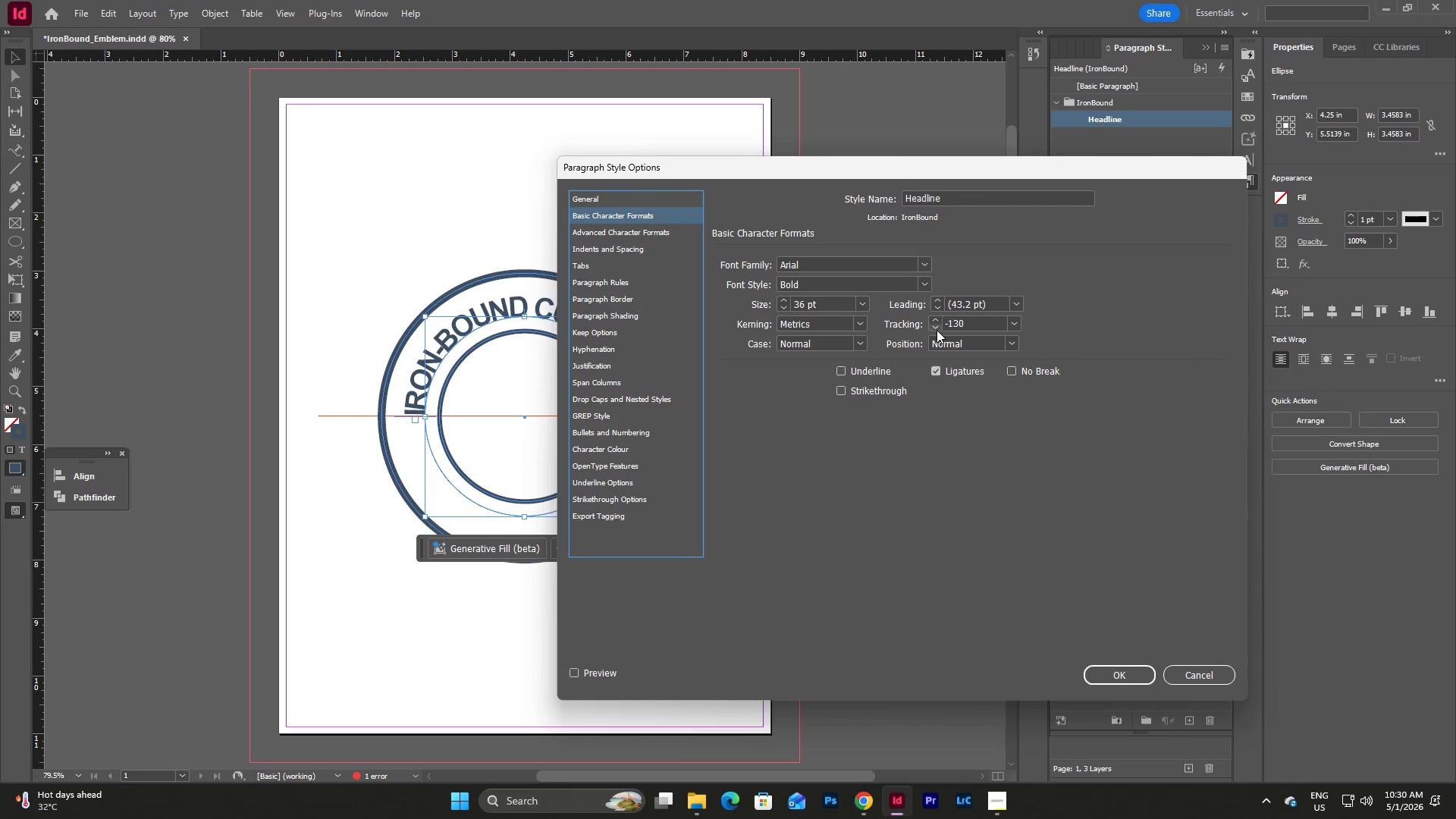 
triple_click([937, 330])
 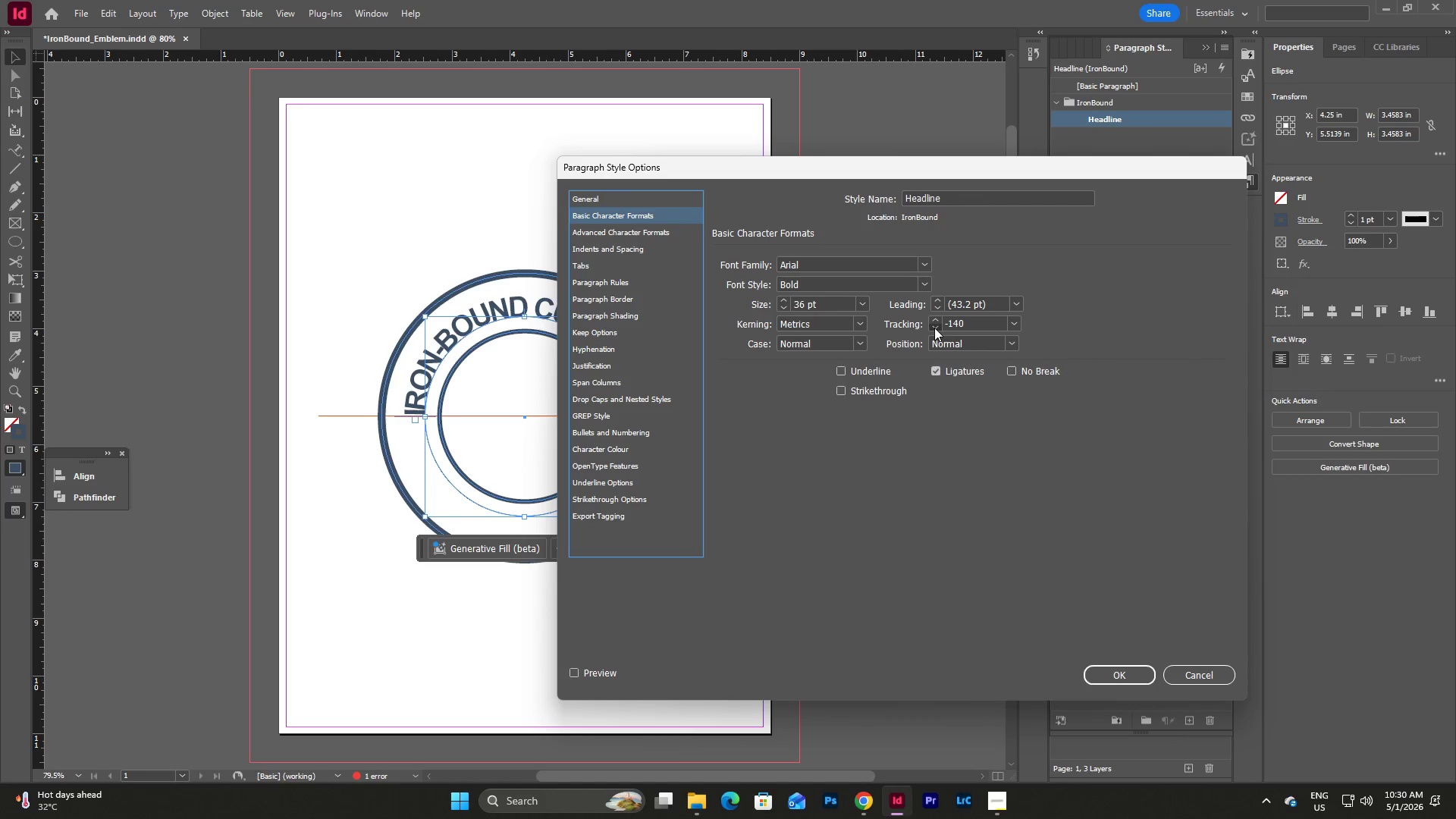 
double_click([934, 328])
 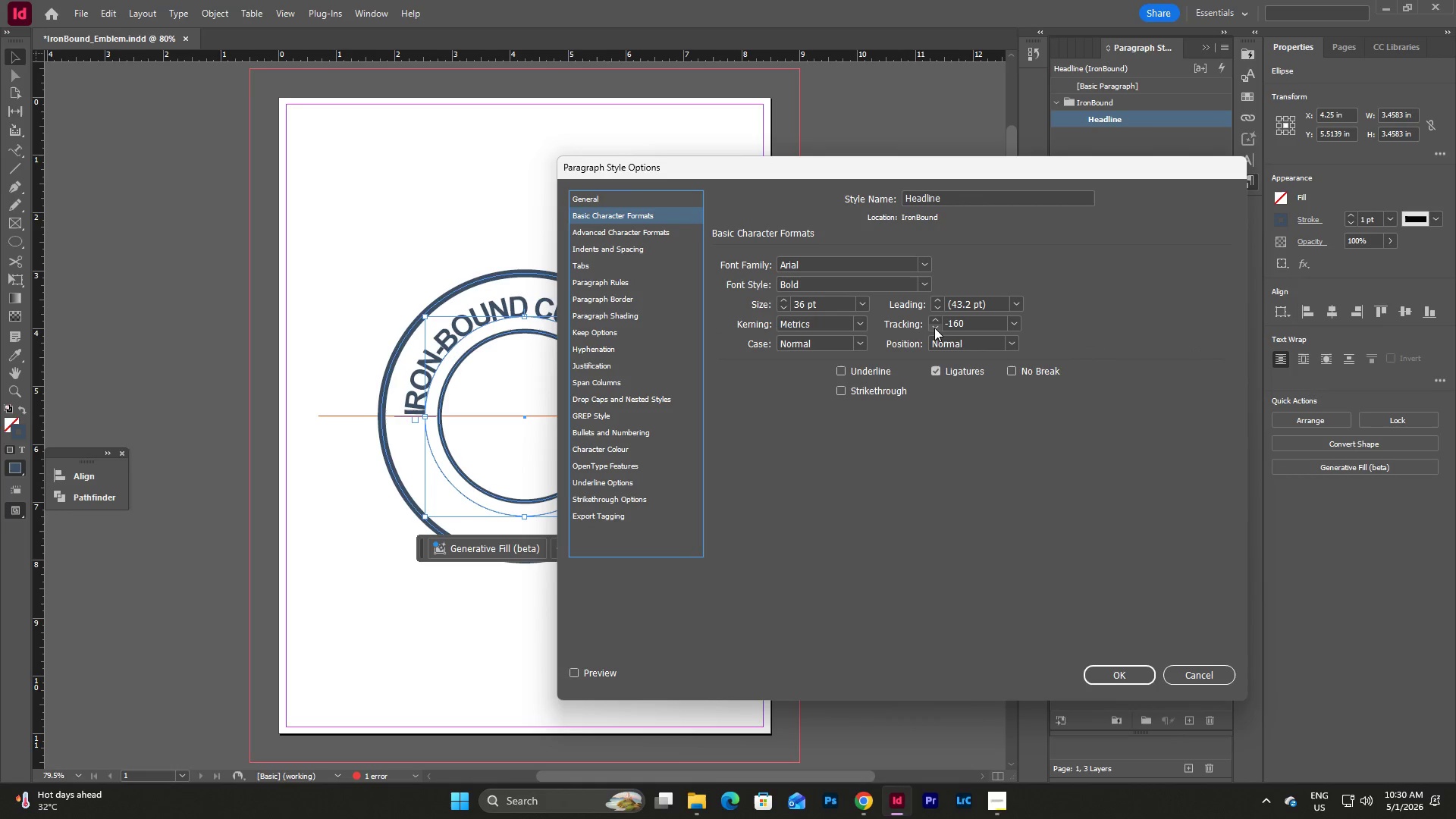 
triple_click([934, 328])
 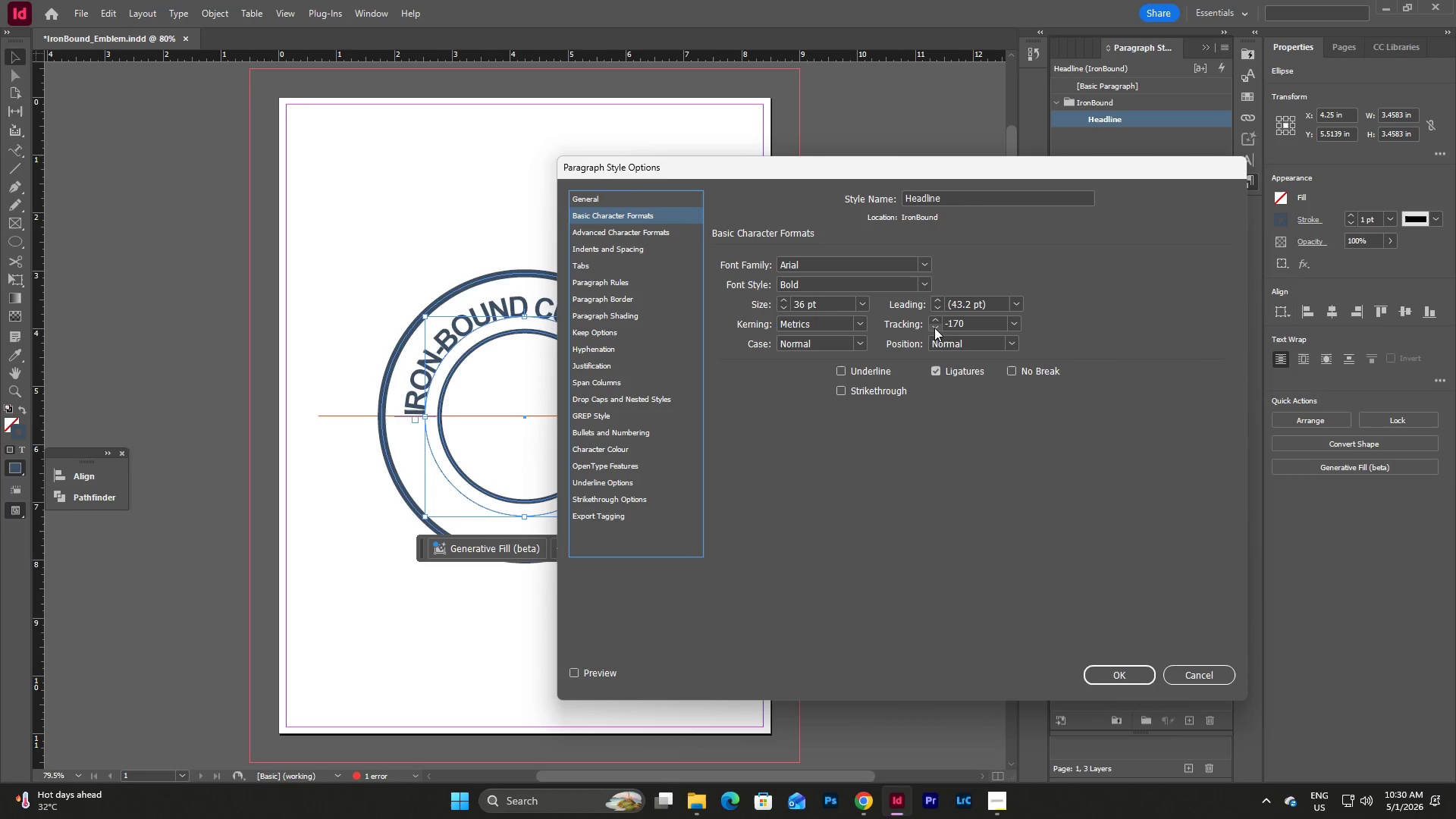 
triple_click([934, 328])
 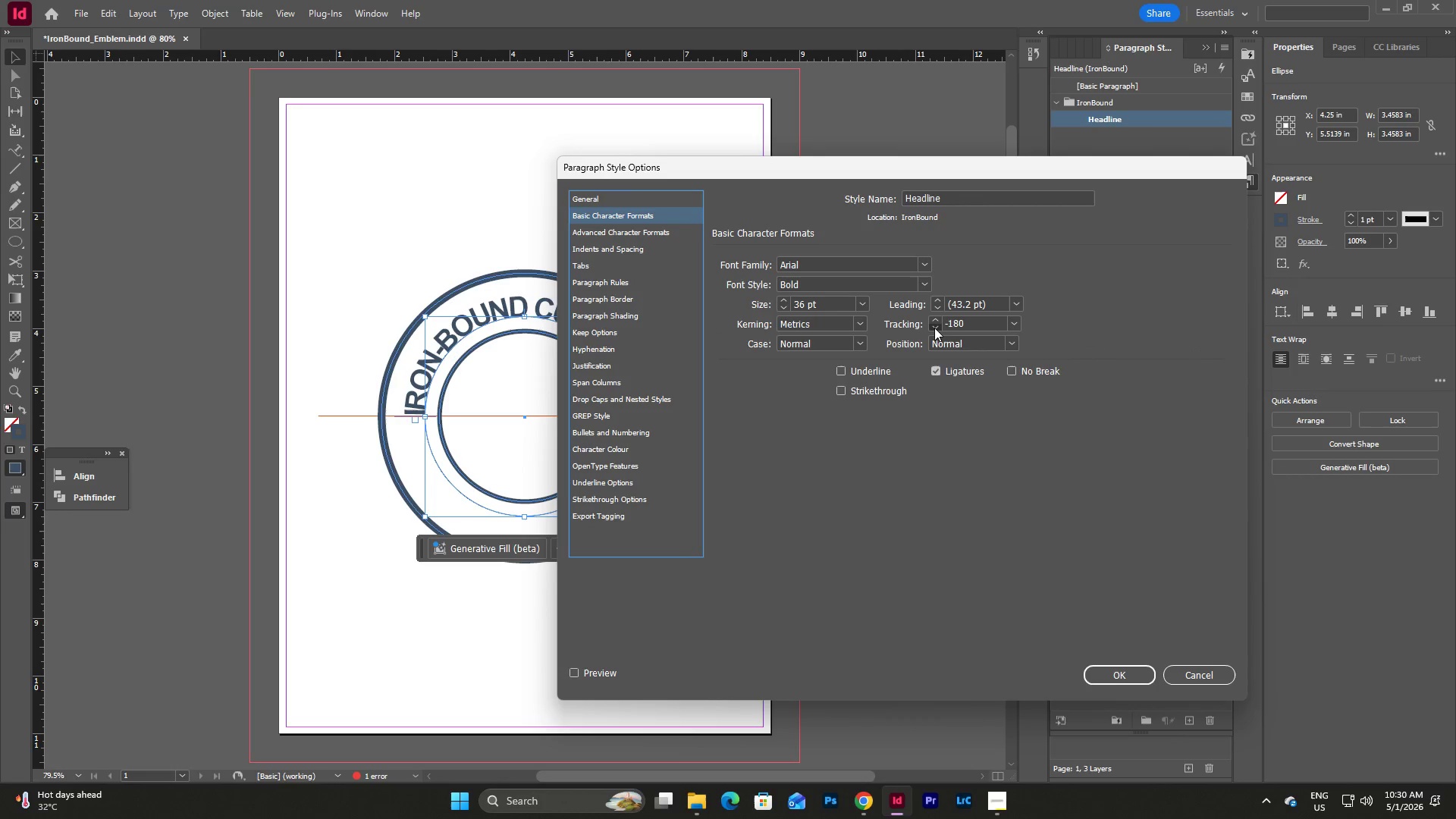 
triple_click([934, 328])
 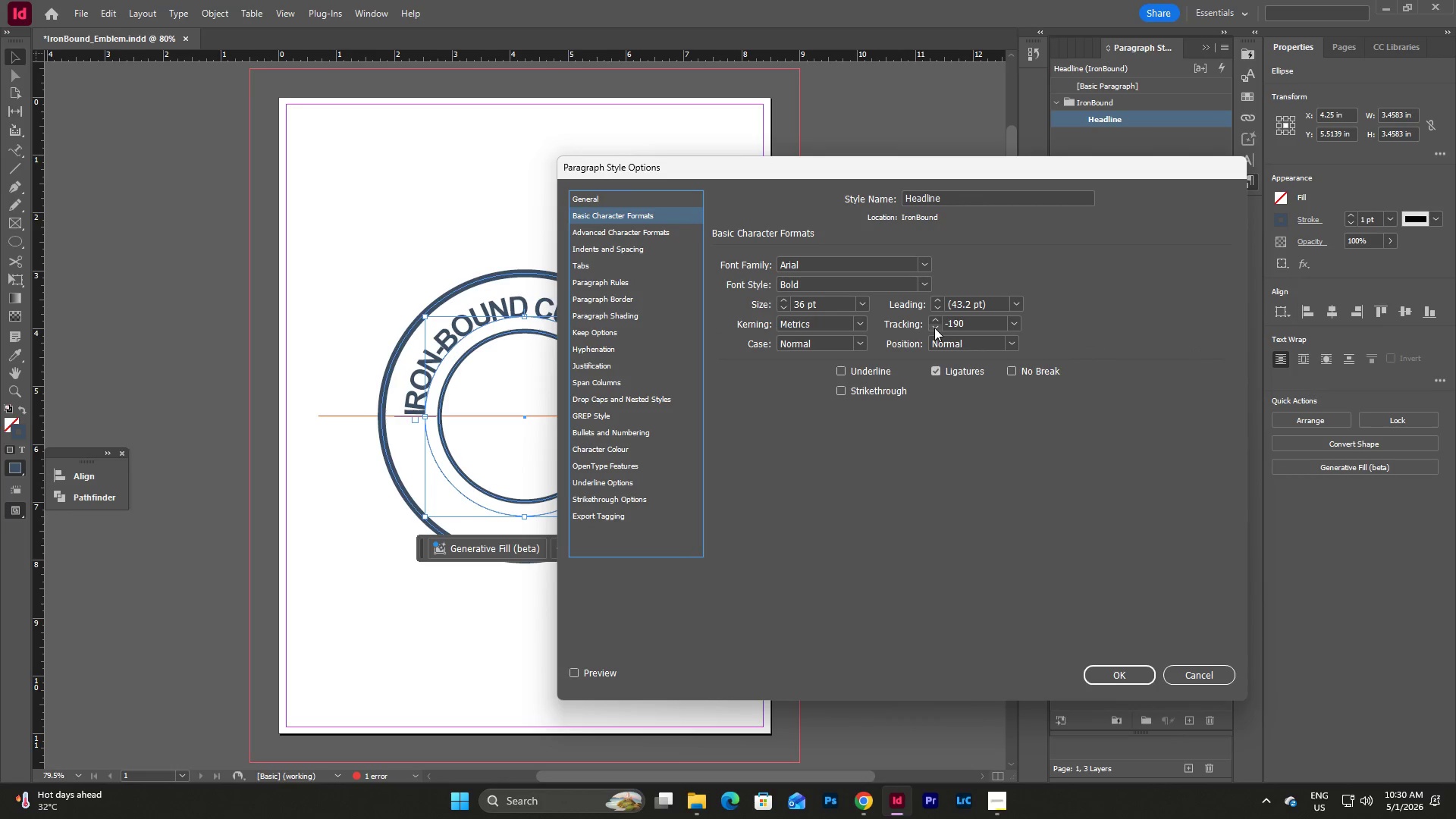 
triple_click([934, 328])
 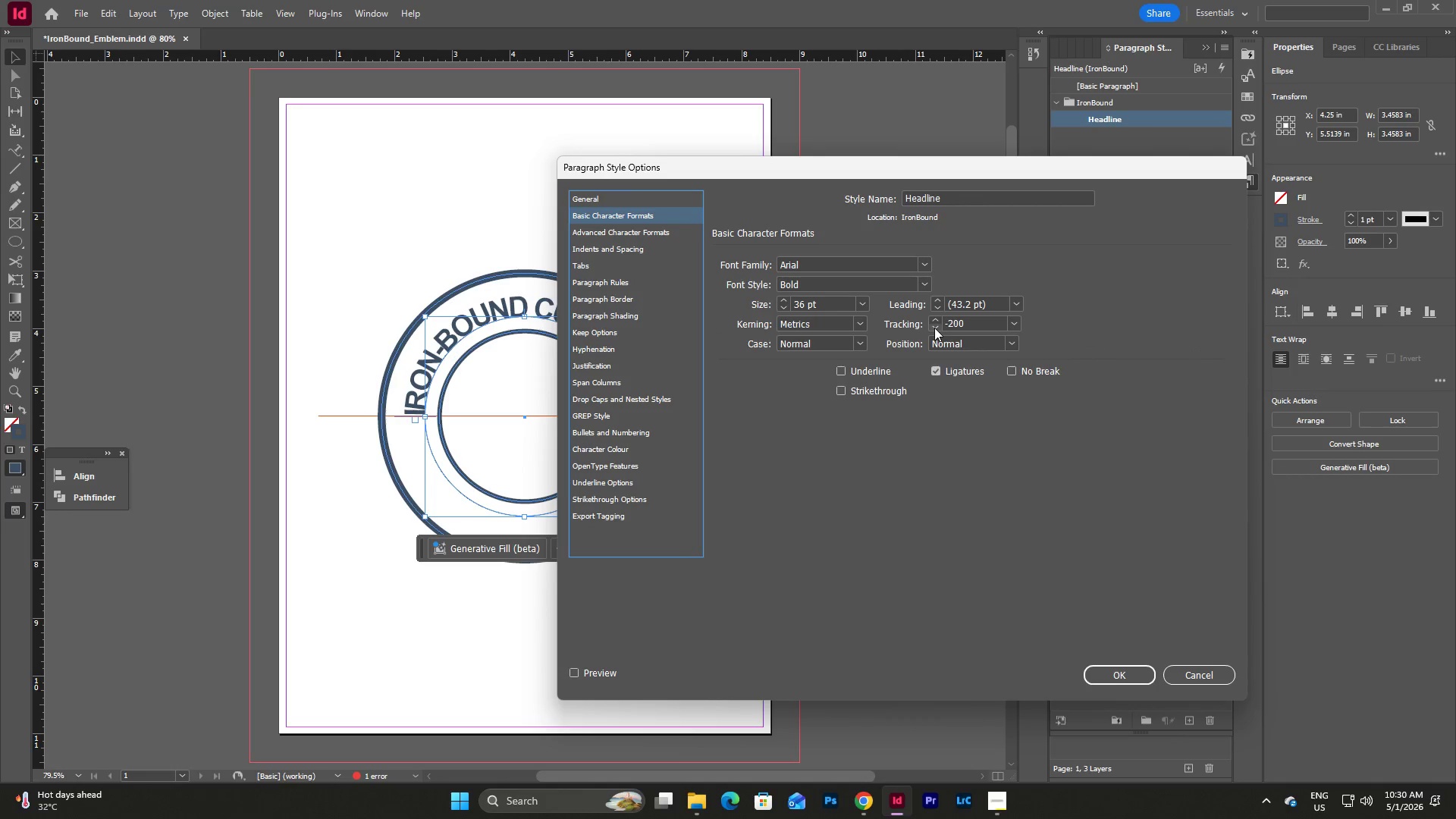 
triple_click([934, 328])
 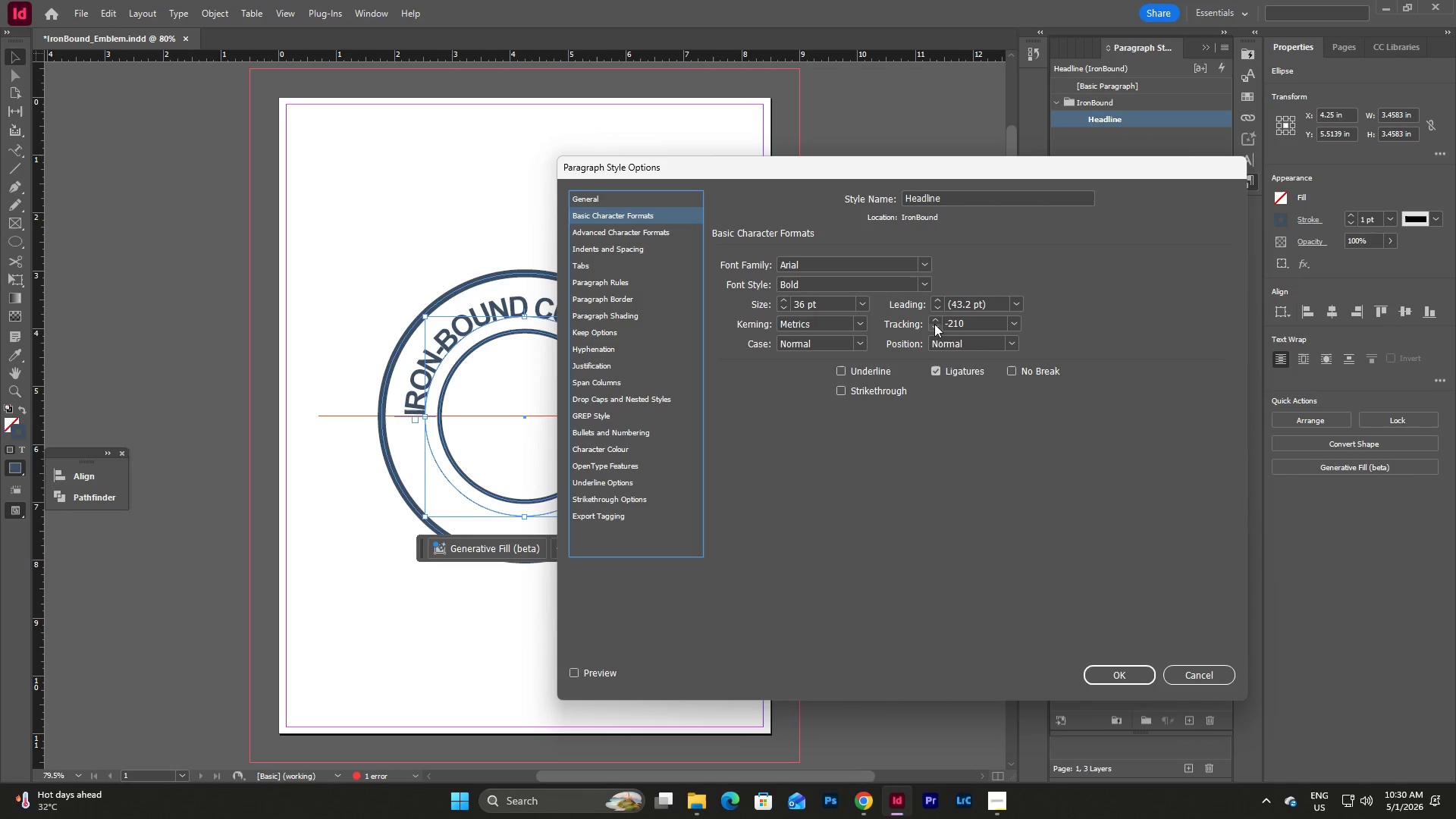 
left_click([934, 320])
 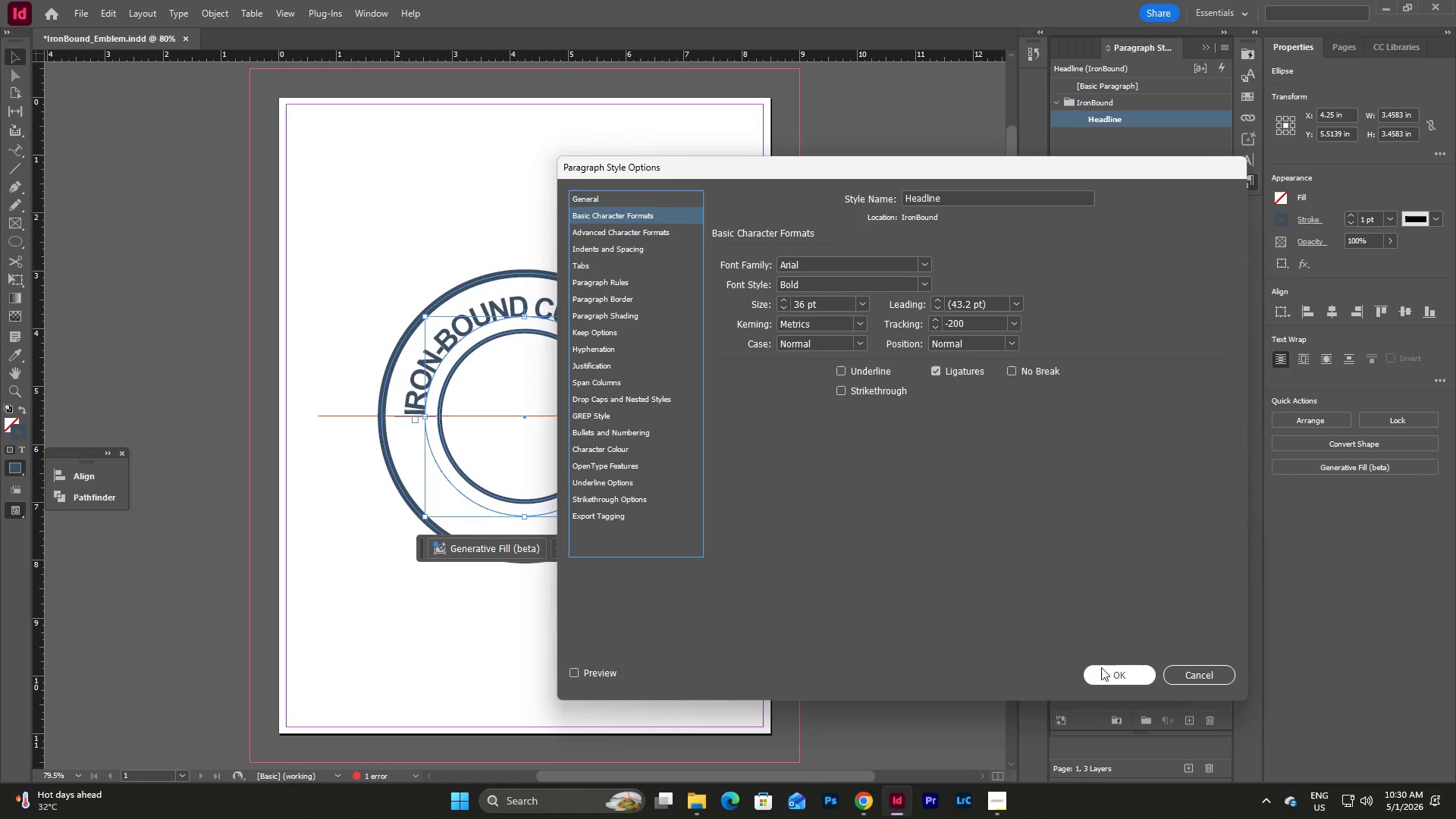 
left_click([1107, 681])
 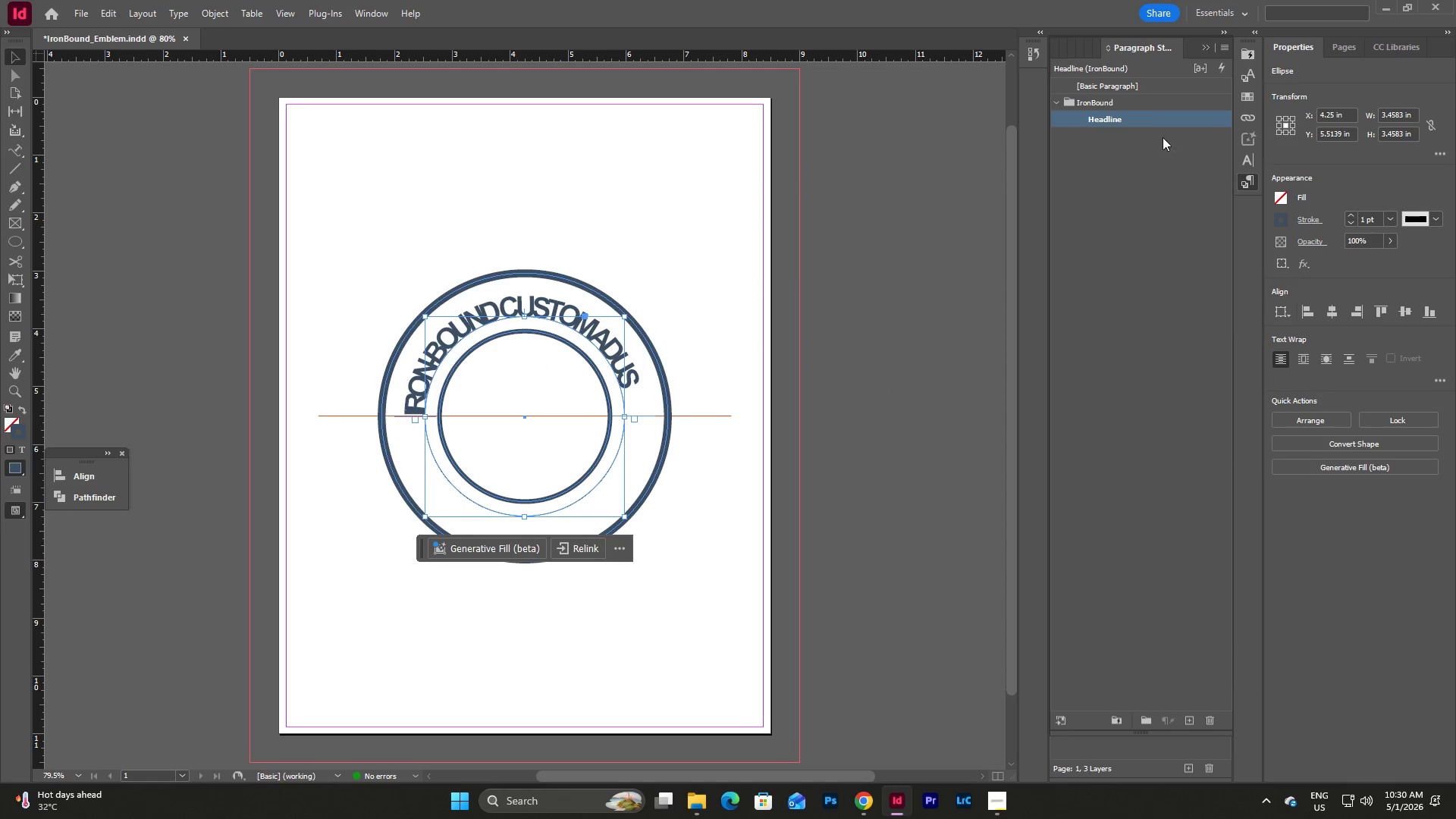 
double_click([1147, 126])
 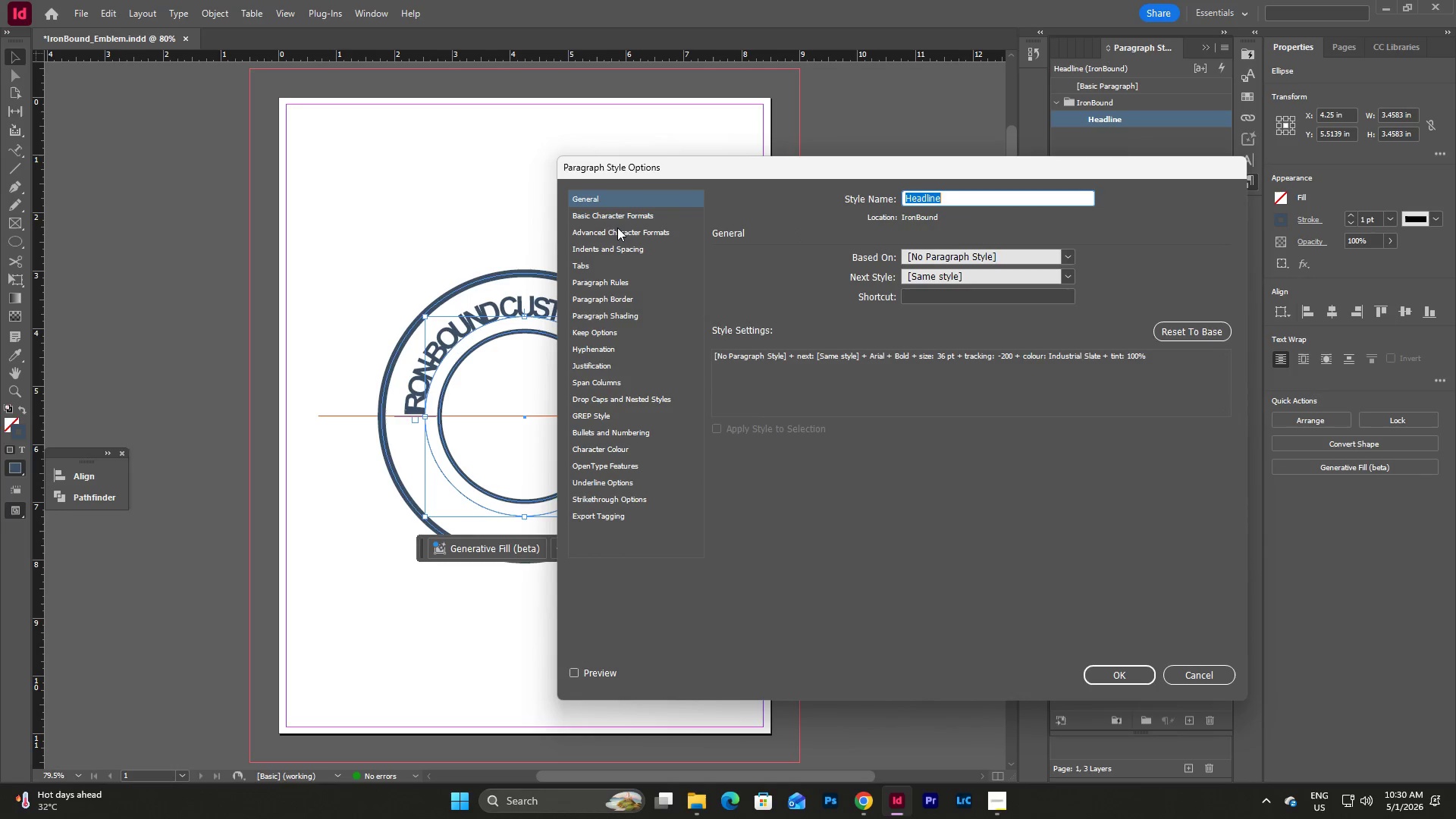 
left_click([618, 216])
 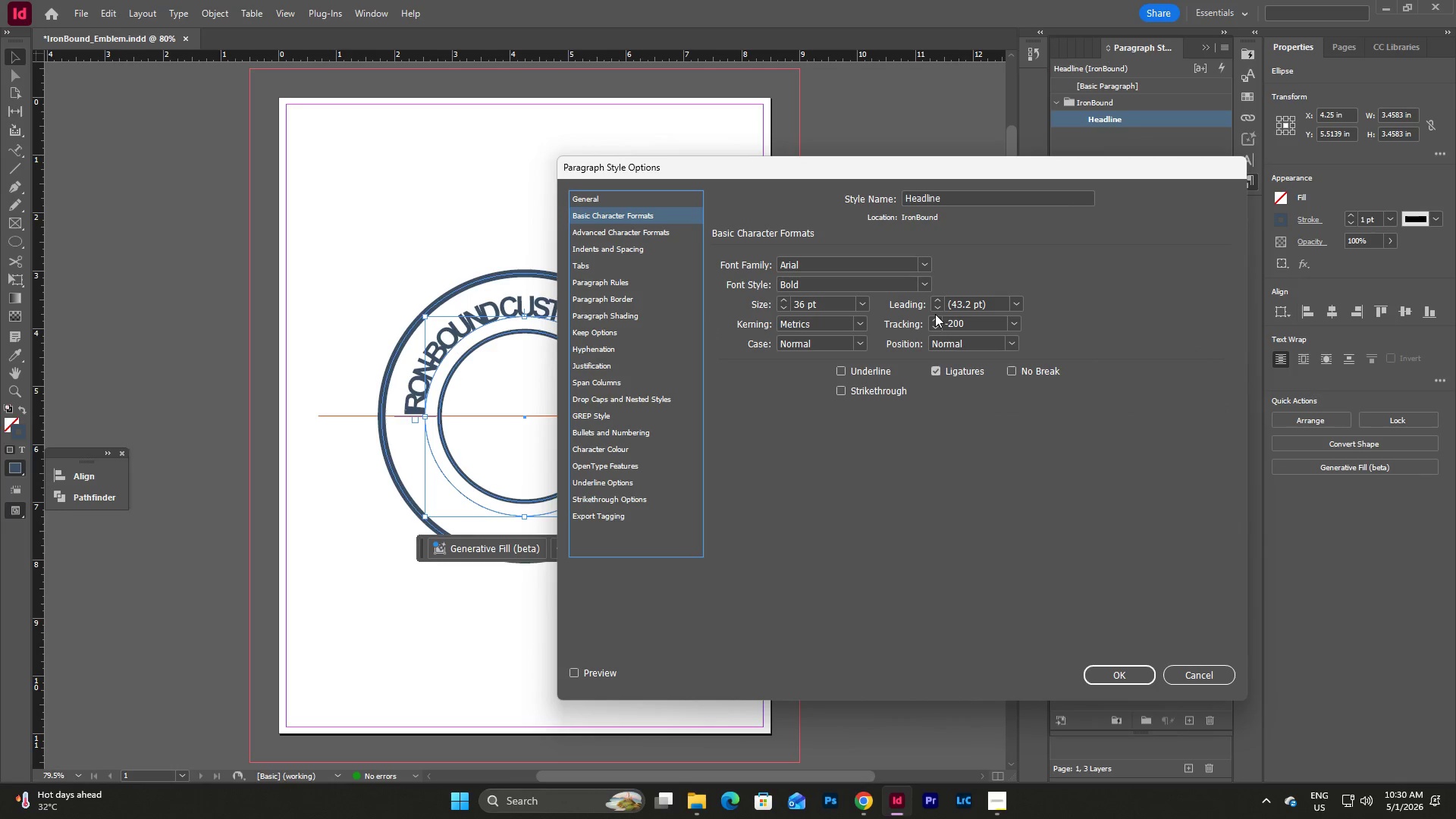 
double_click([937, 317])
 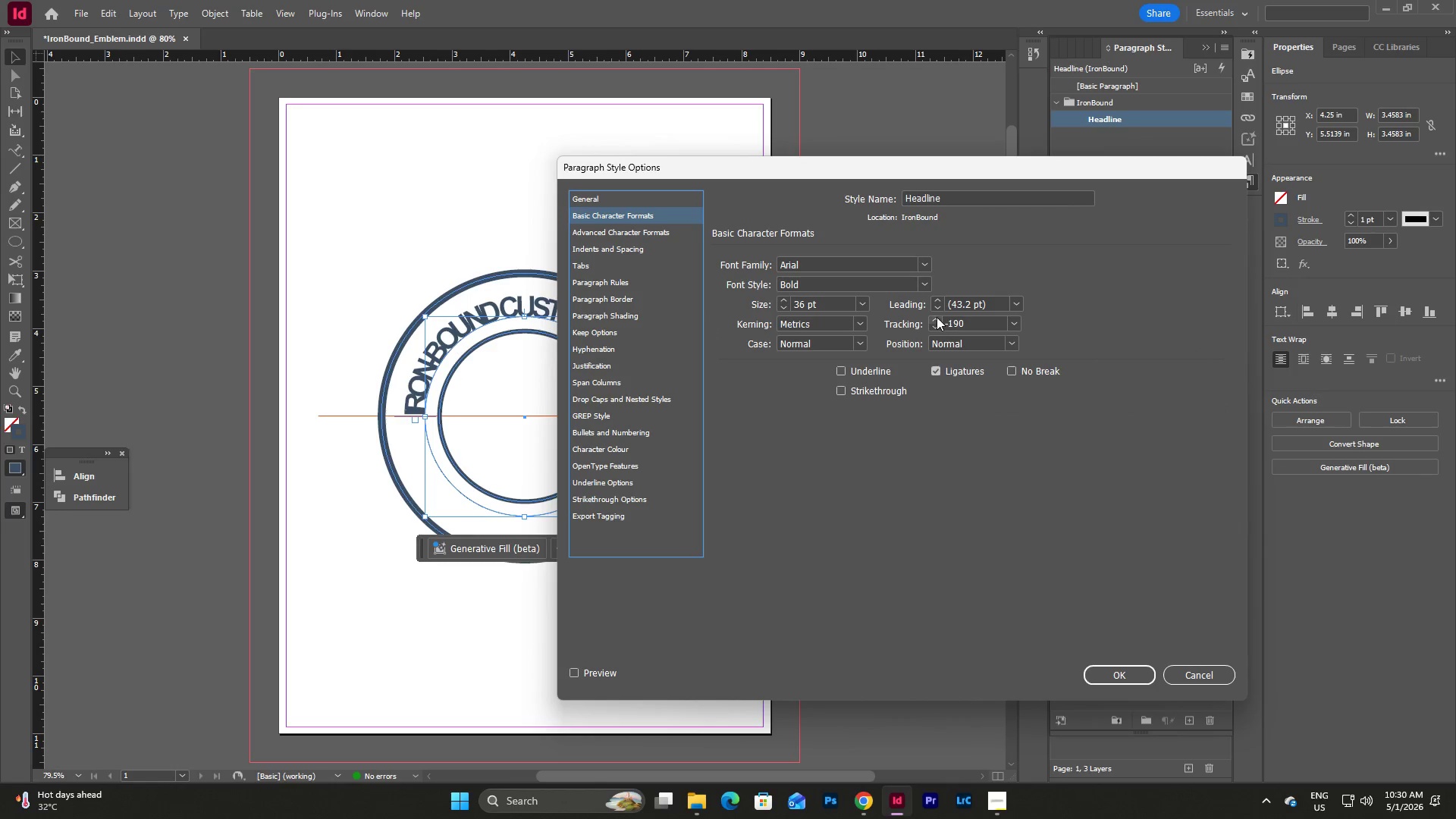 
triple_click([937, 317])
 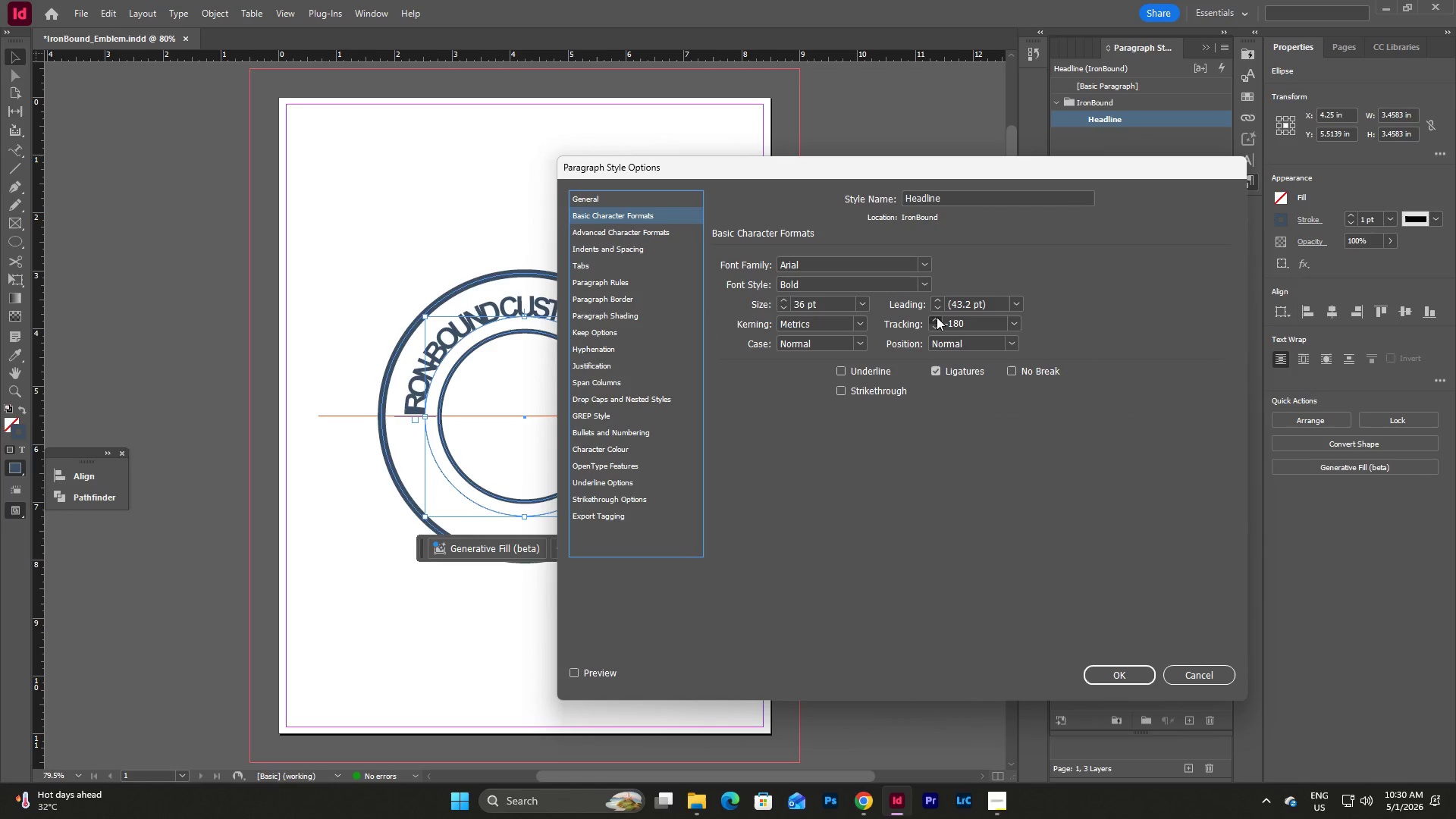 
triple_click([937, 317])
 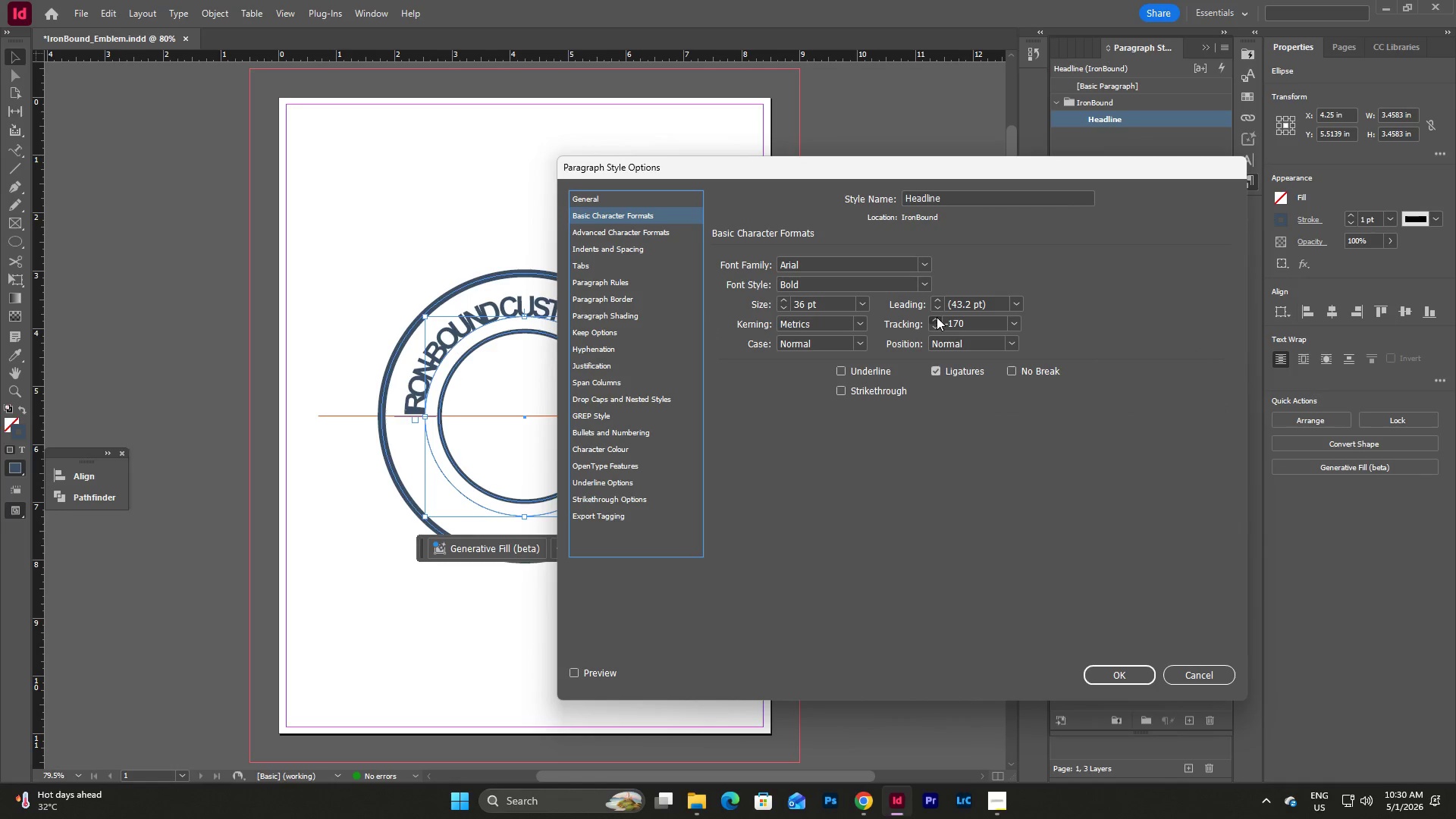 
triple_click([937, 317])
 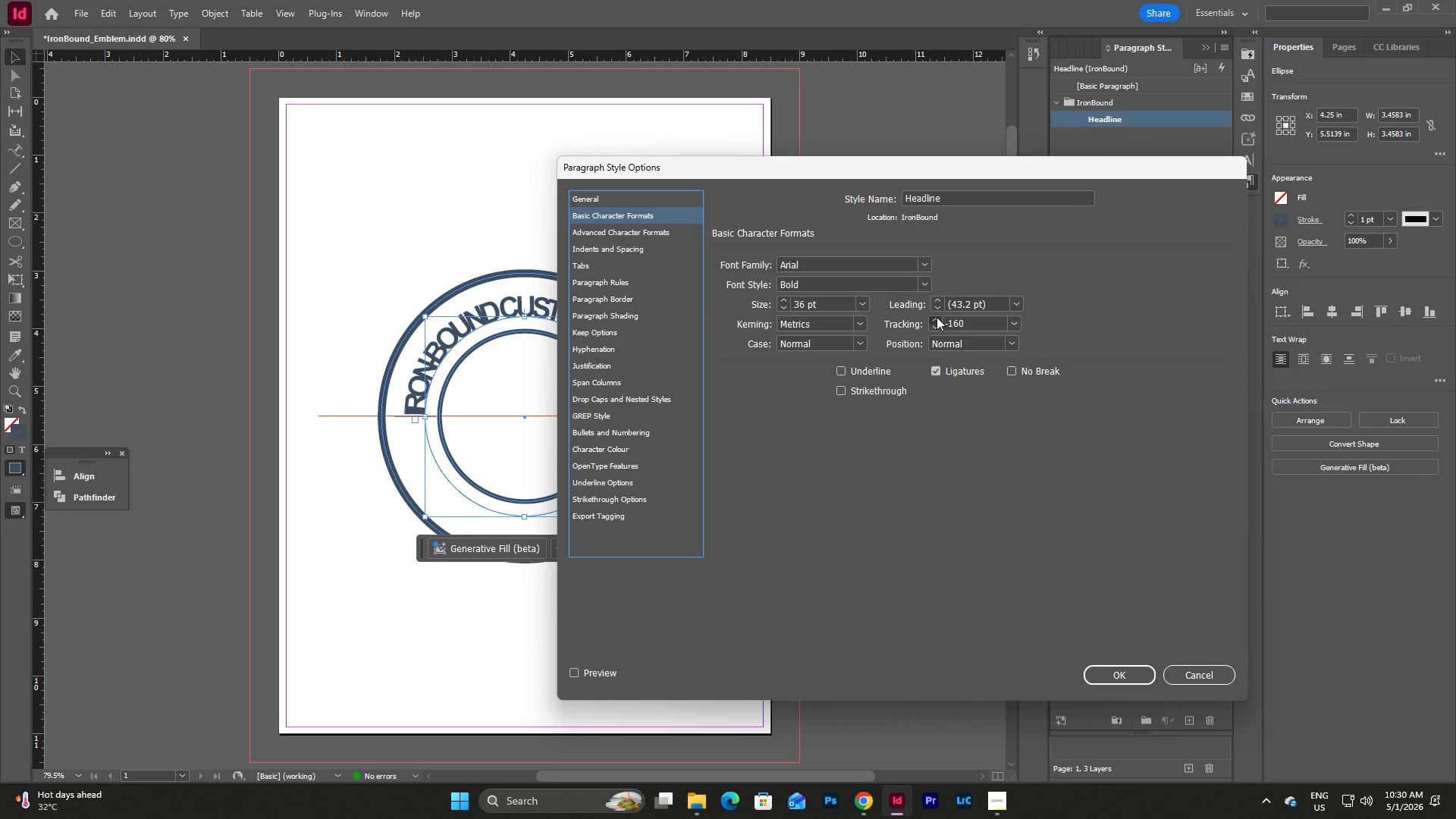 
triple_click([937, 317])
 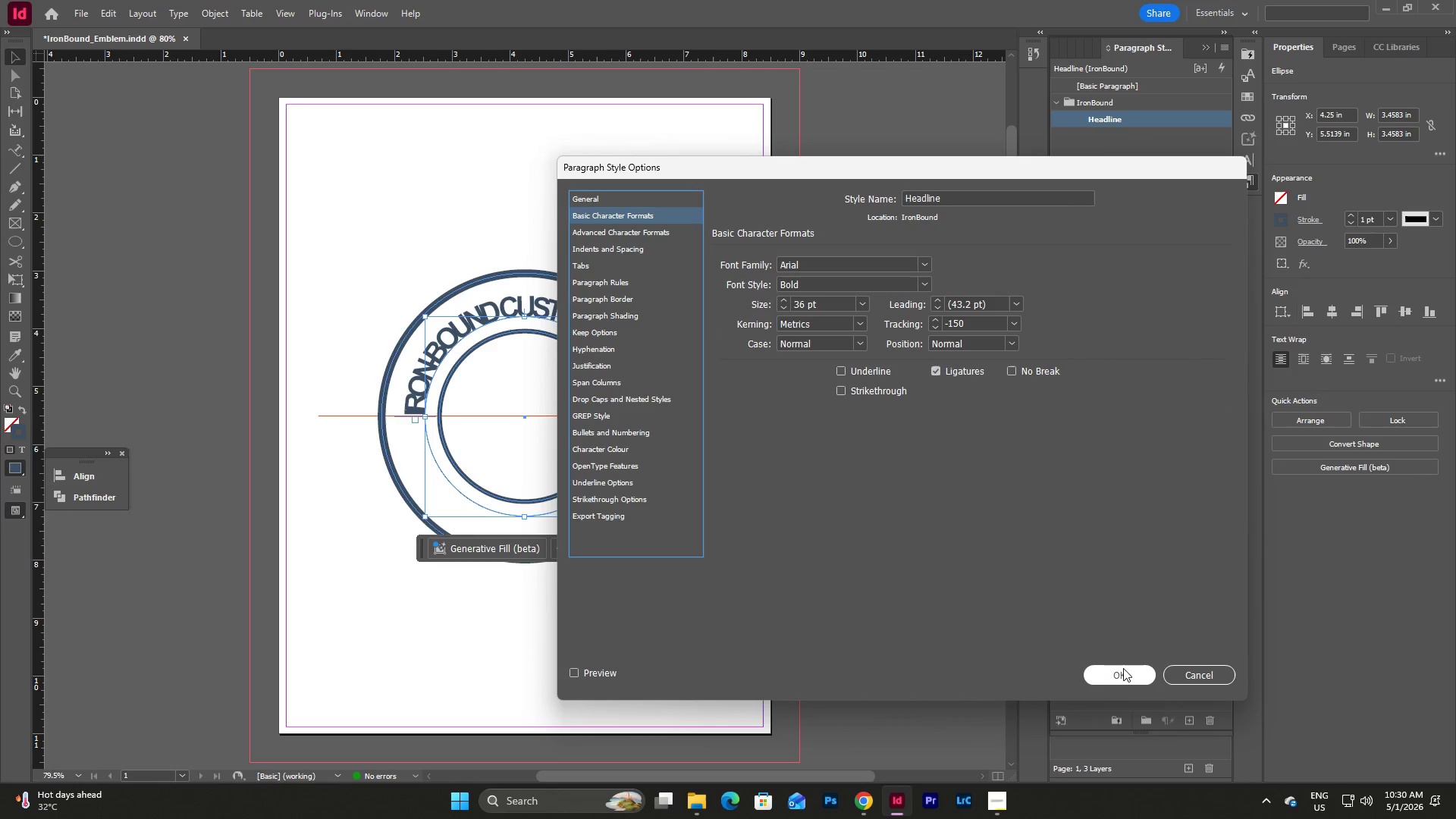 
left_click([1123, 677])
 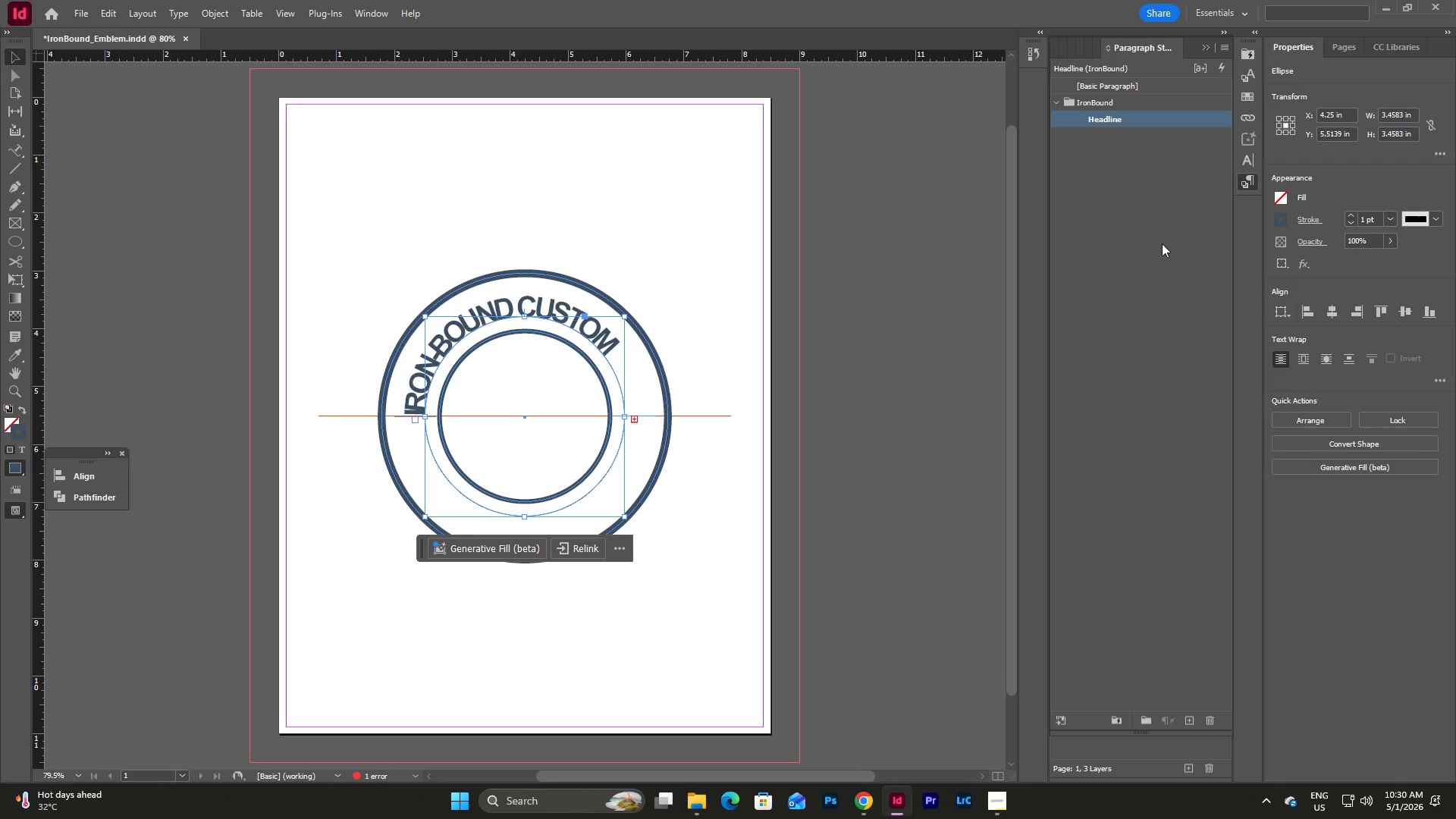 
double_click([1158, 126])
 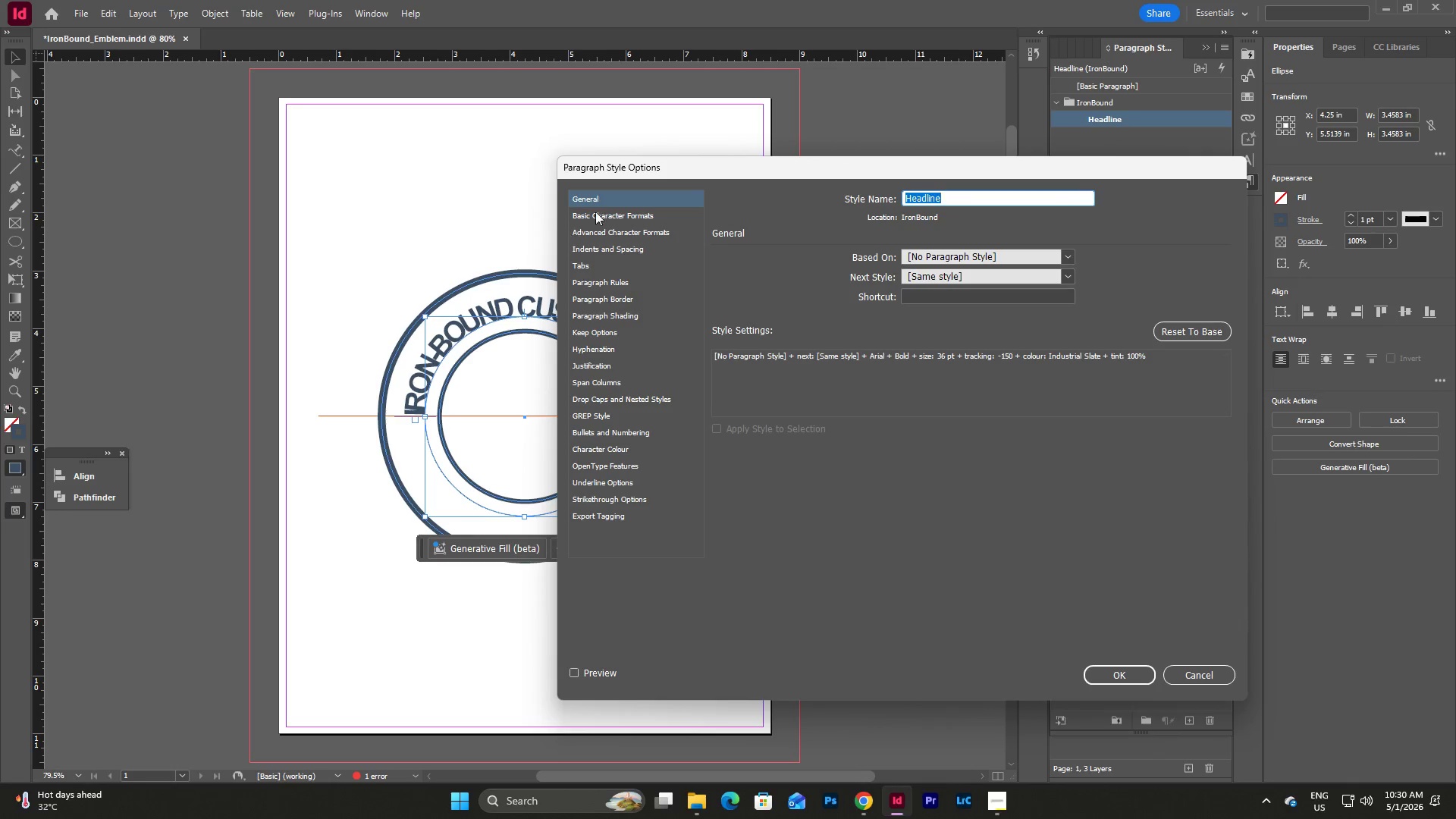 
left_click([604, 213])
 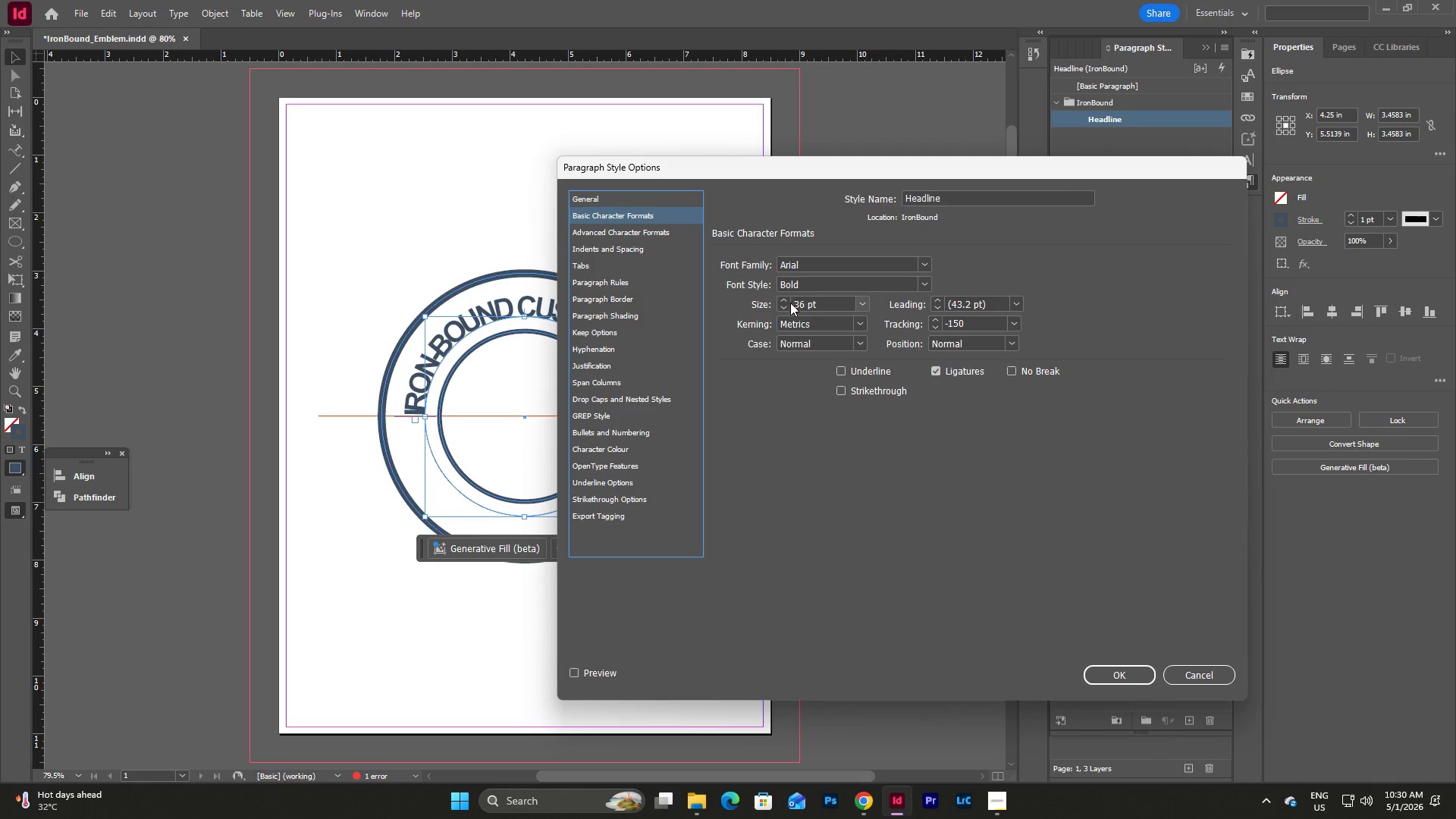 
double_click([783, 306])
 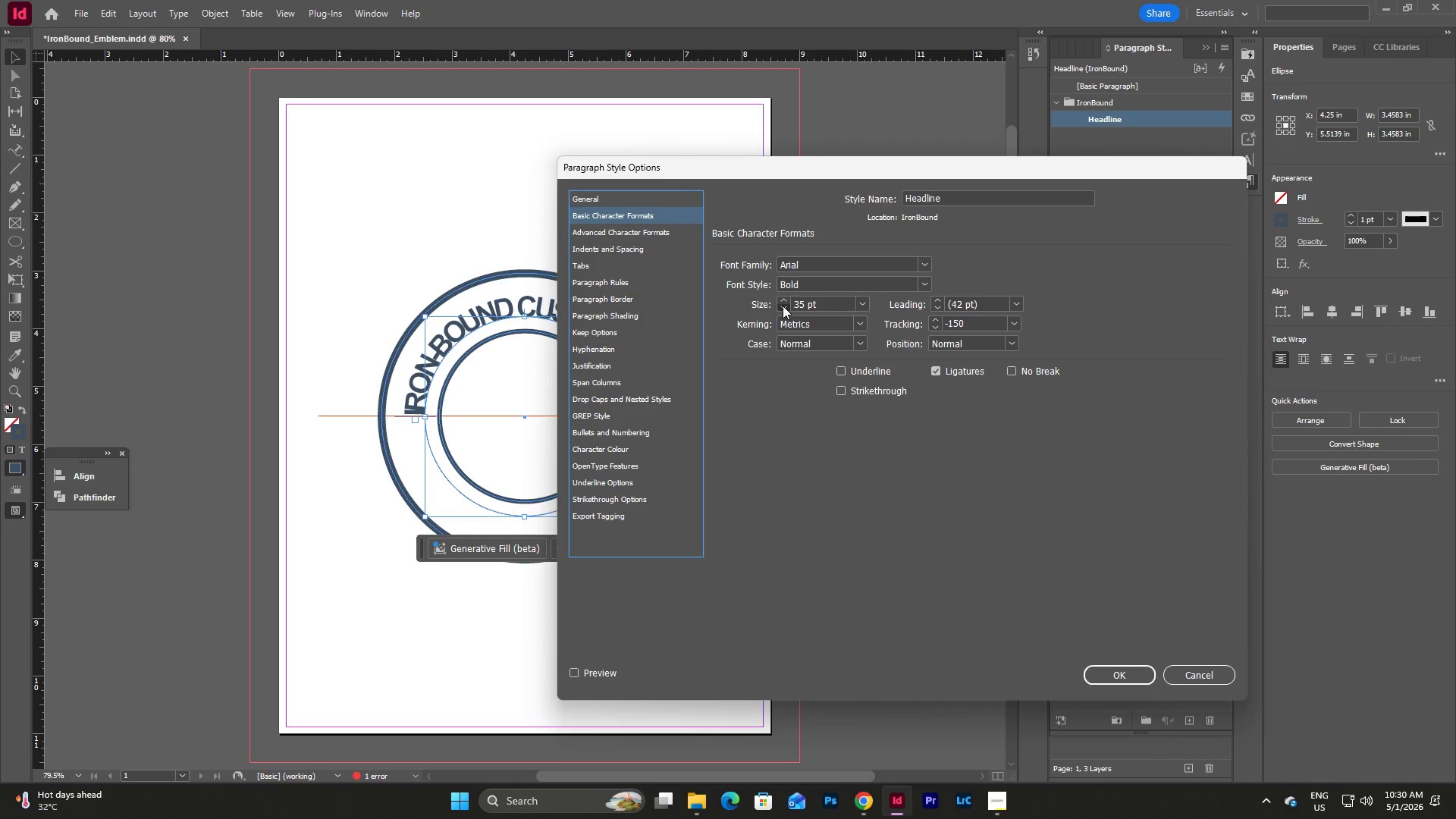 
triple_click([783, 306])
 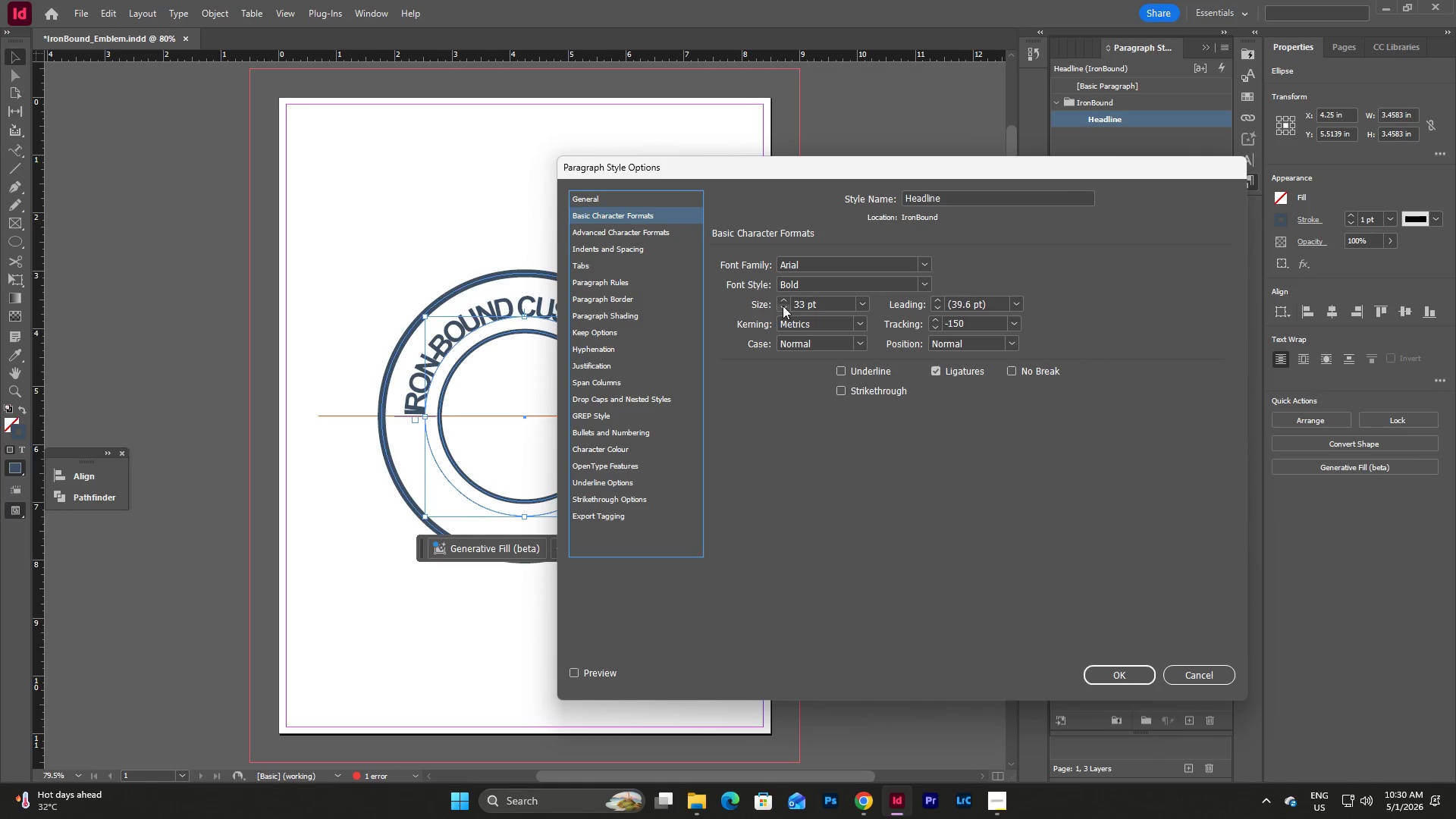 
triple_click([783, 306])
 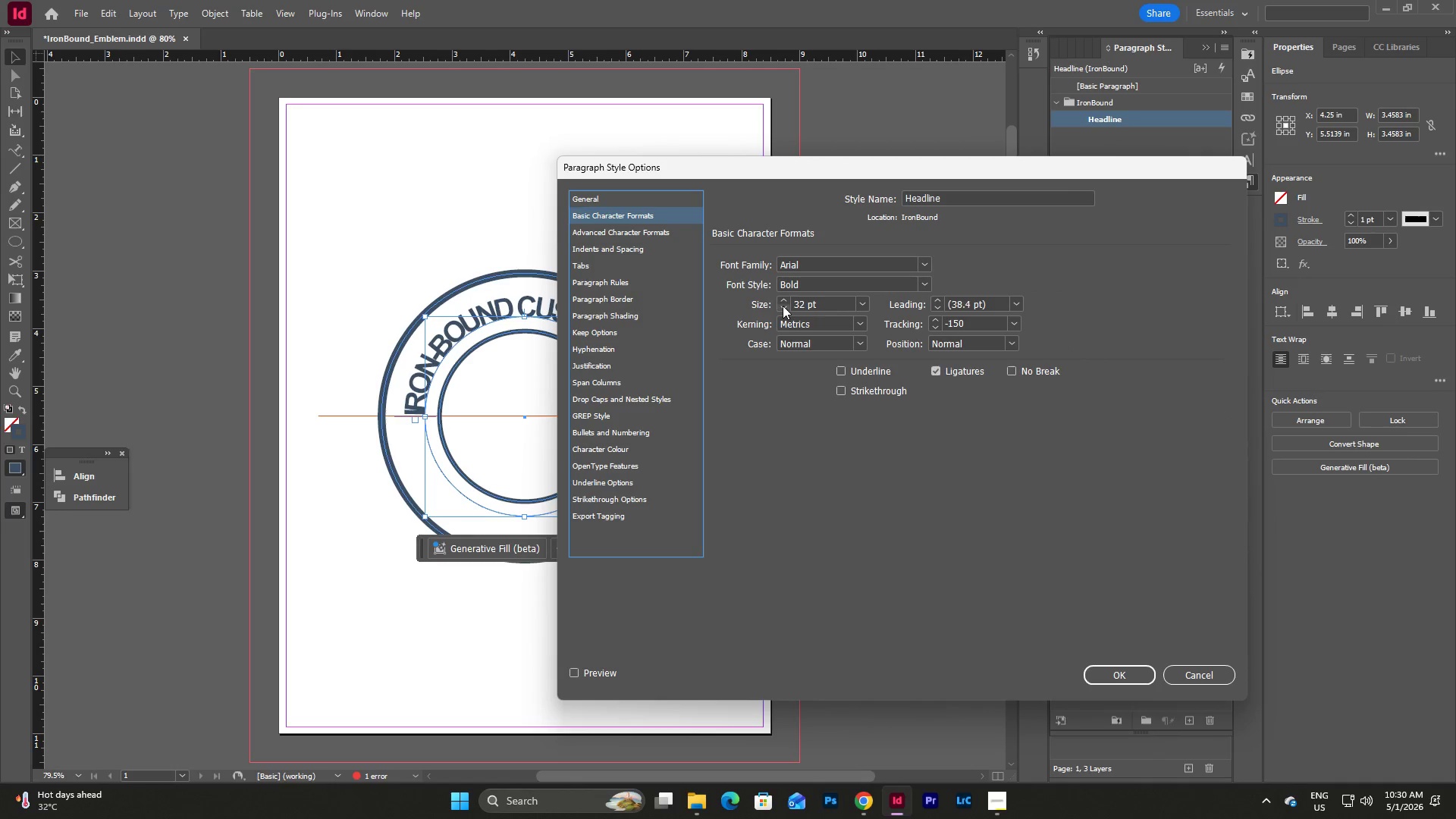 
triple_click([783, 306])
 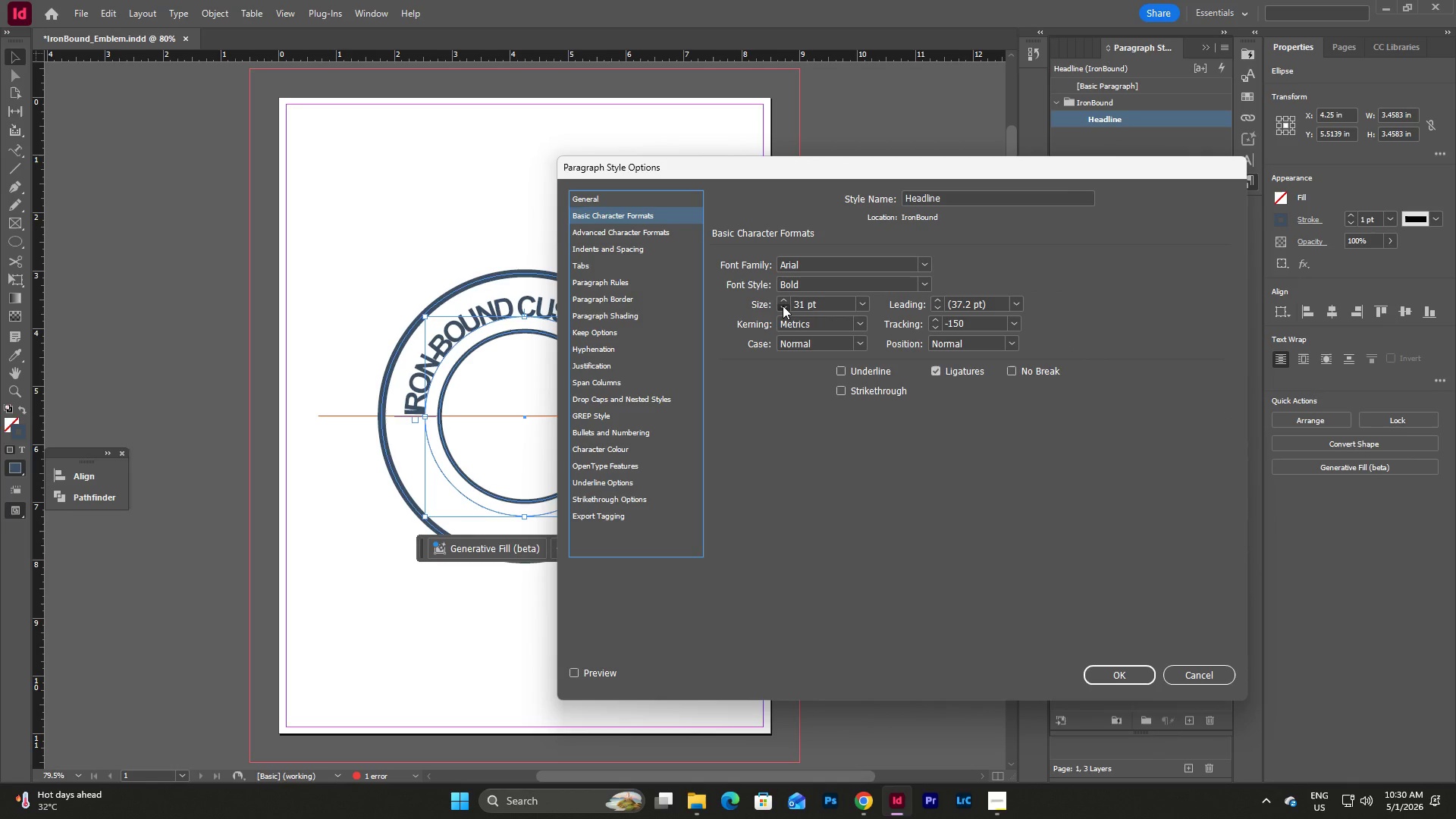 
triple_click([783, 306])
 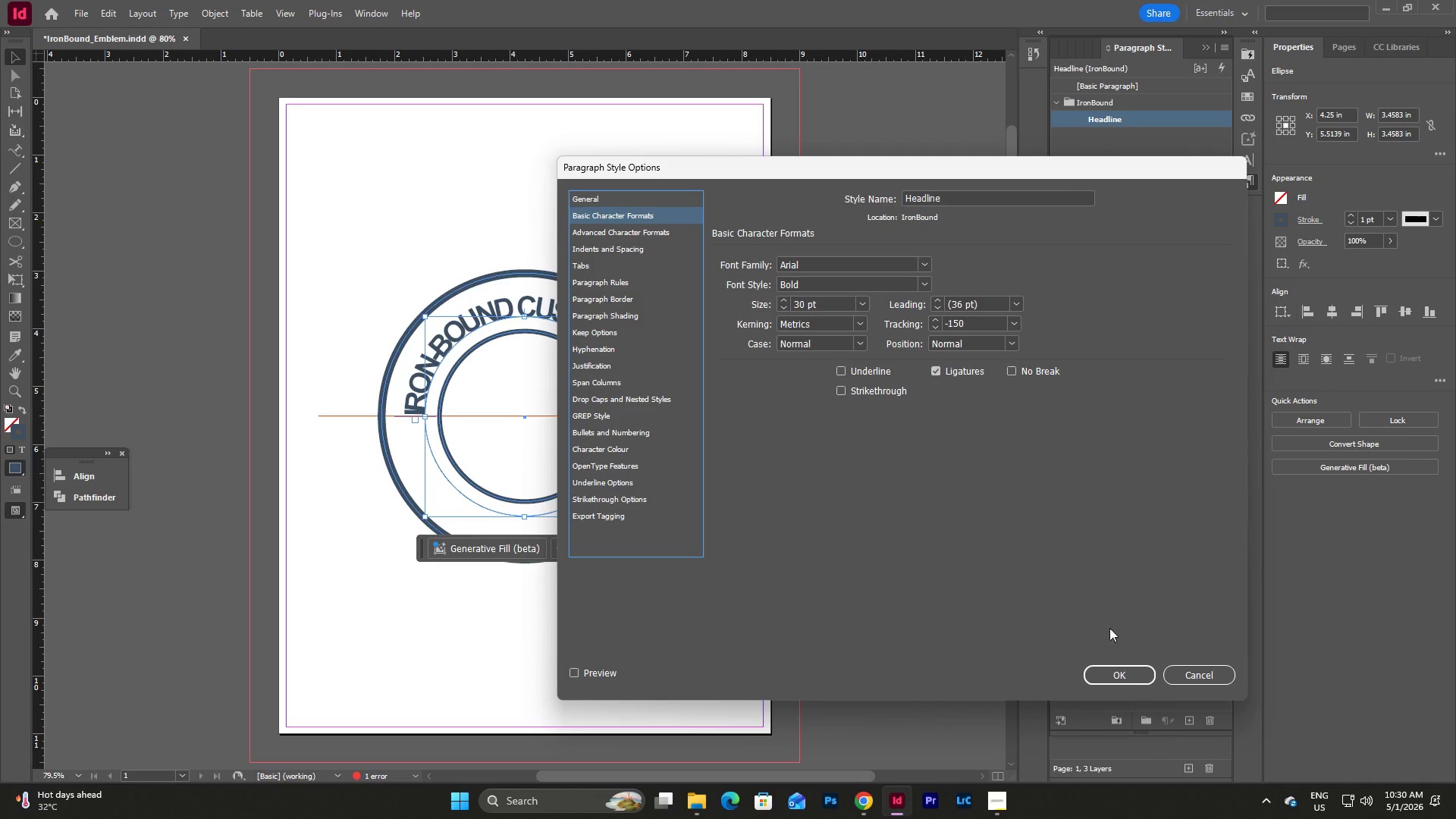 
left_click([1121, 673])
 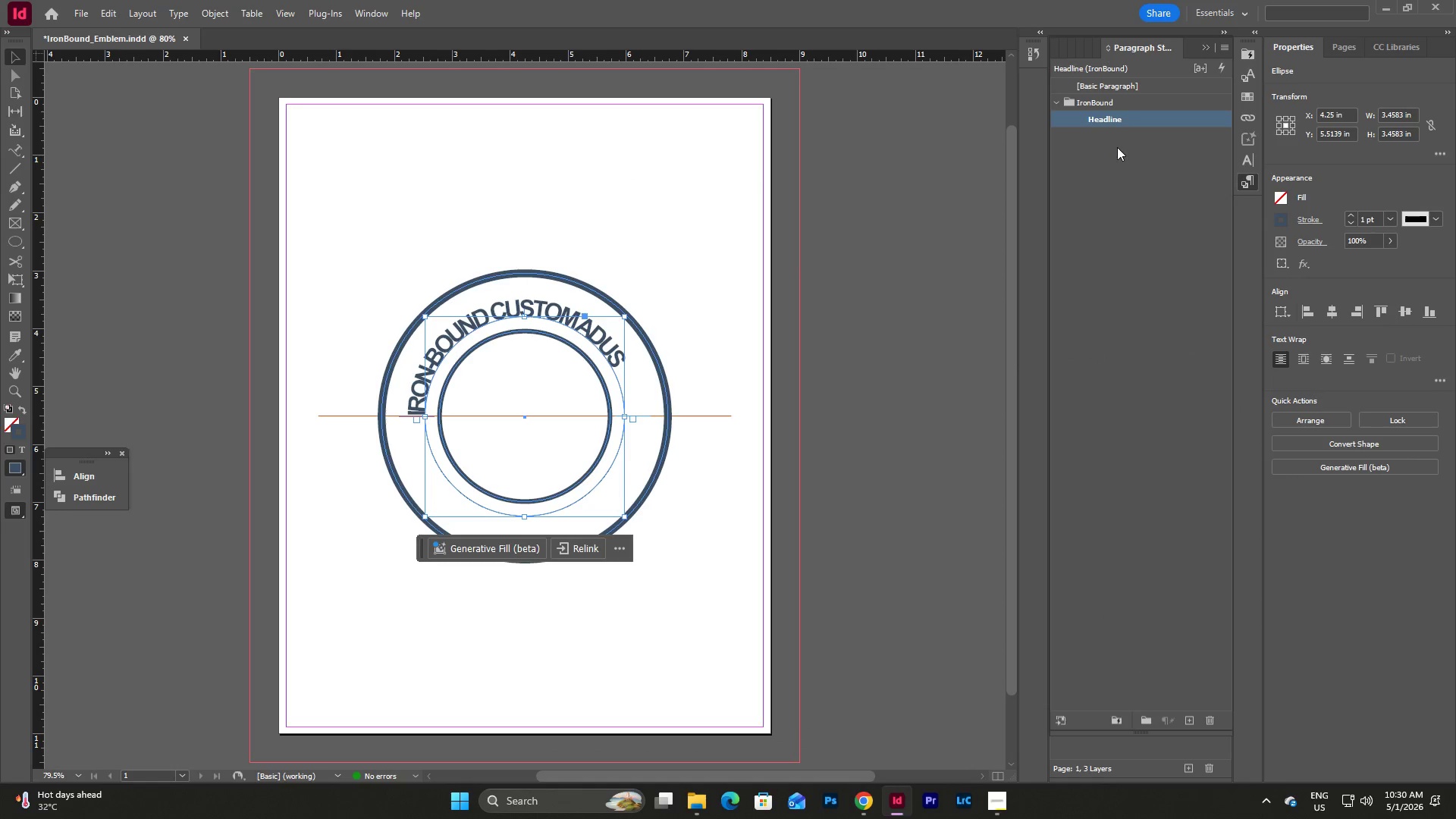 
double_click([1125, 118])
 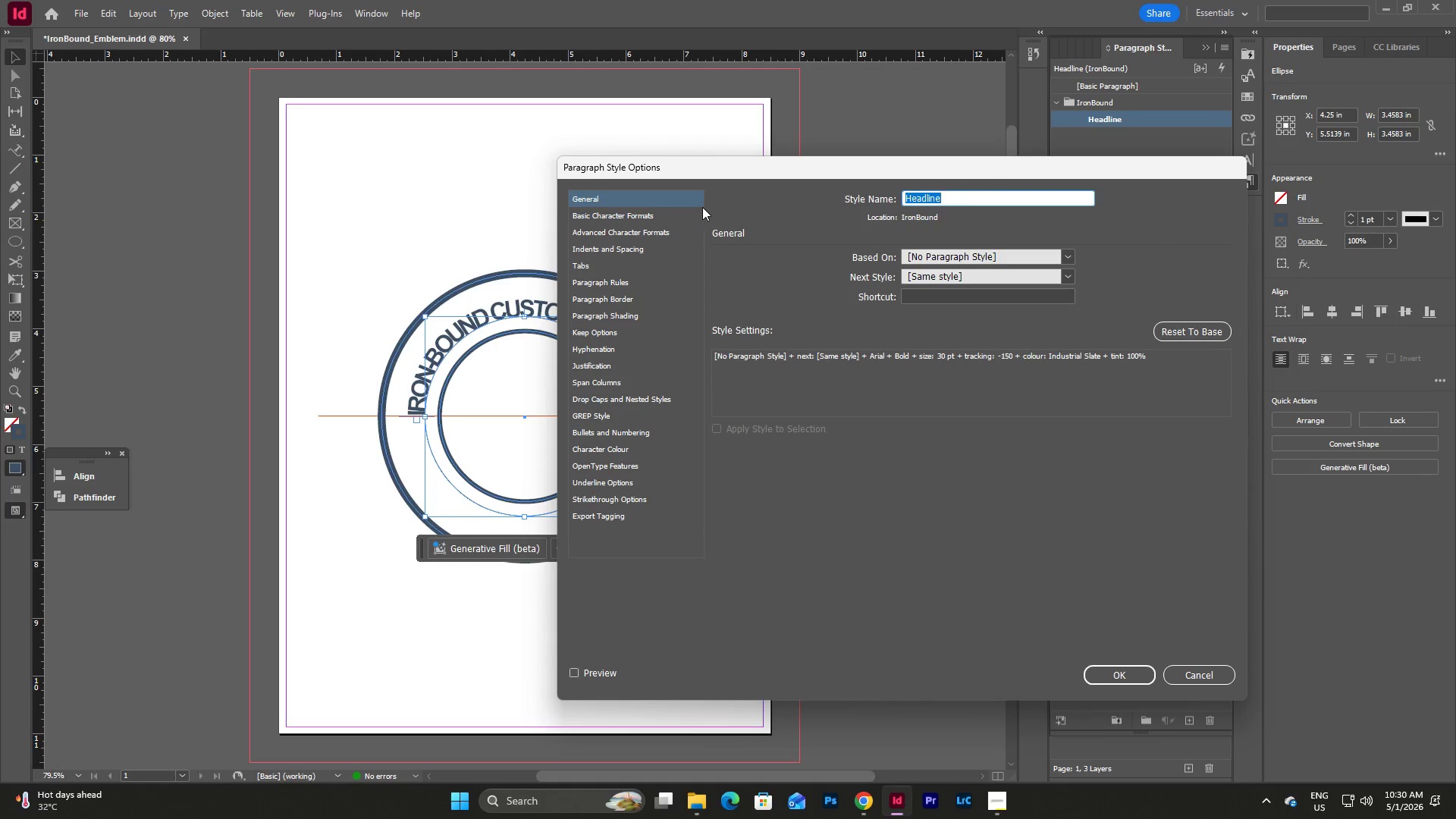 
left_click([670, 210])
 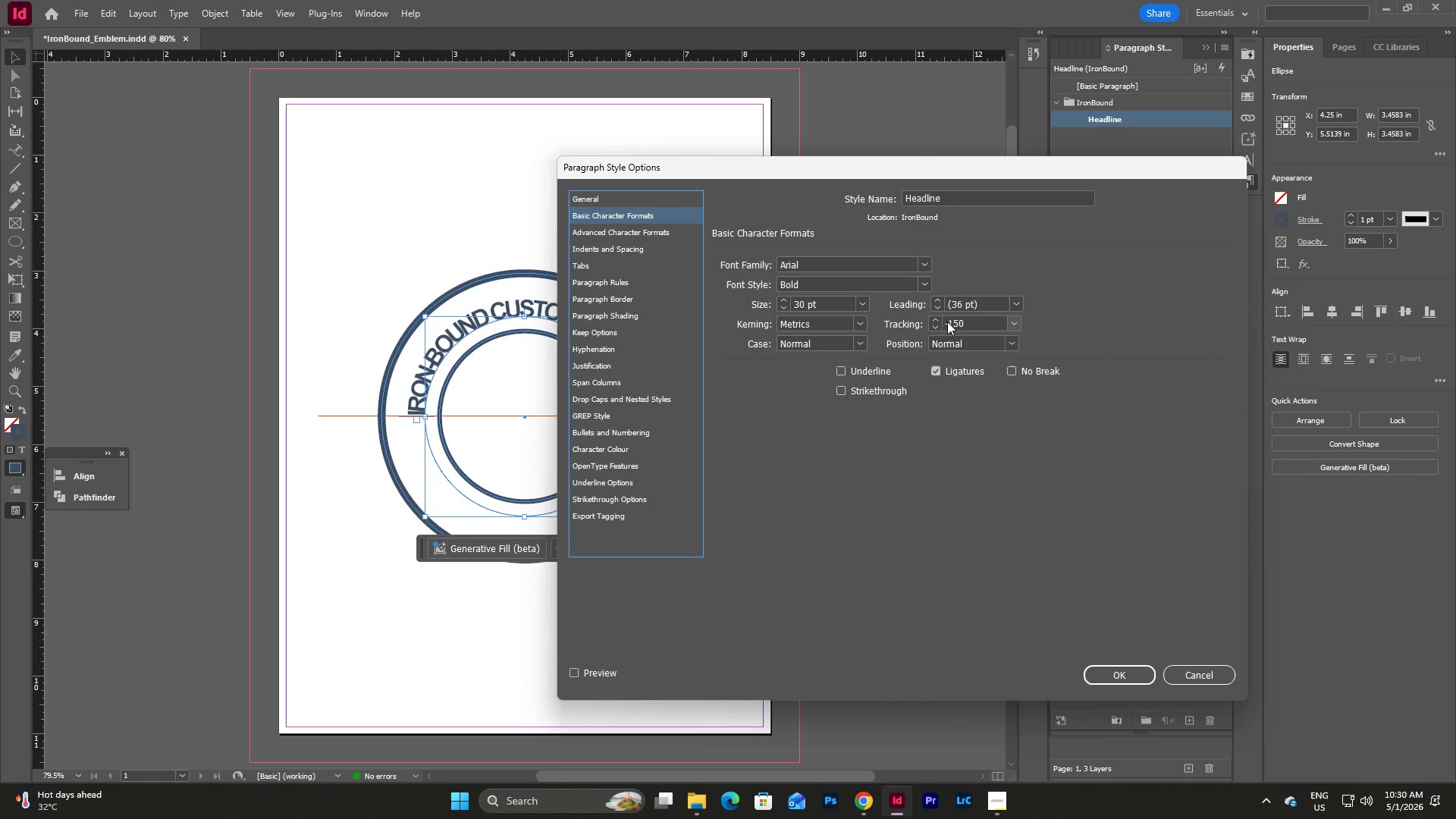 
left_click([936, 318])
 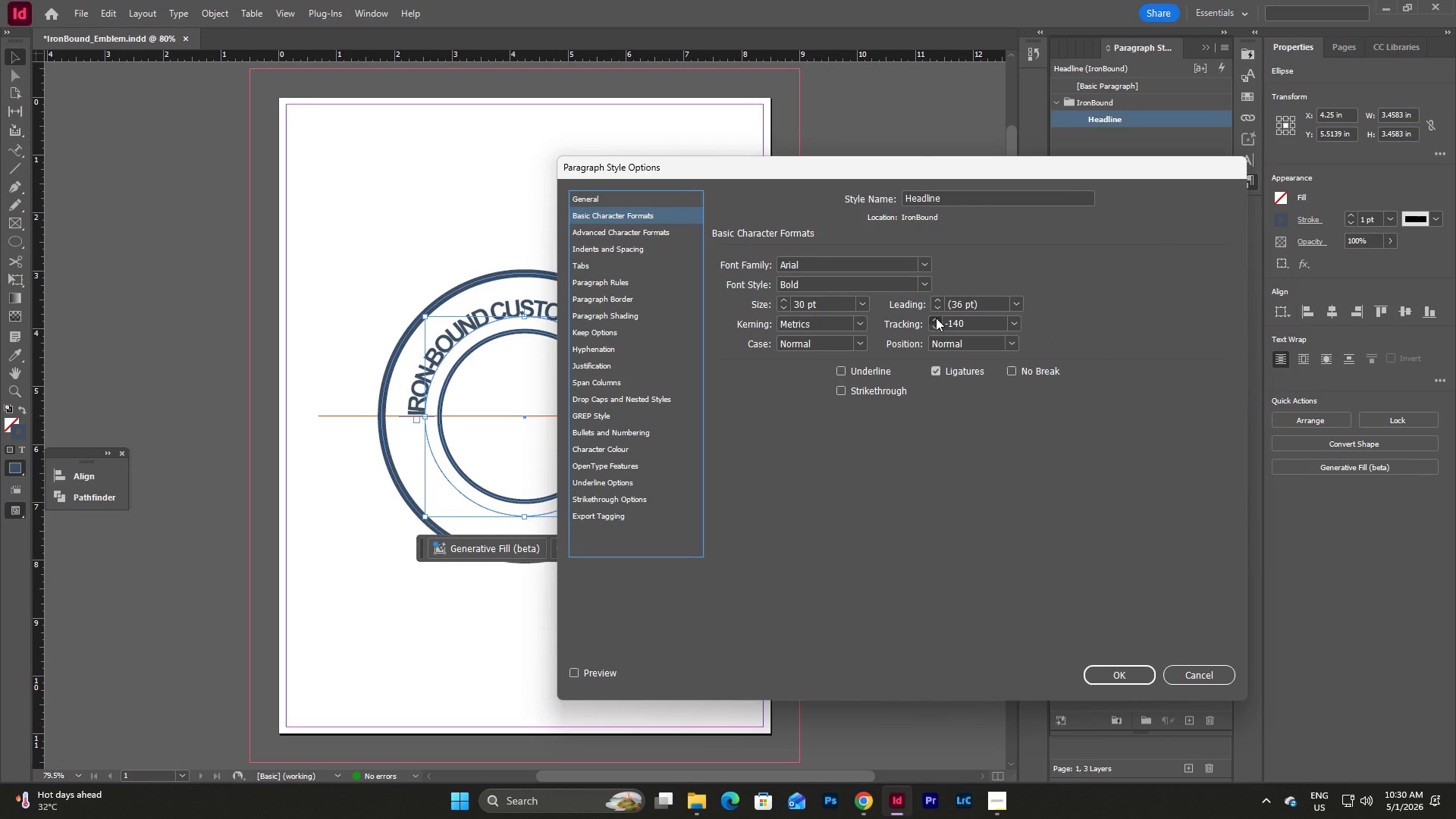 
double_click([936, 318])
 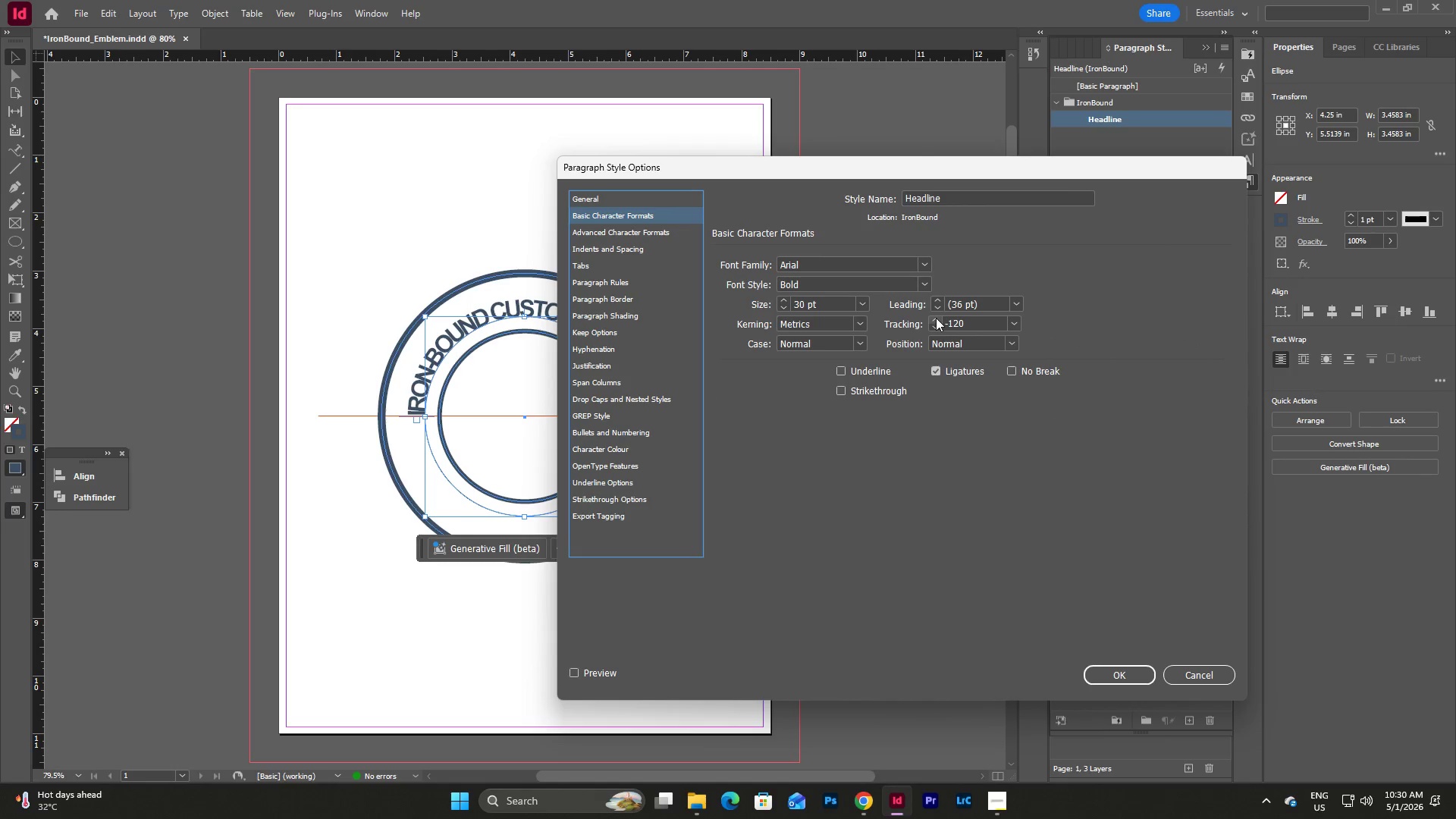 
triple_click([936, 318])
 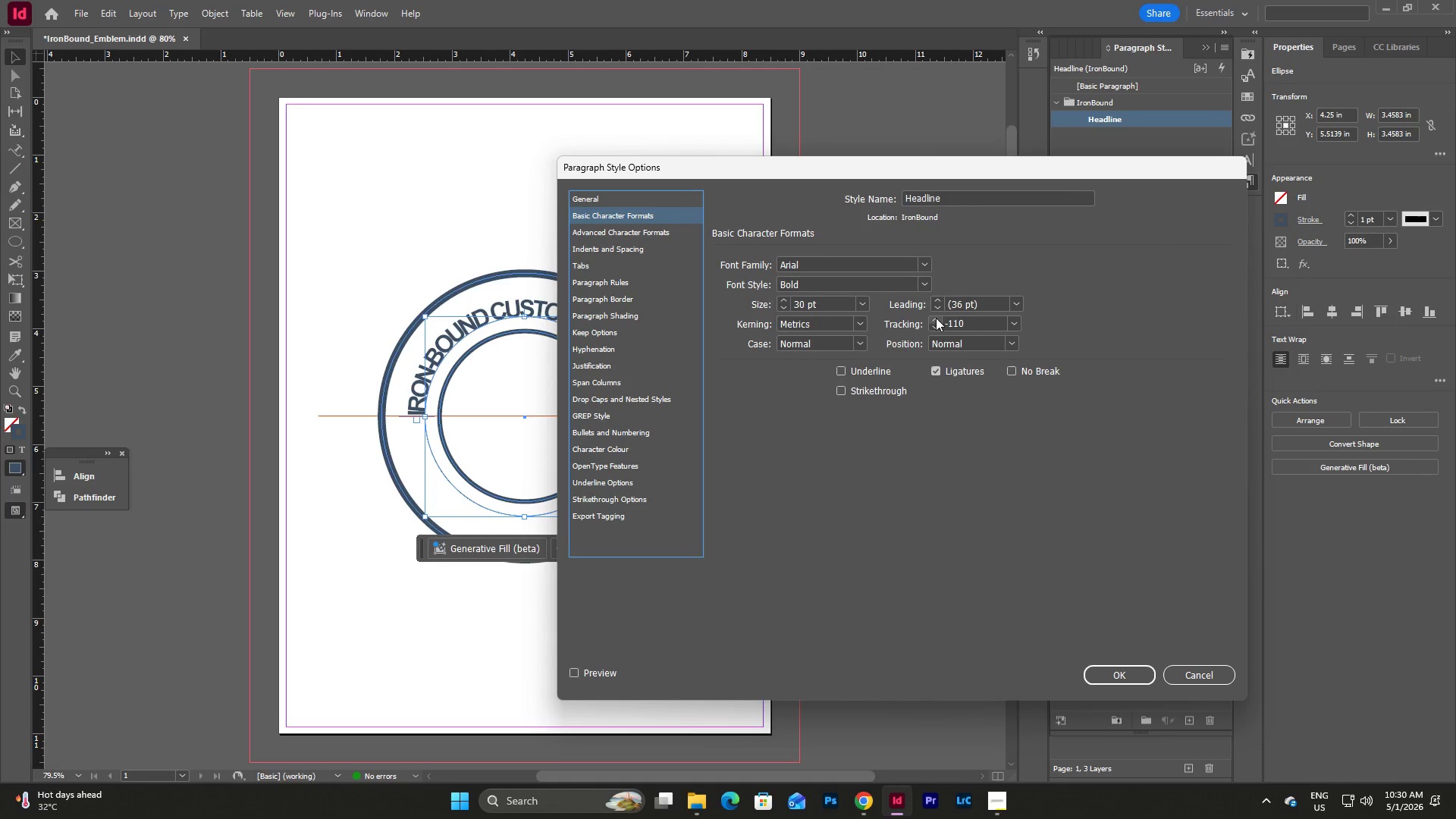 
triple_click([936, 318])
 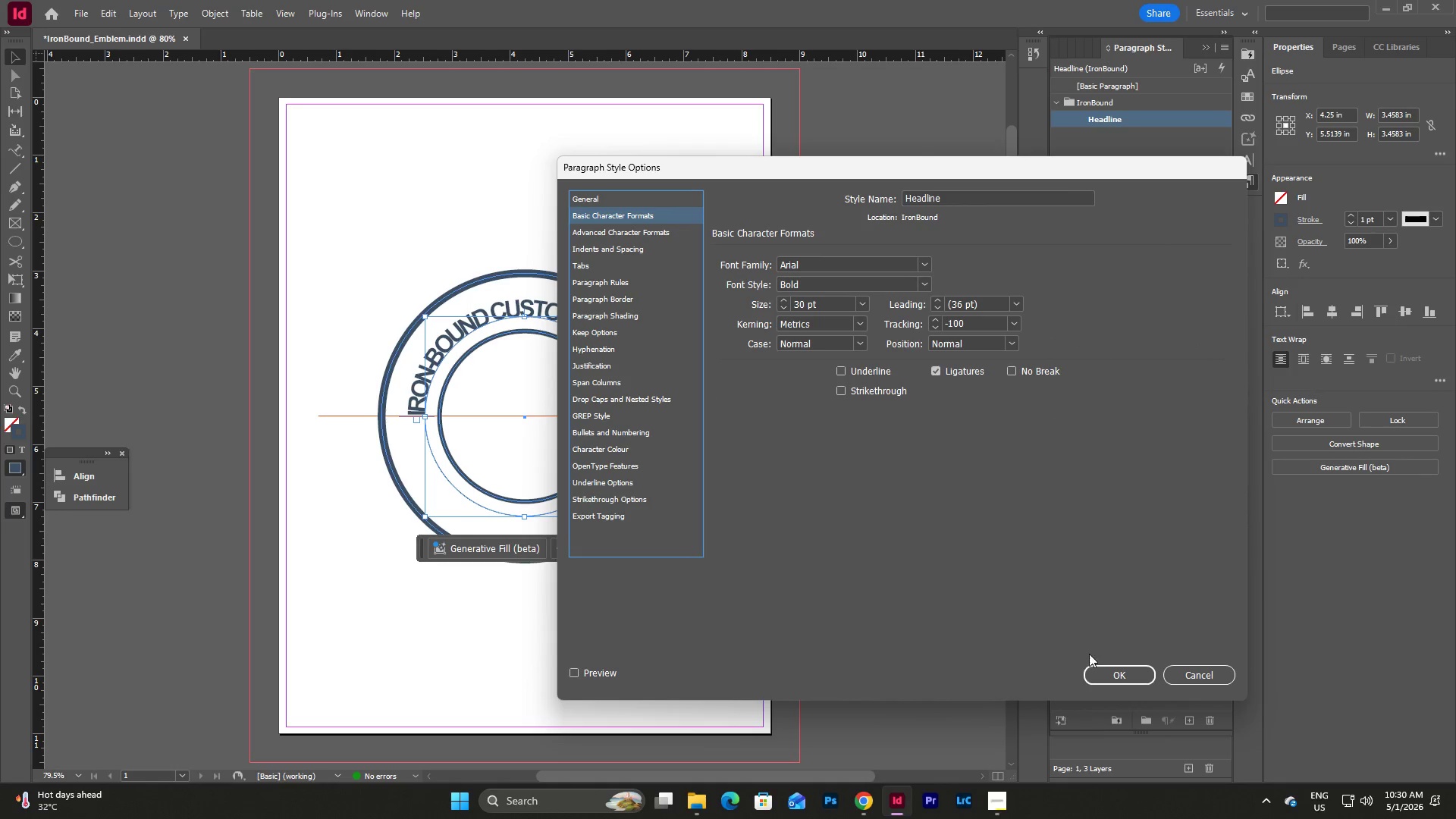 
left_click([1109, 678])
 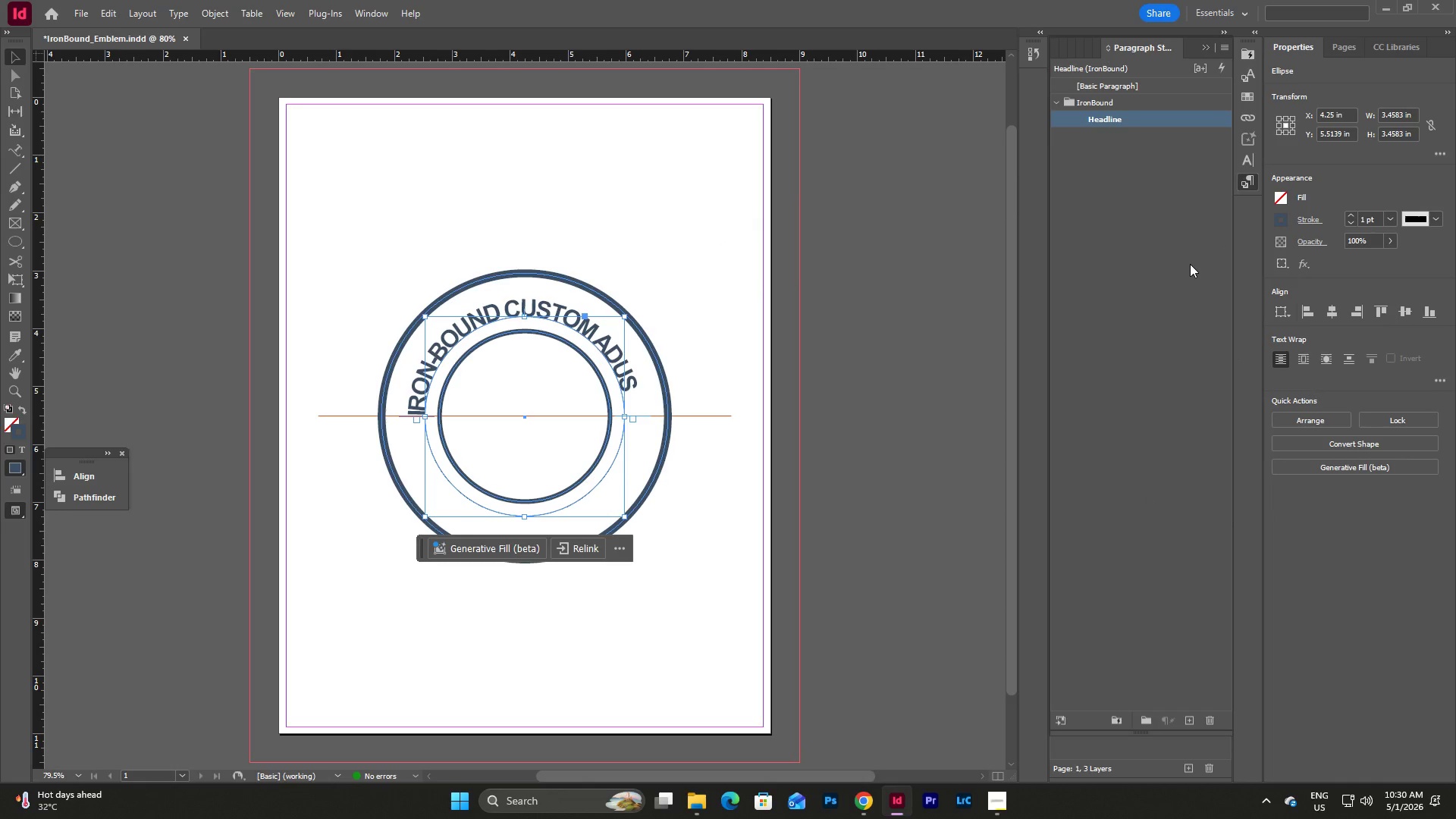 
double_click([1097, 121])
 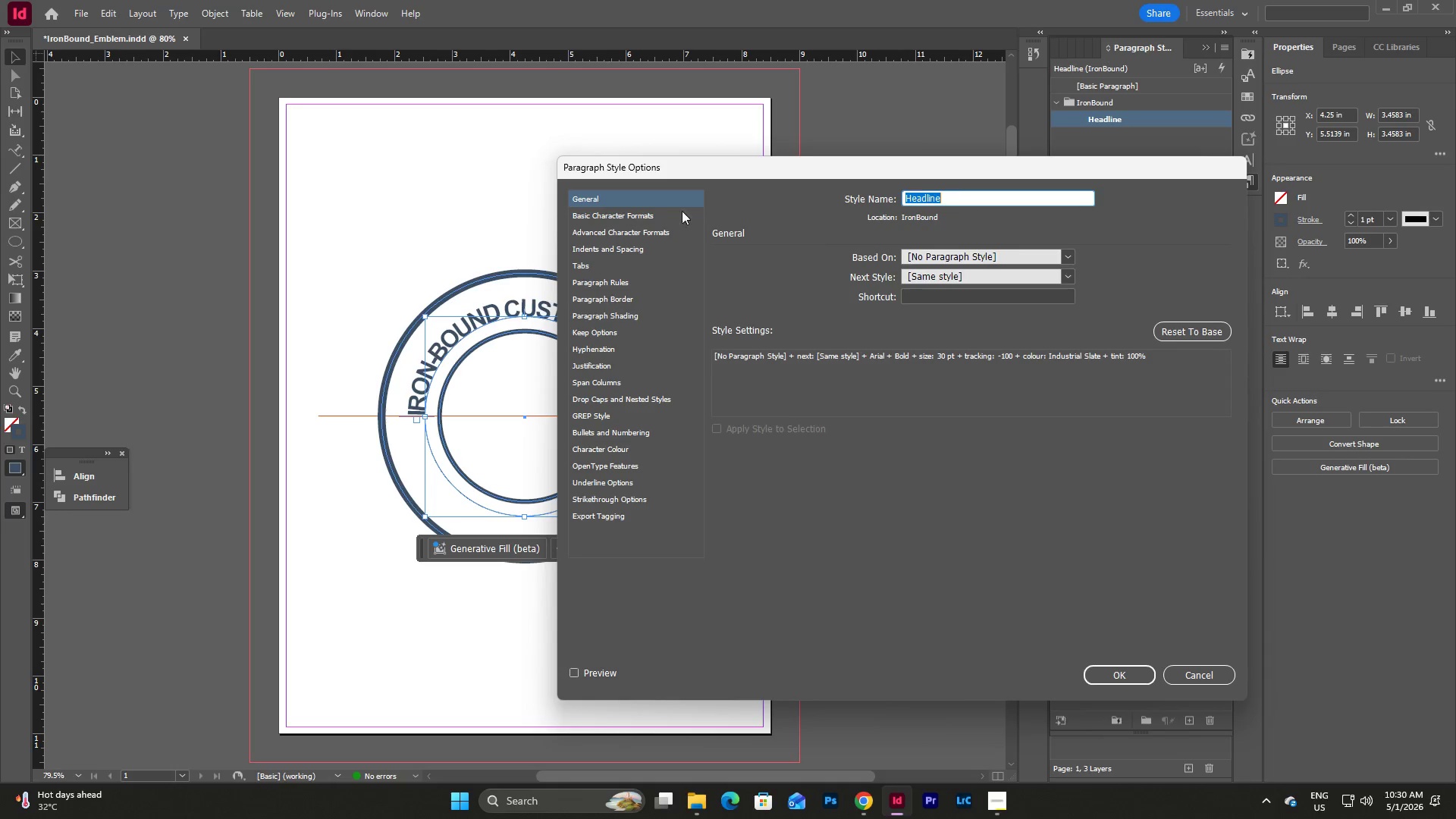 
left_click([637, 209])
 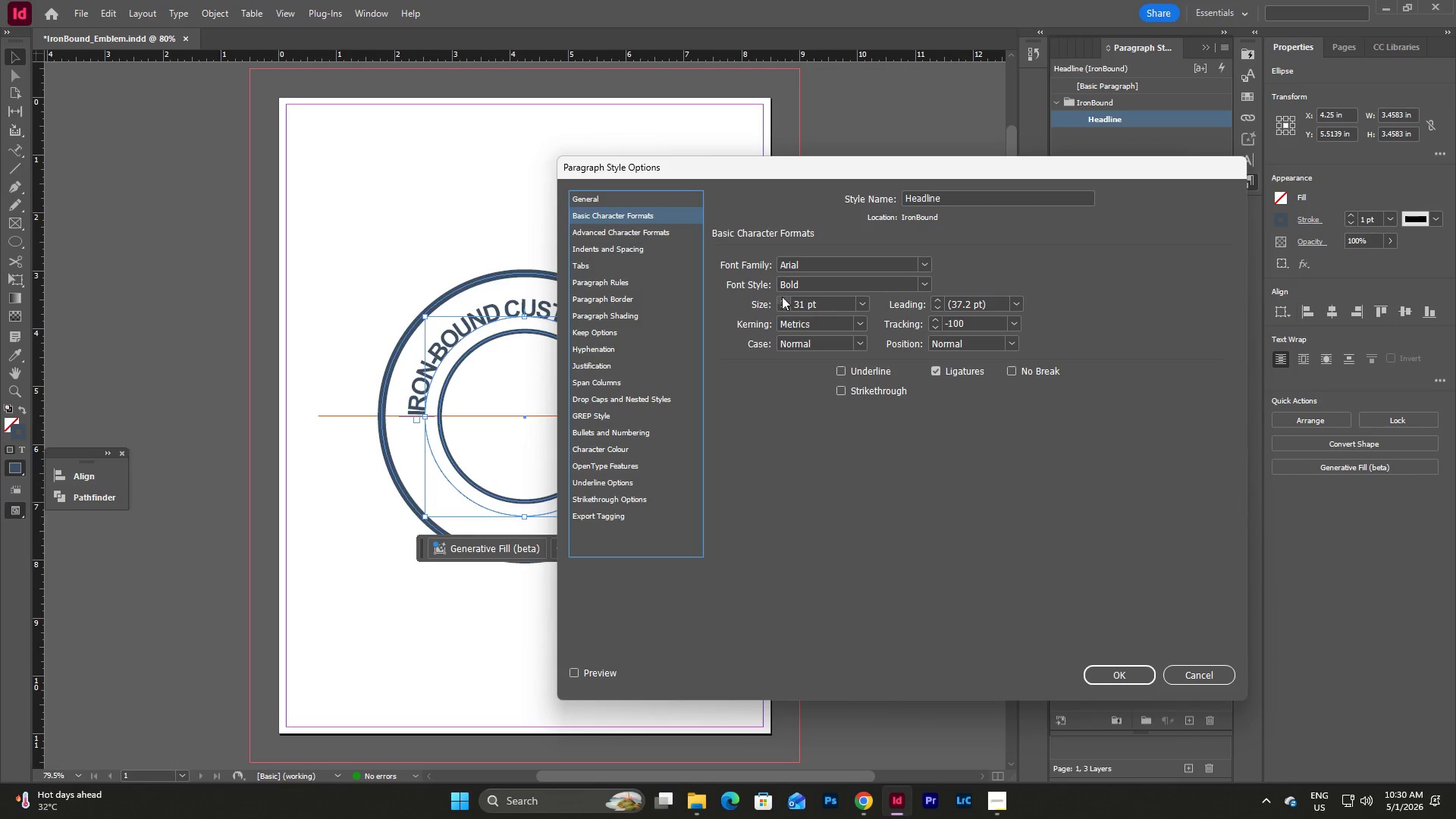 
double_click([782, 297])
 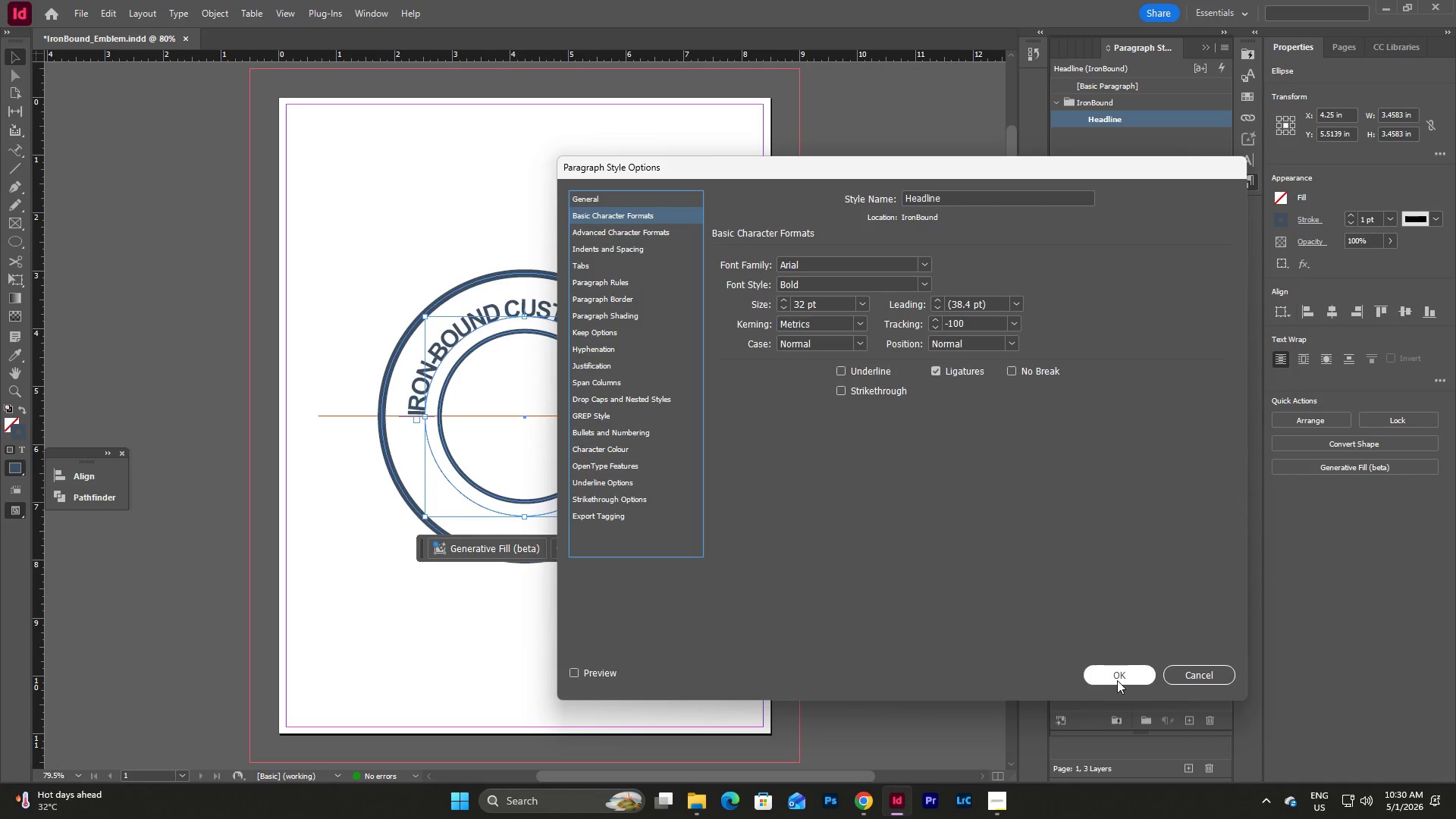 
left_click([1119, 682])
 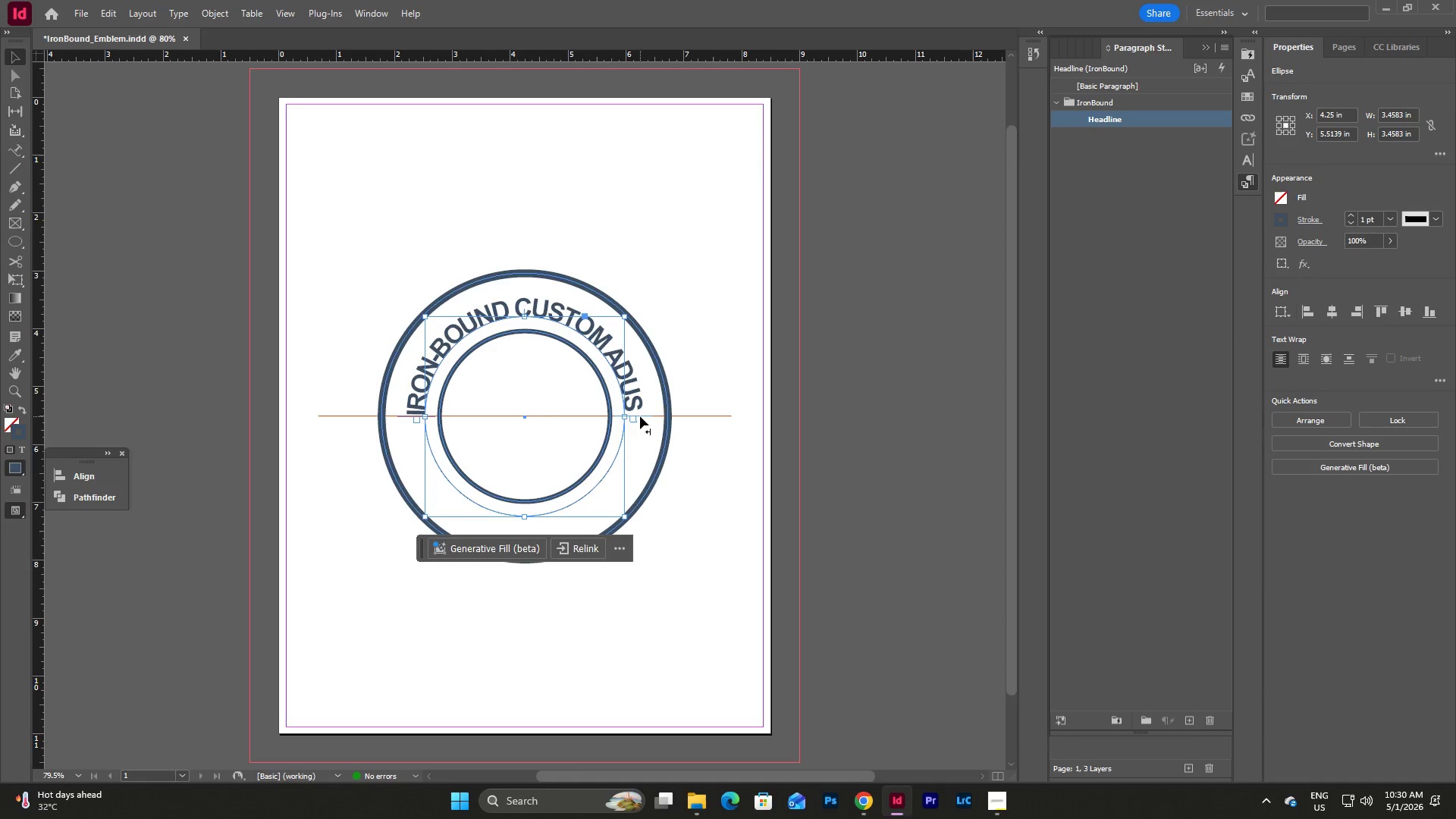 
wait(6.81)
 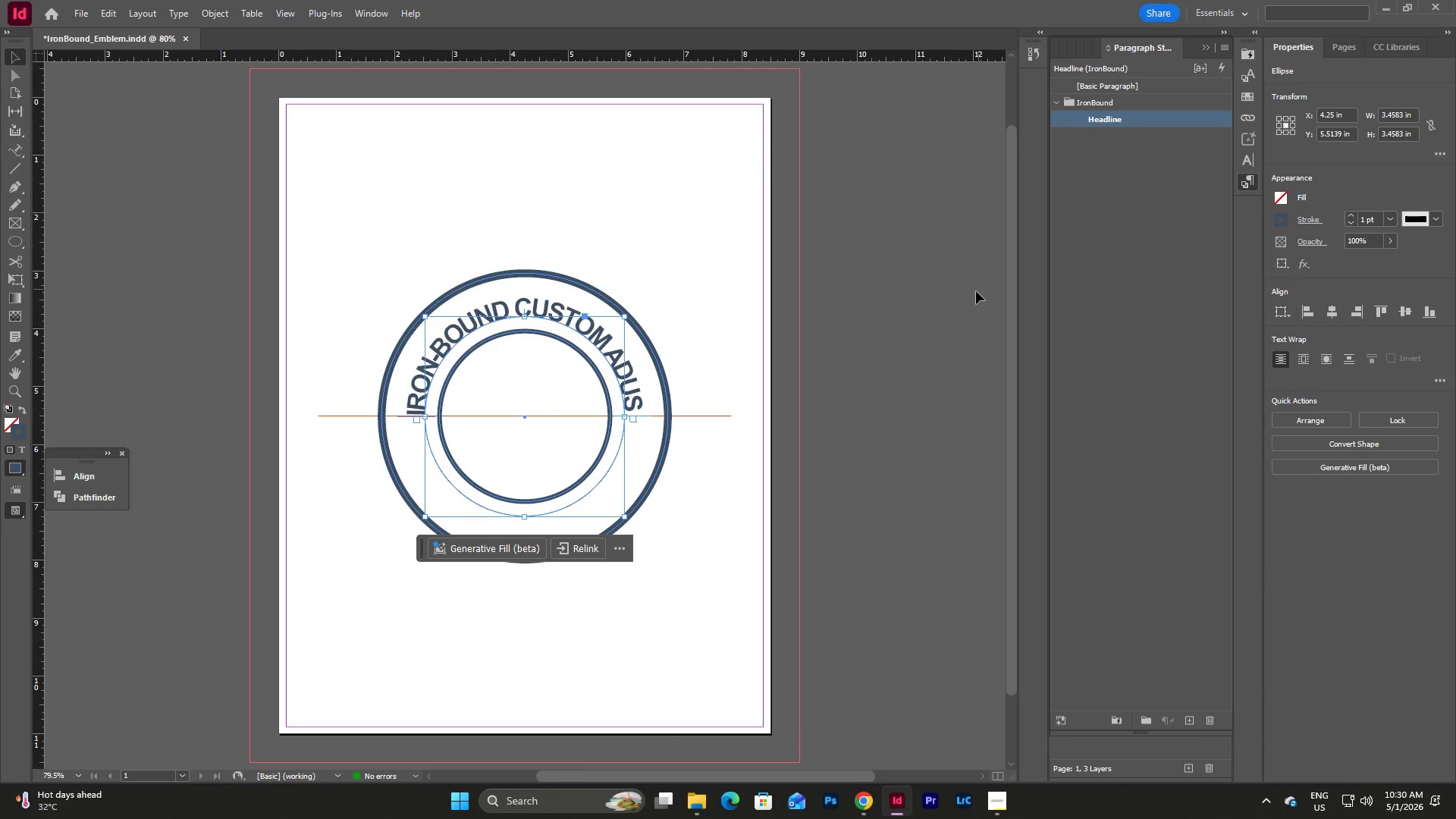 
left_click_drag(start_coordinate=[642, 419], to_coordinate=[641, 425])
 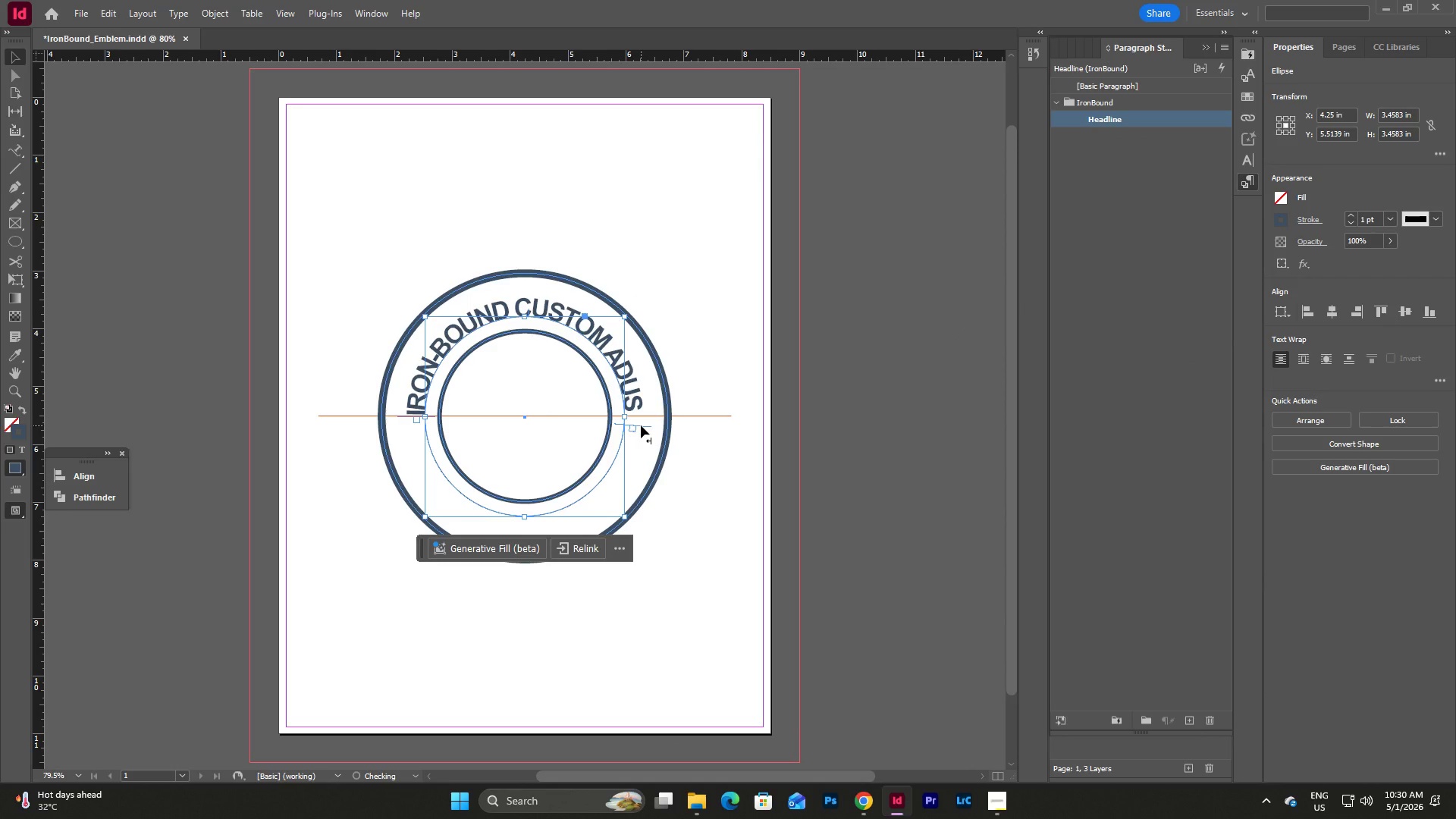 
left_click_drag(start_coordinate=[641, 425], to_coordinate=[631, 450])
 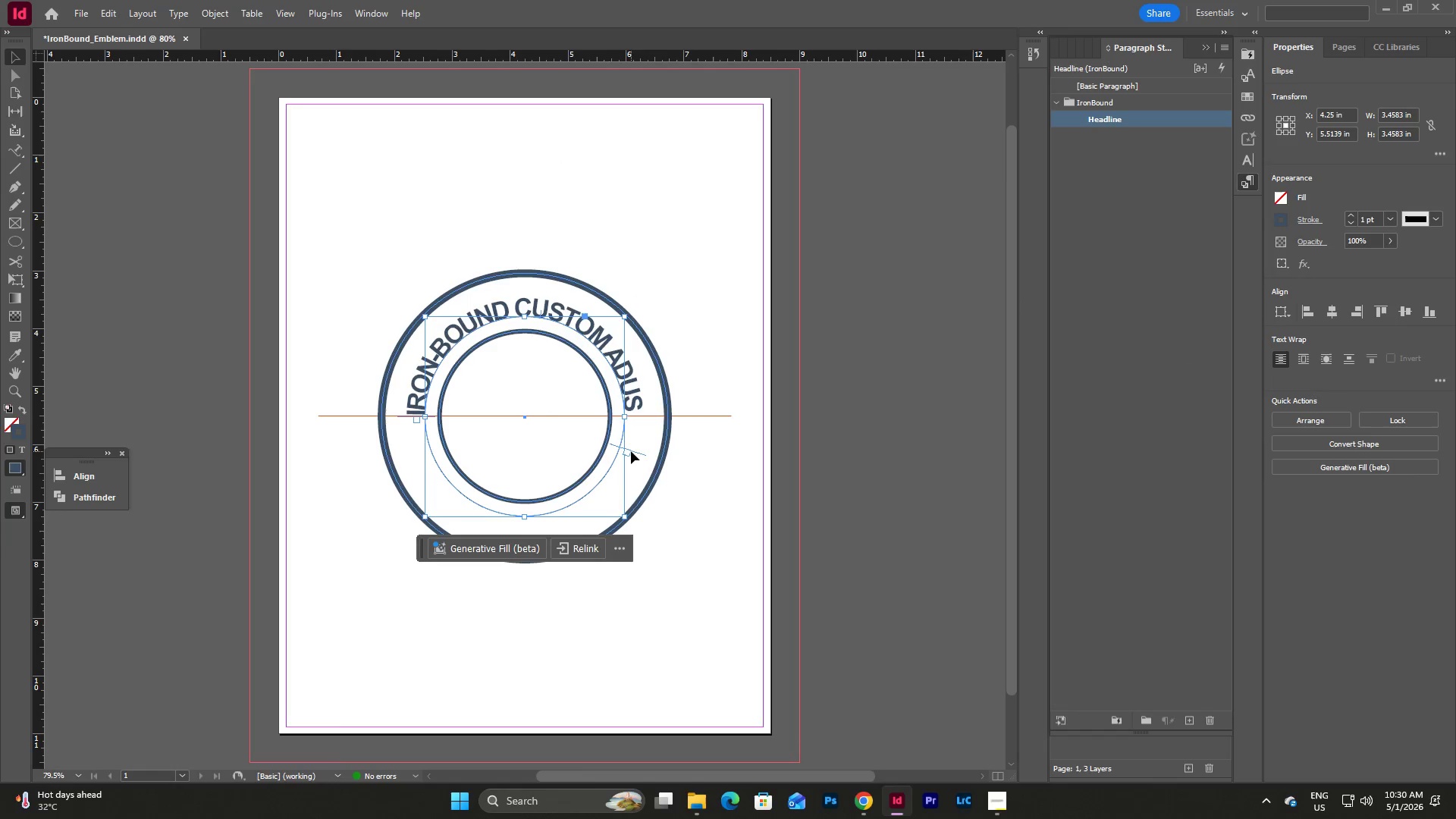 
left_click_drag(start_coordinate=[632, 450], to_coordinate=[639, 419])
 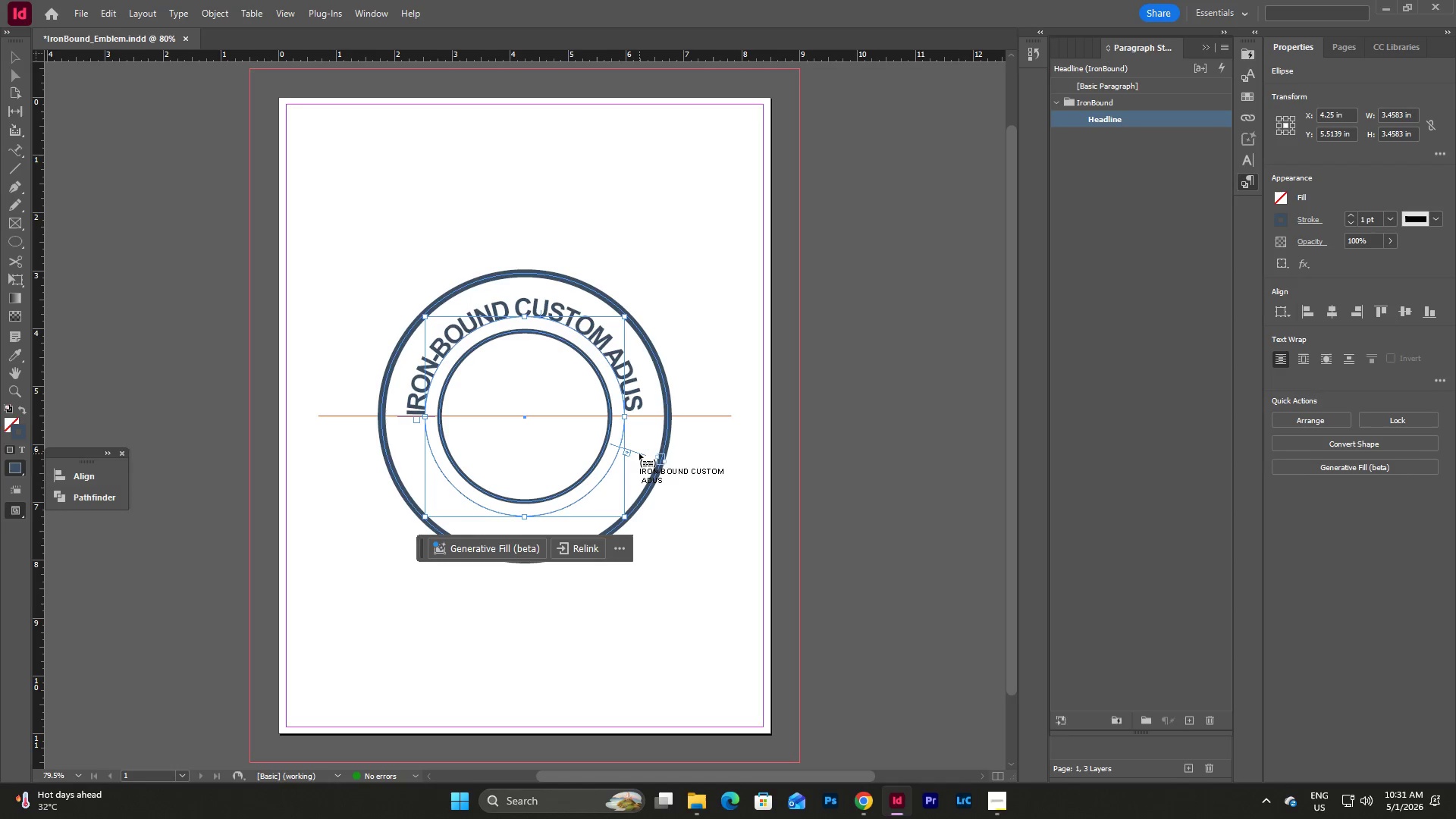 
left_click_drag(start_coordinate=[639, 453], to_coordinate=[642, 435])
 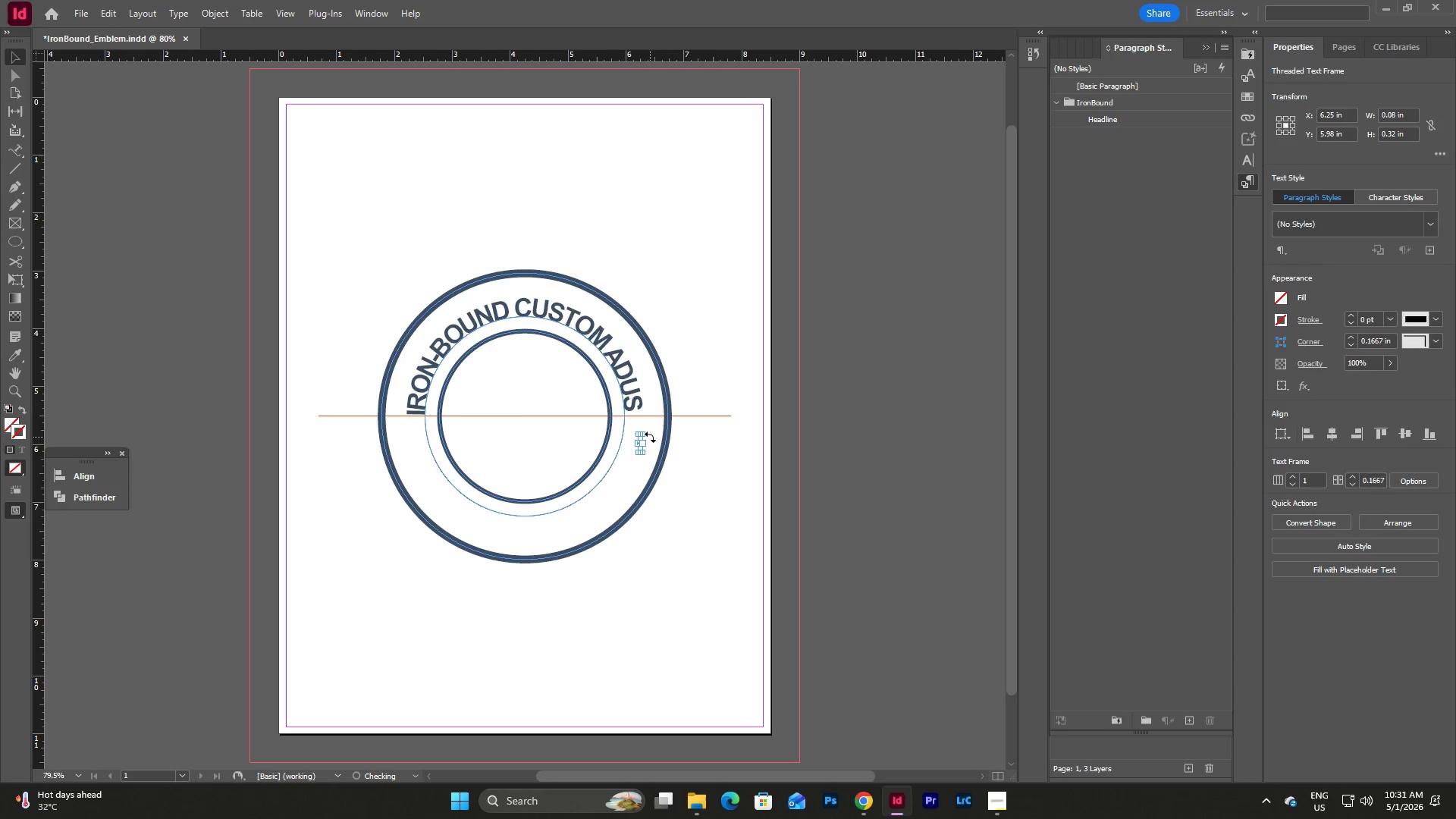 
key(Control+Z)
 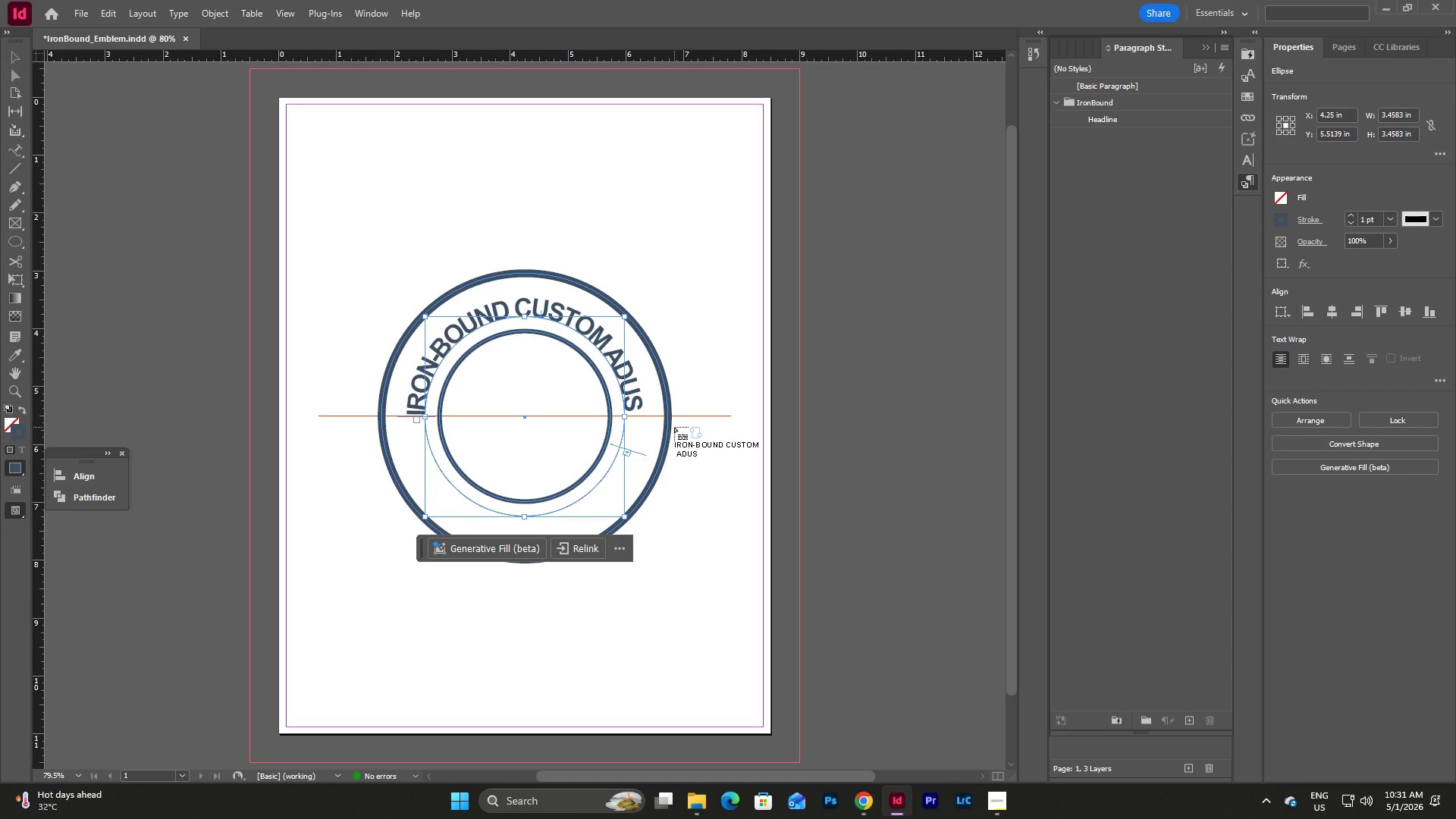 
key(V)
 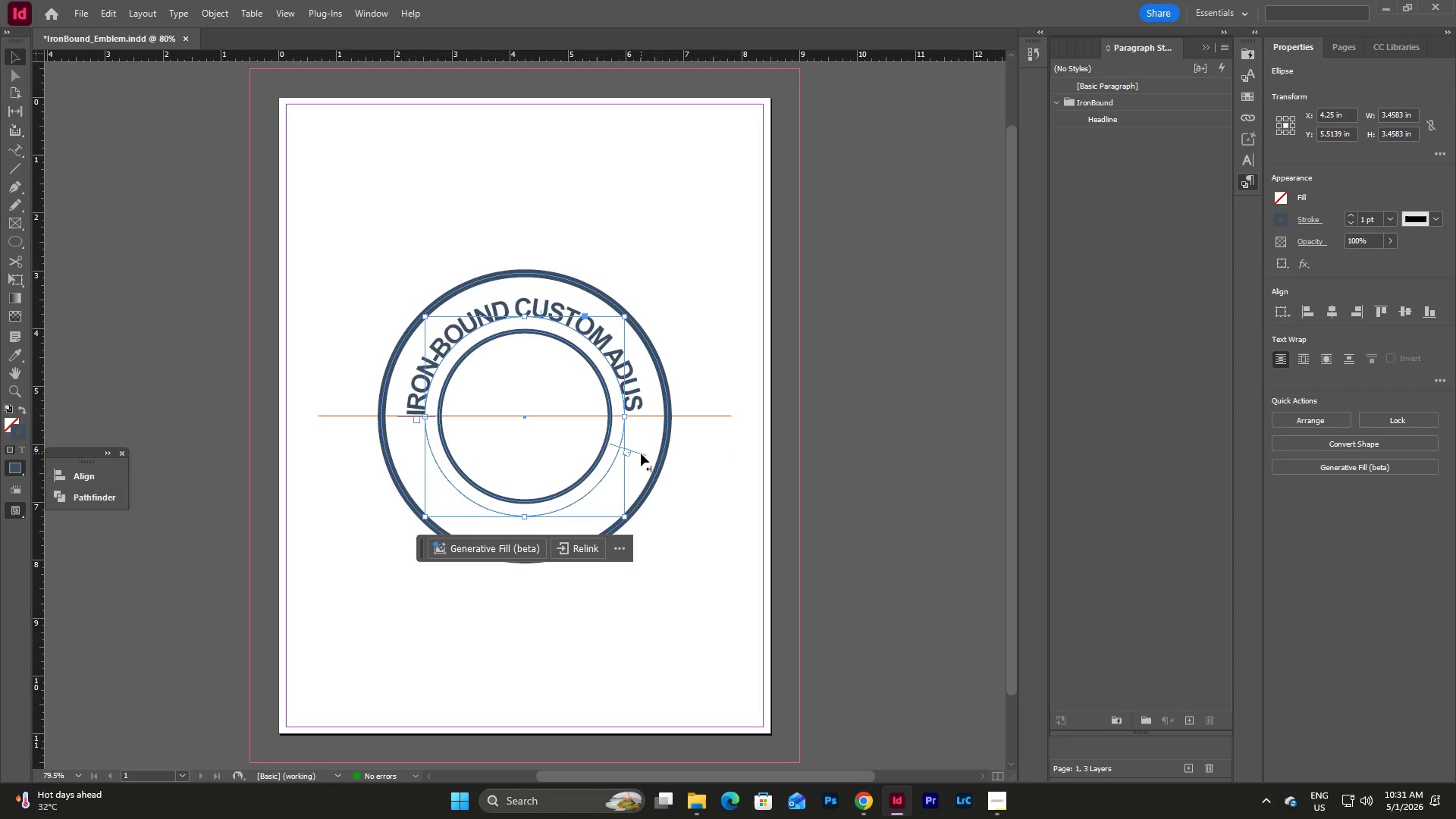 
left_click_drag(start_coordinate=[641, 453], to_coordinate=[648, 416])
 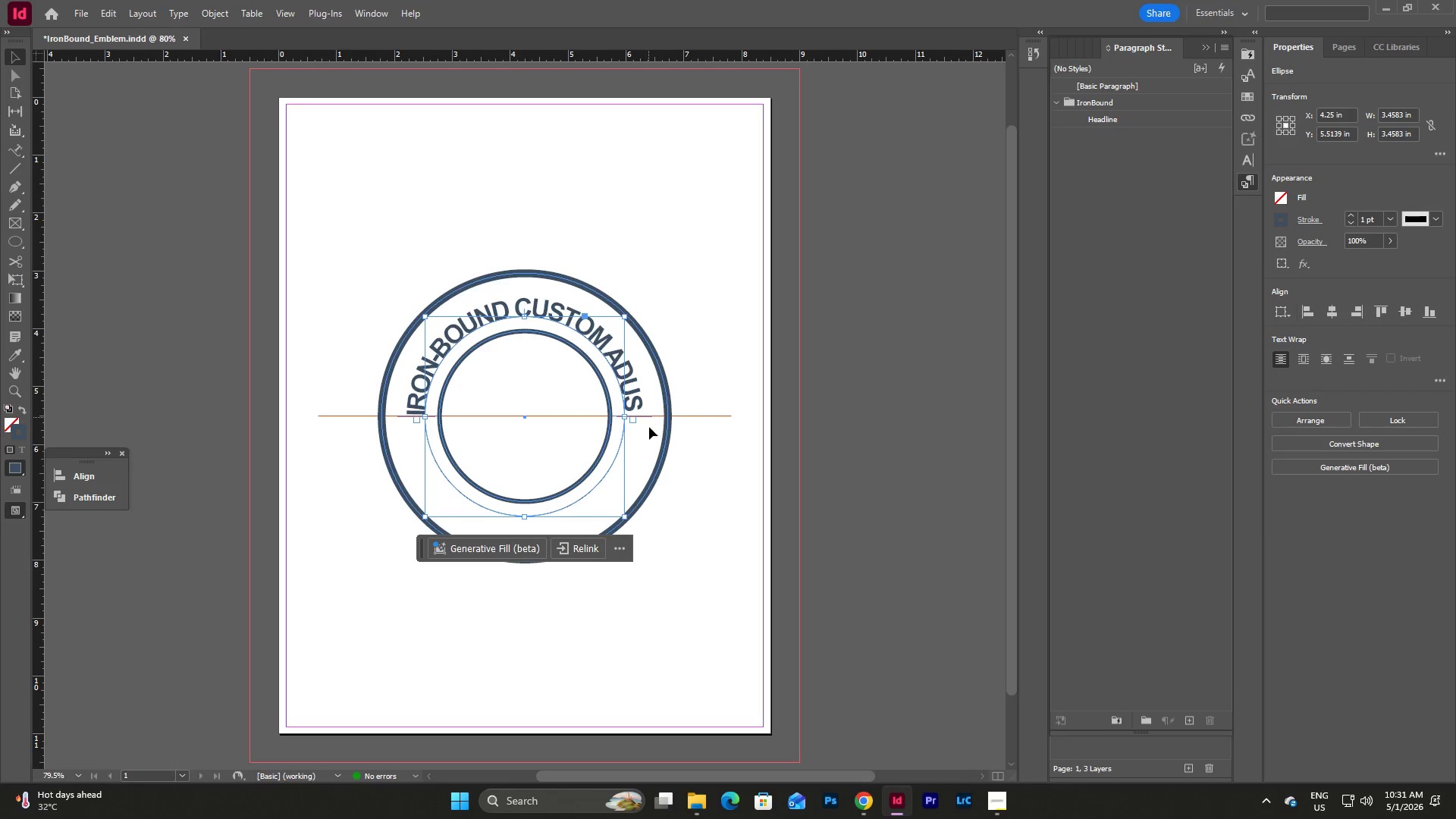 
left_click([649, 433])
 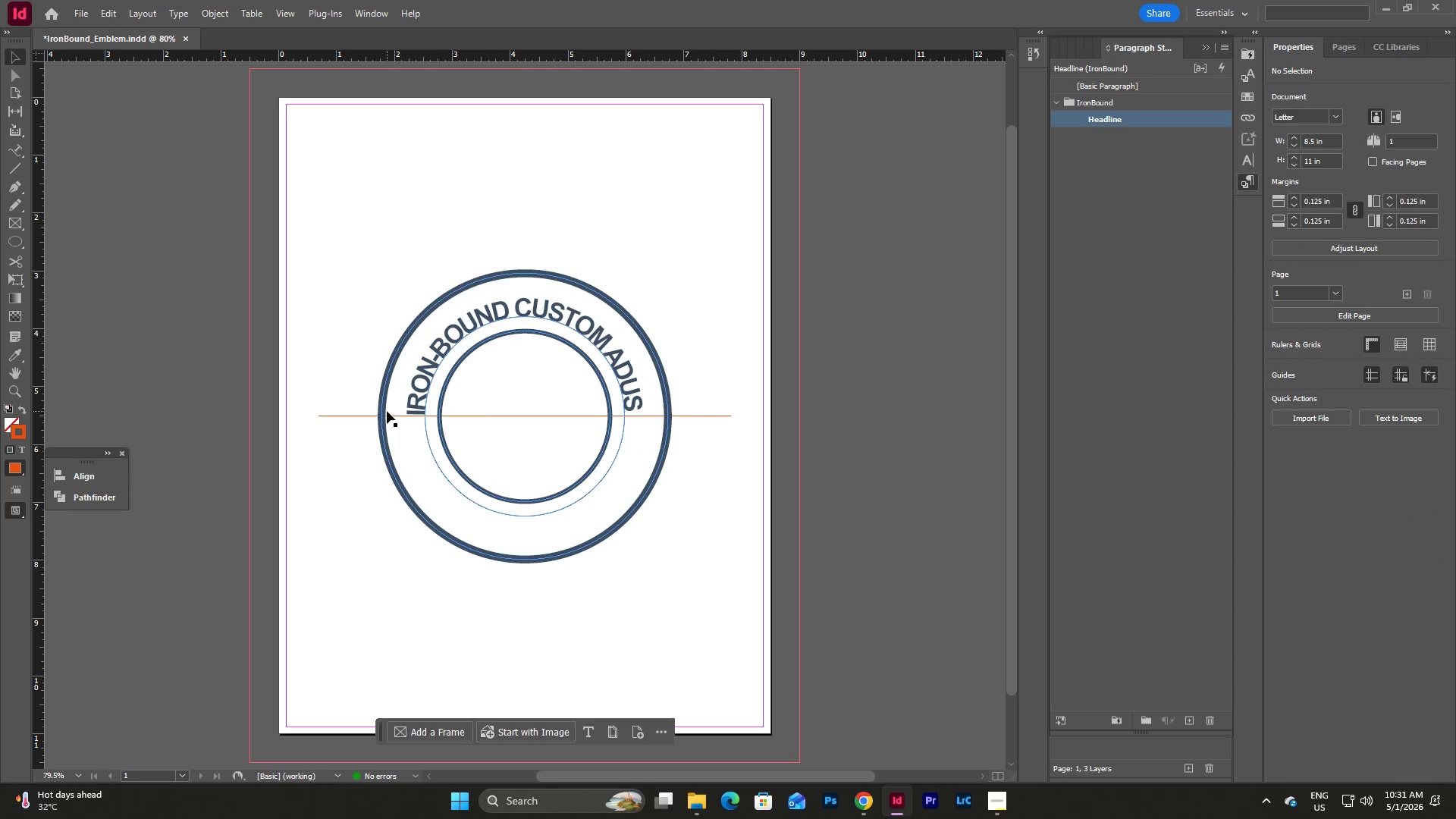 
left_click([416, 408])
 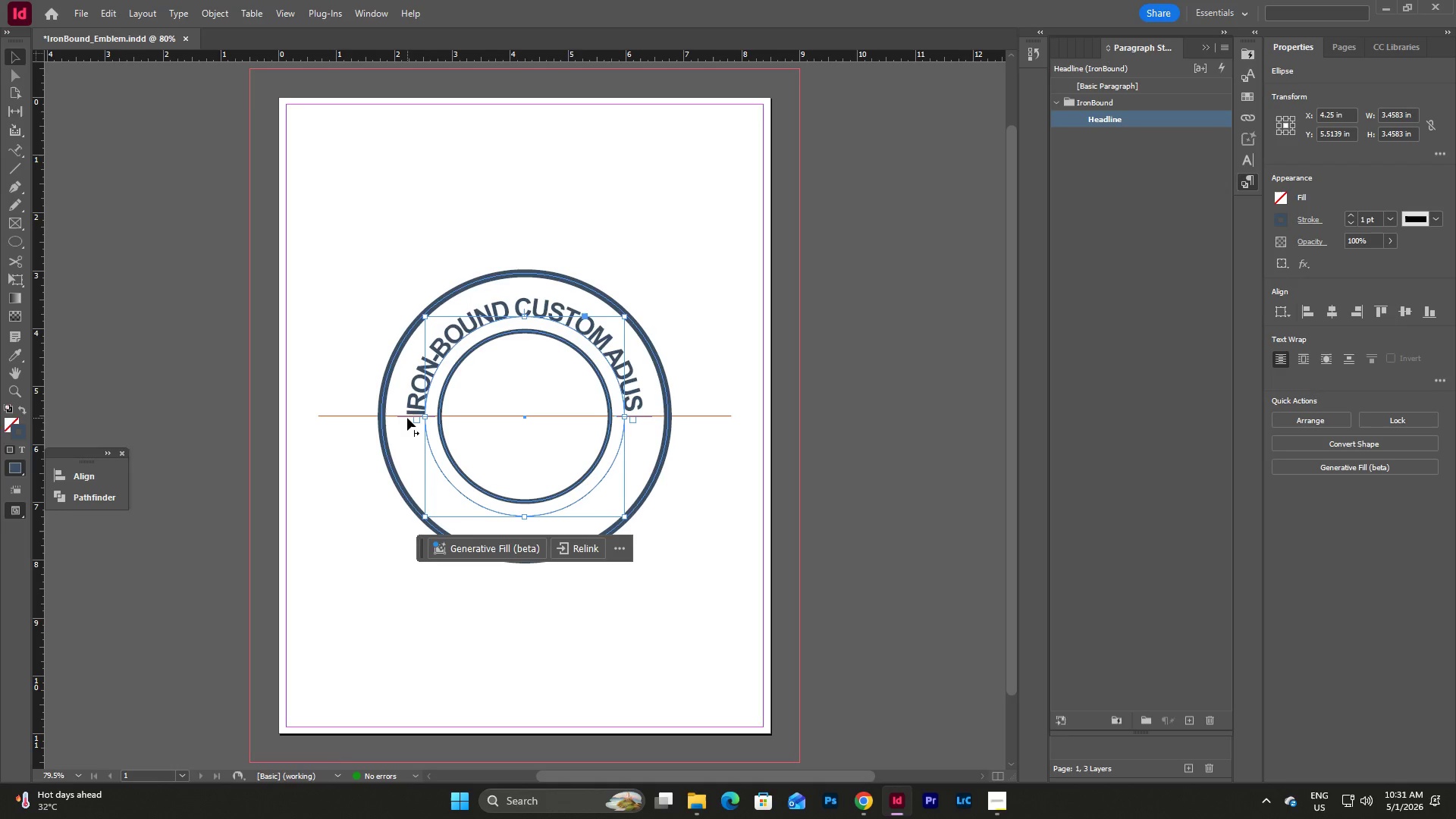 
left_click_drag(start_coordinate=[407, 417], to_coordinate=[399, 417])
 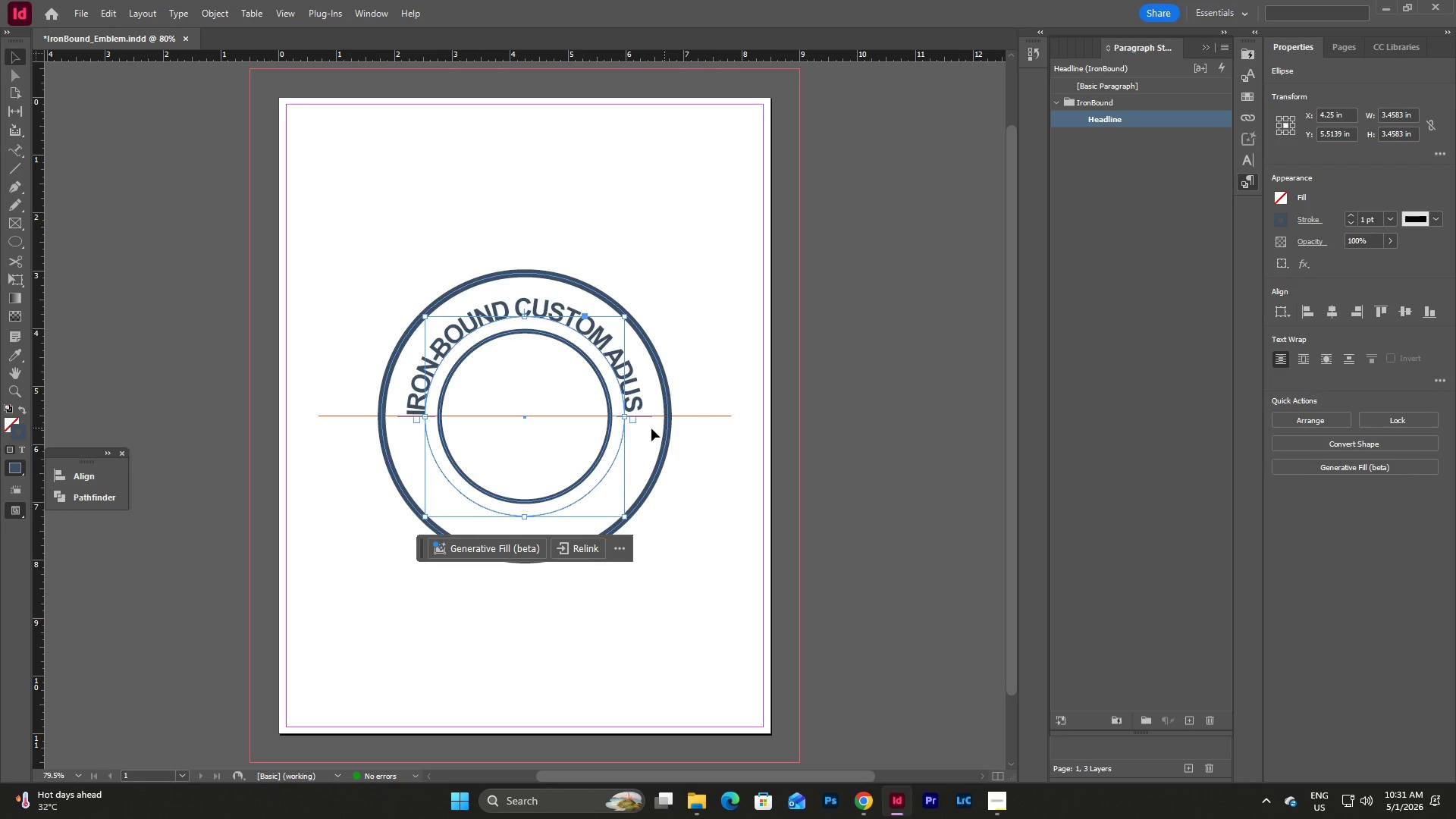 
left_click([651, 428])
 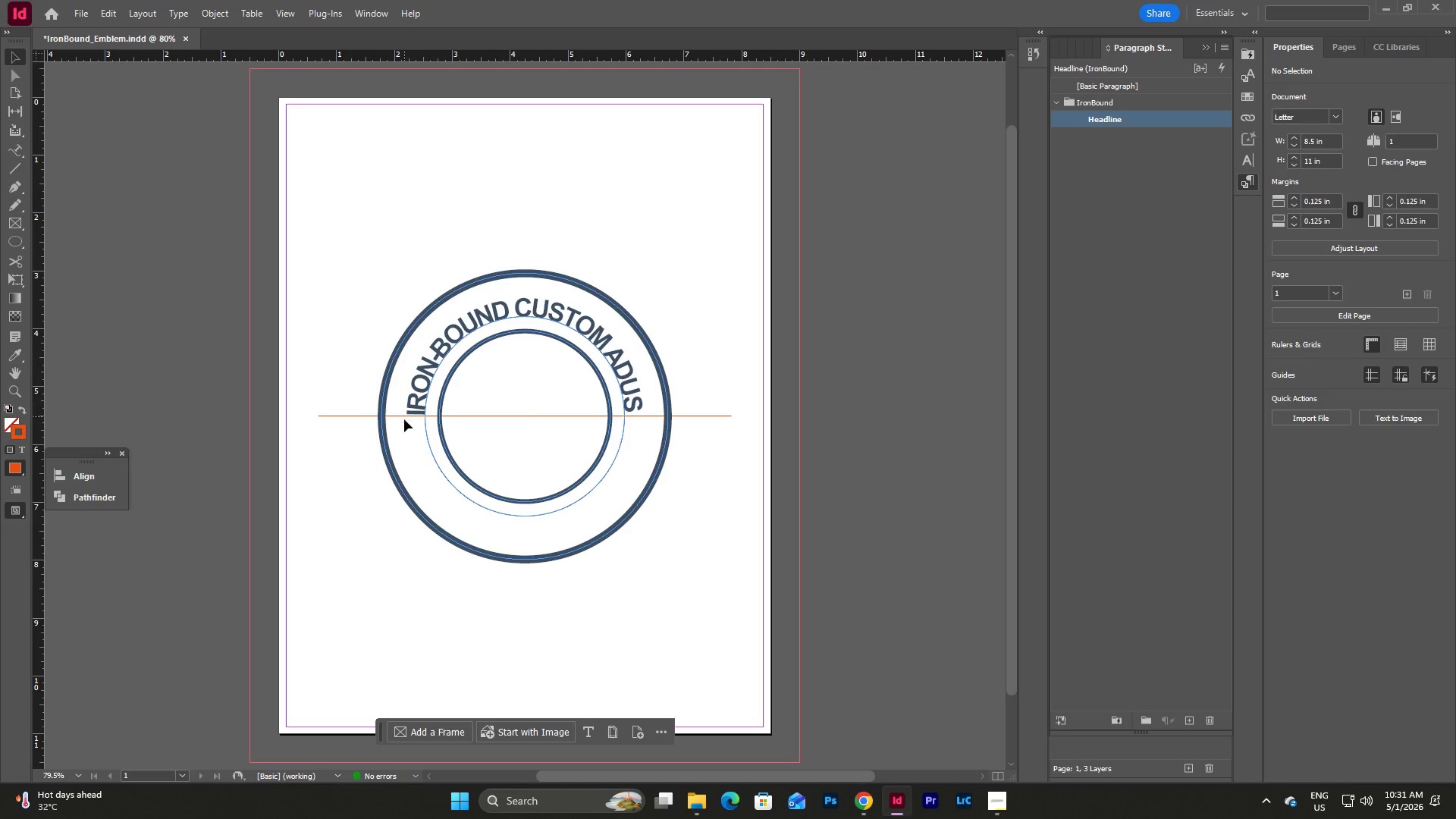 
left_click([413, 407])
 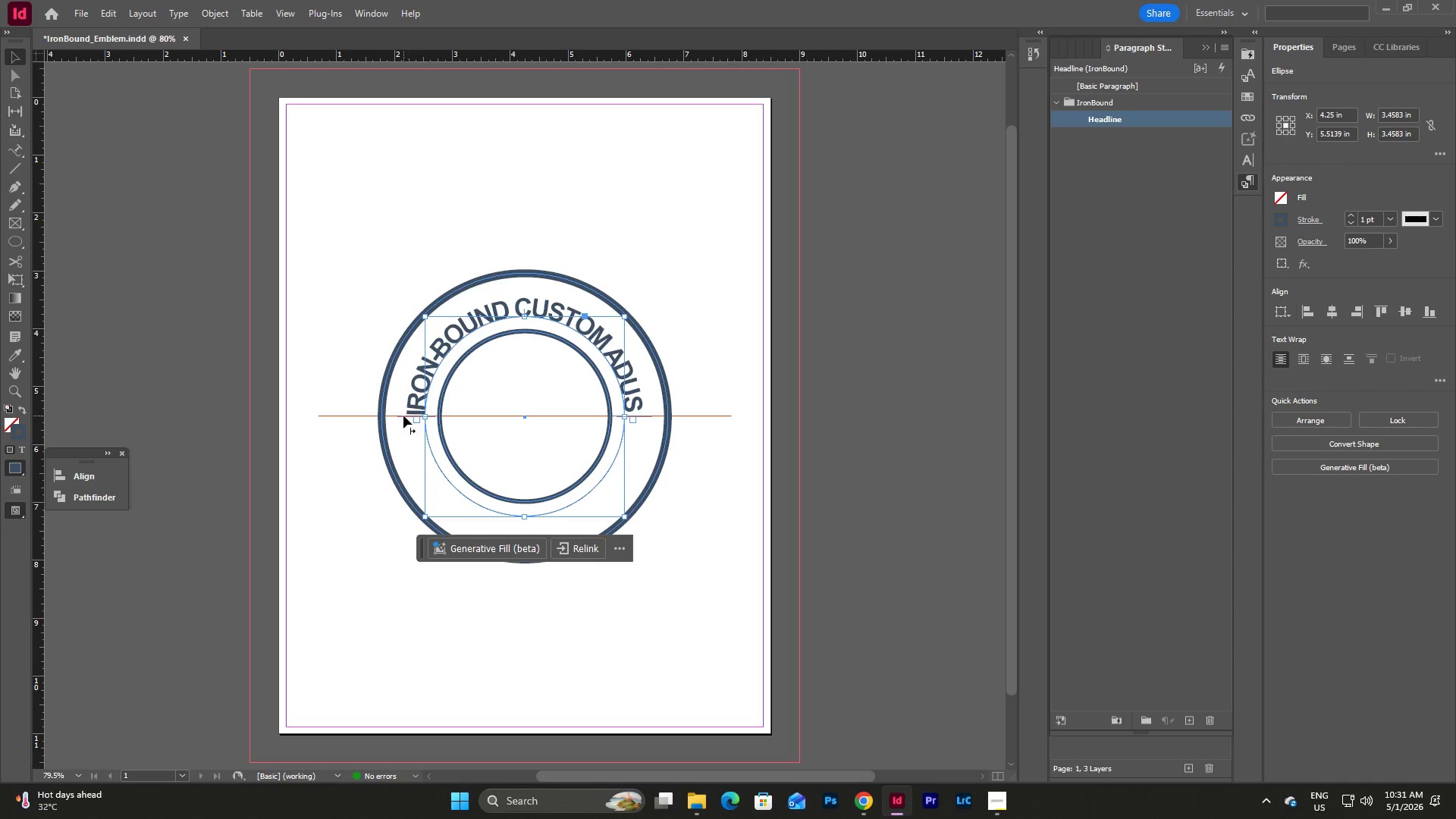 
left_click_drag(start_coordinate=[403, 416], to_coordinate=[402, 411])
 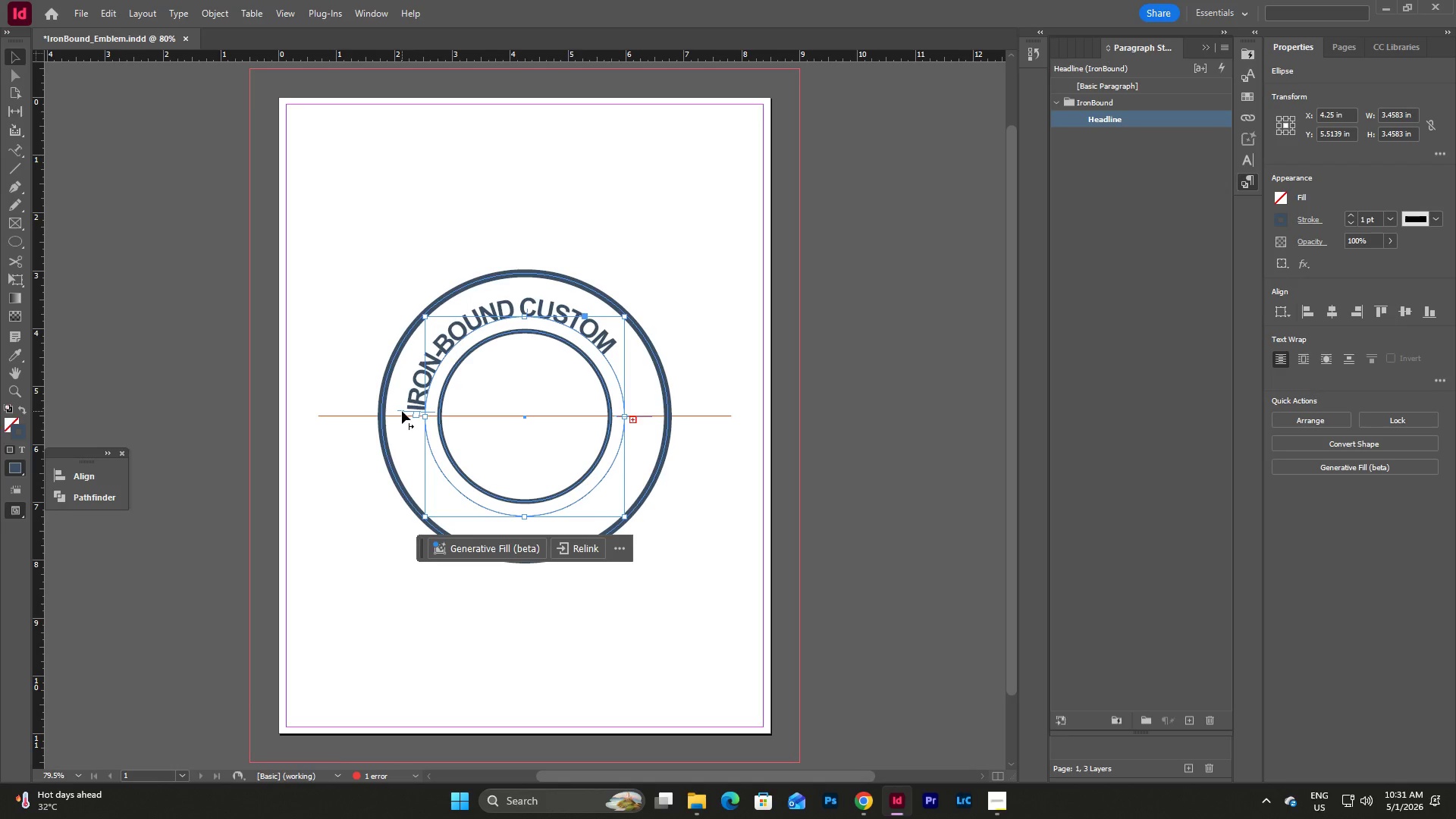 
left_click_drag(start_coordinate=[402, 411], to_coordinate=[402, 415])
 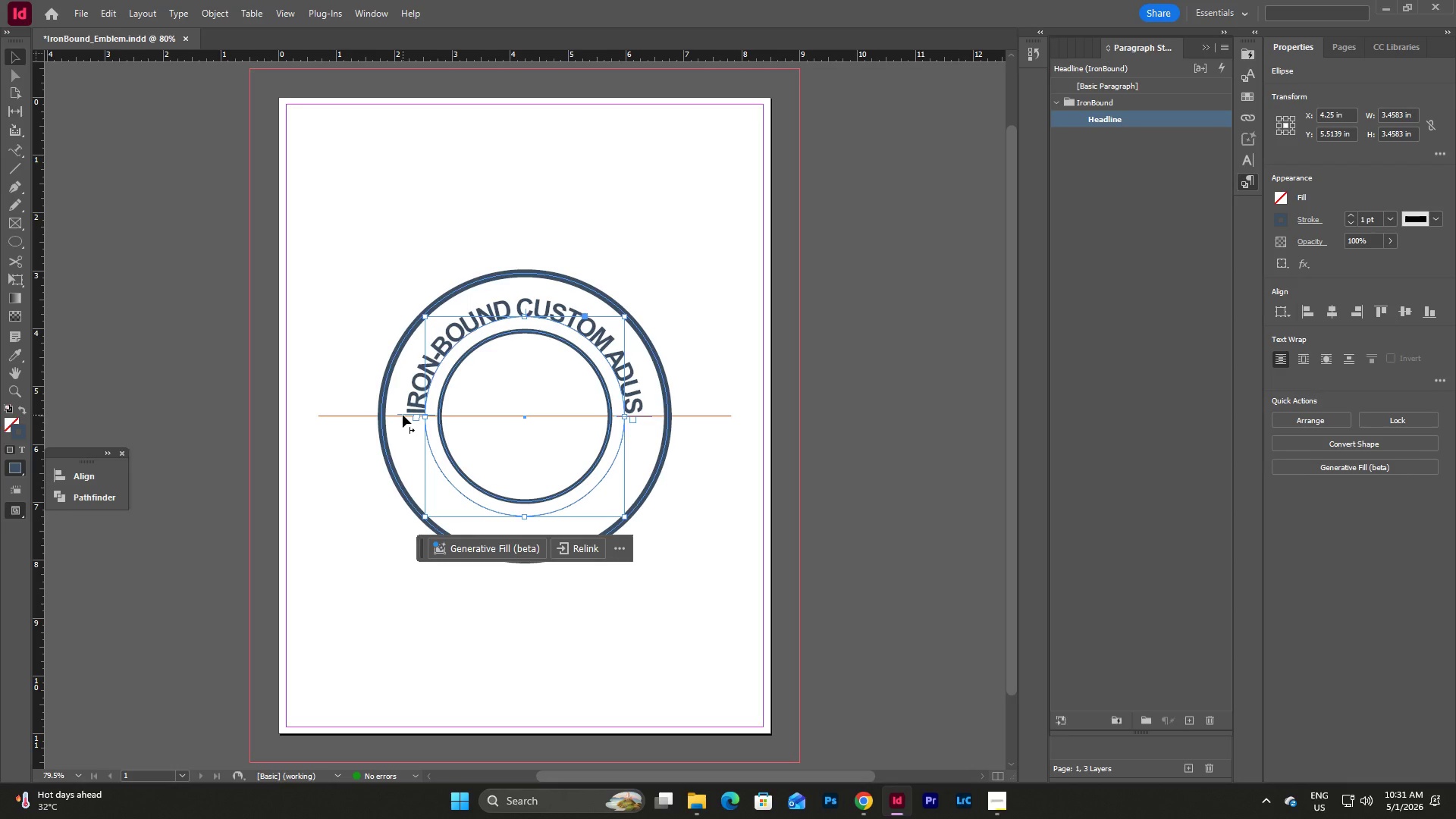 
left_click([403, 415])
 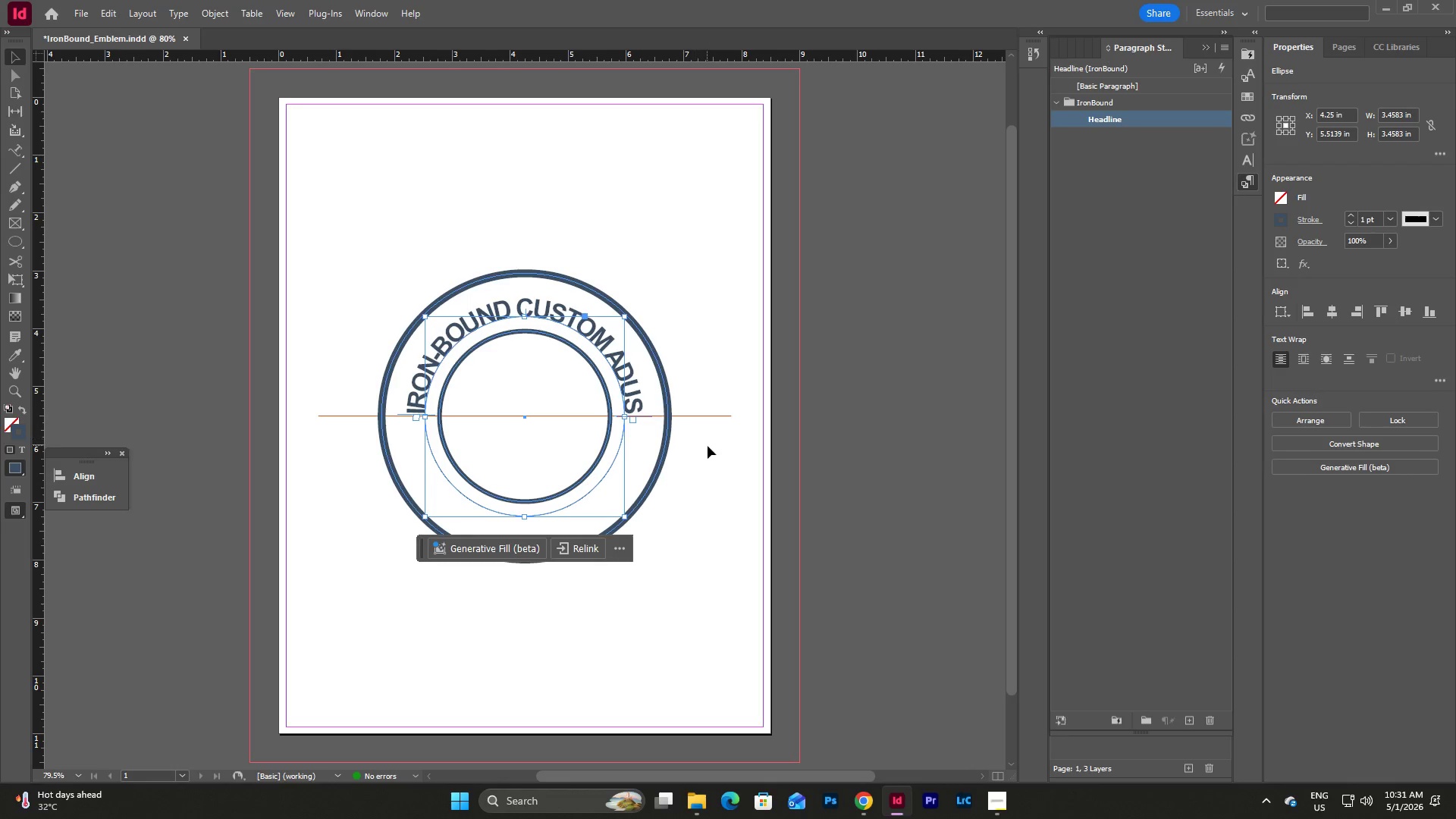 
left_click([708, 446])
 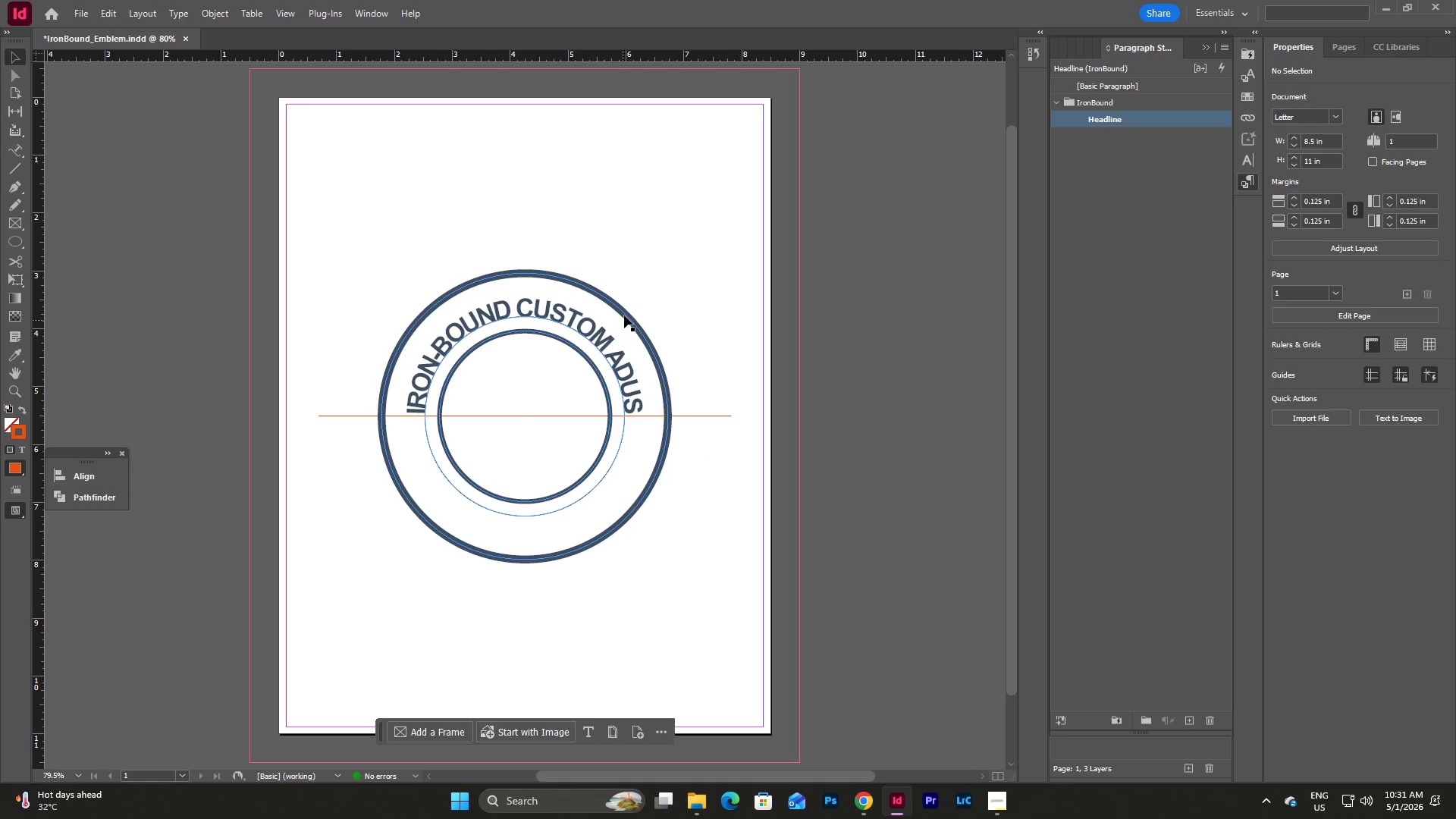 
left_click([624, 315])
 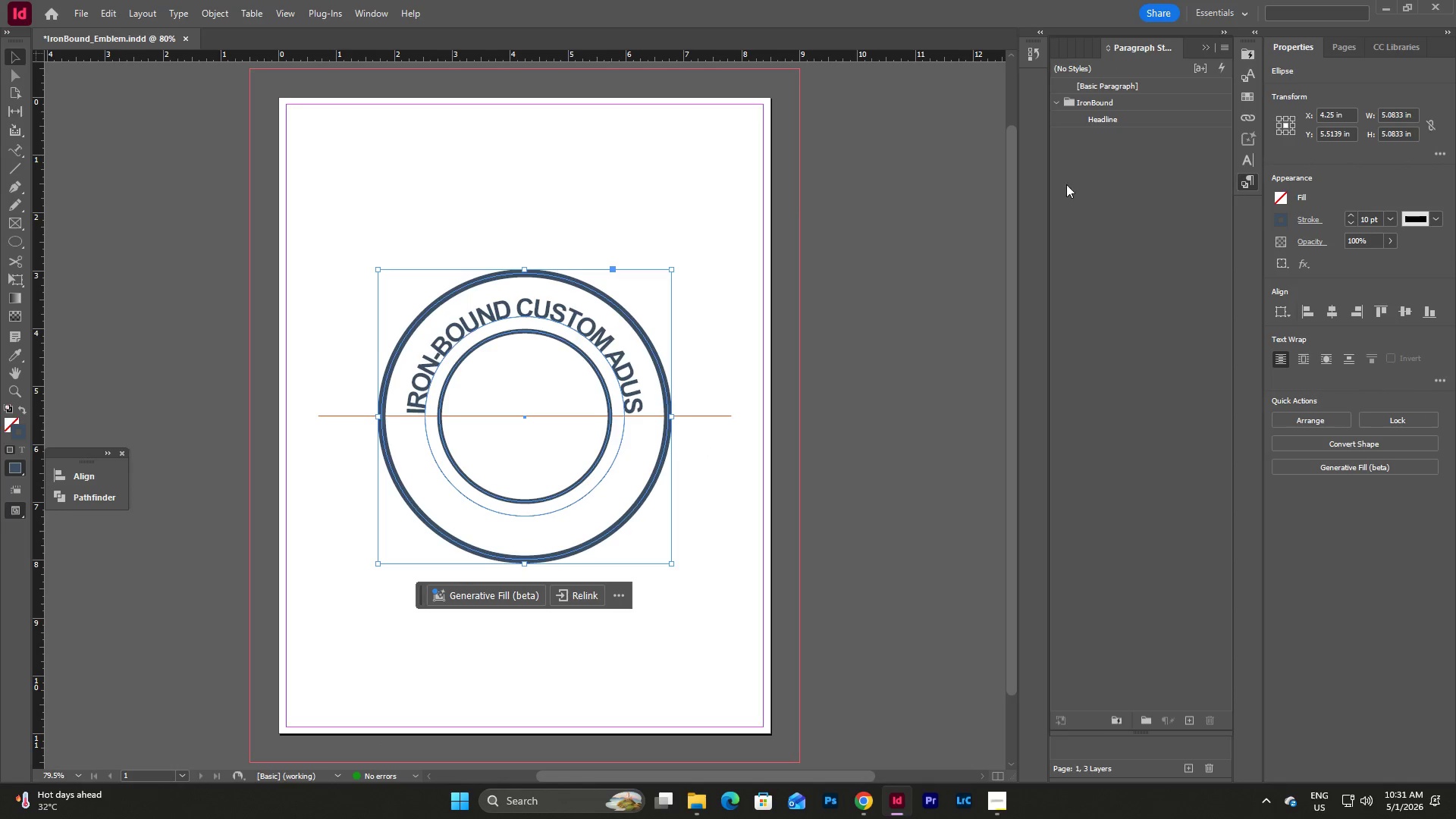 
left_click([723, 242])
 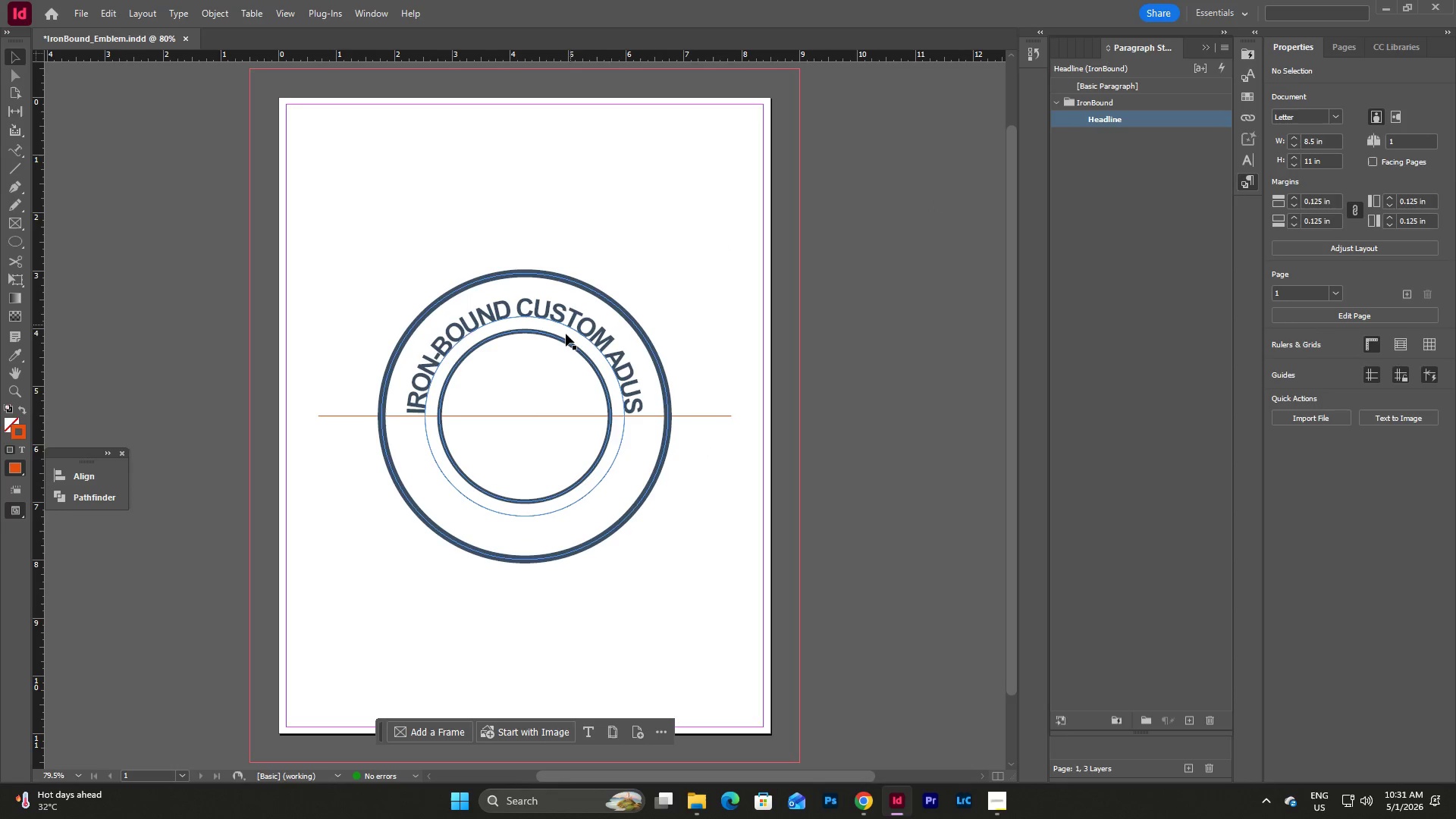 
left_click([571, 331])
 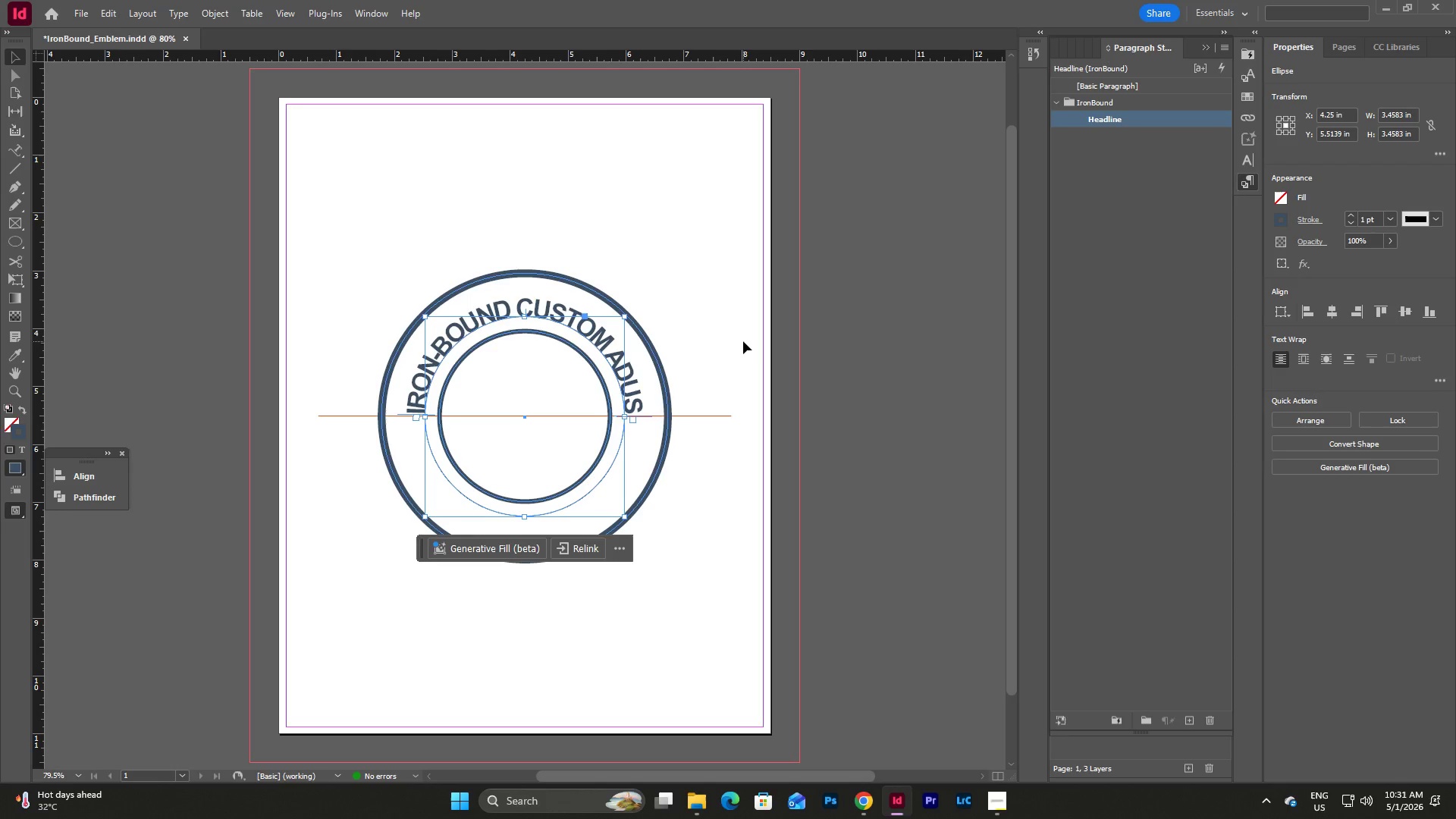 
left_click([740, 323])
 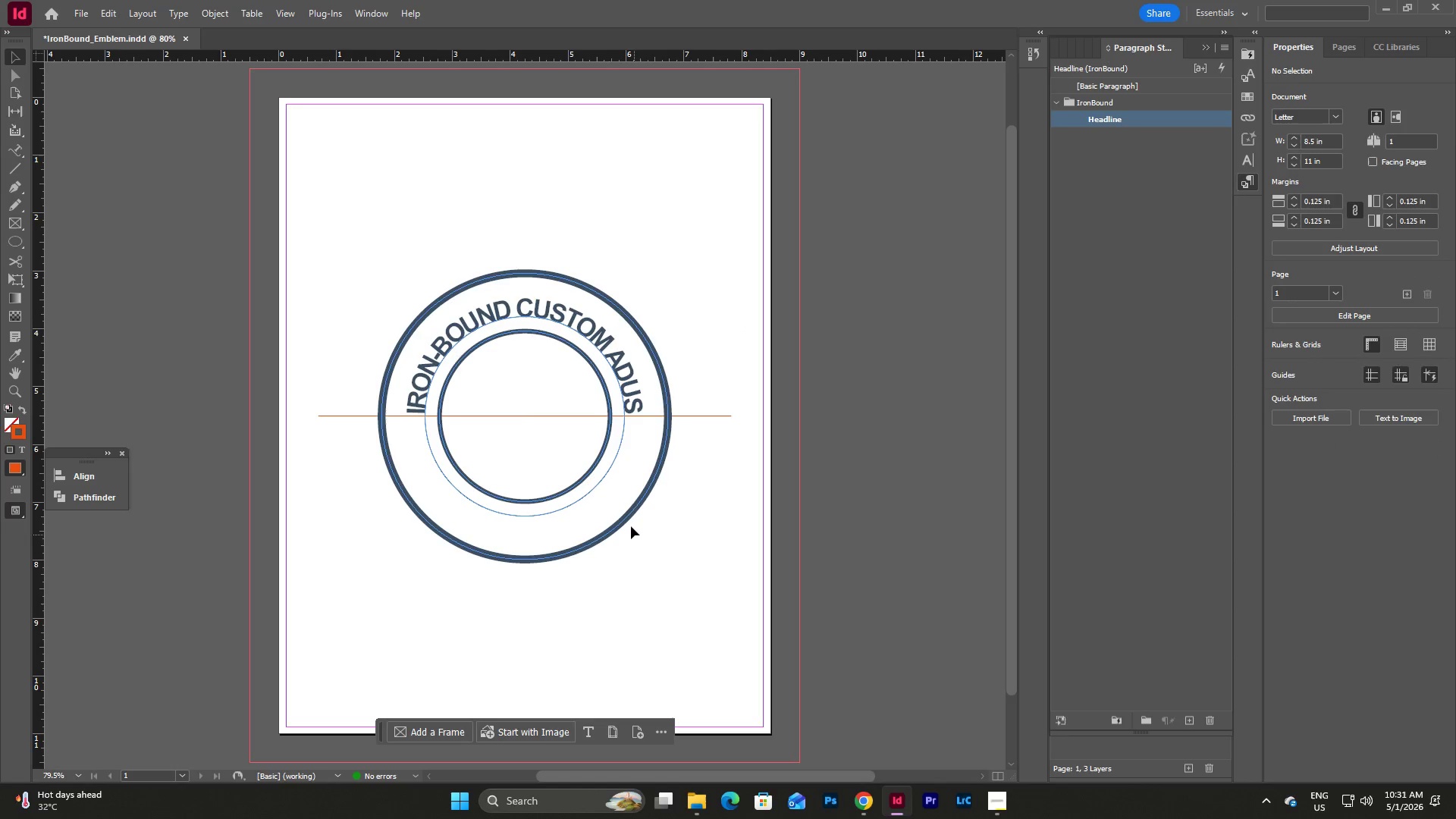 
left_click([629, 508])
 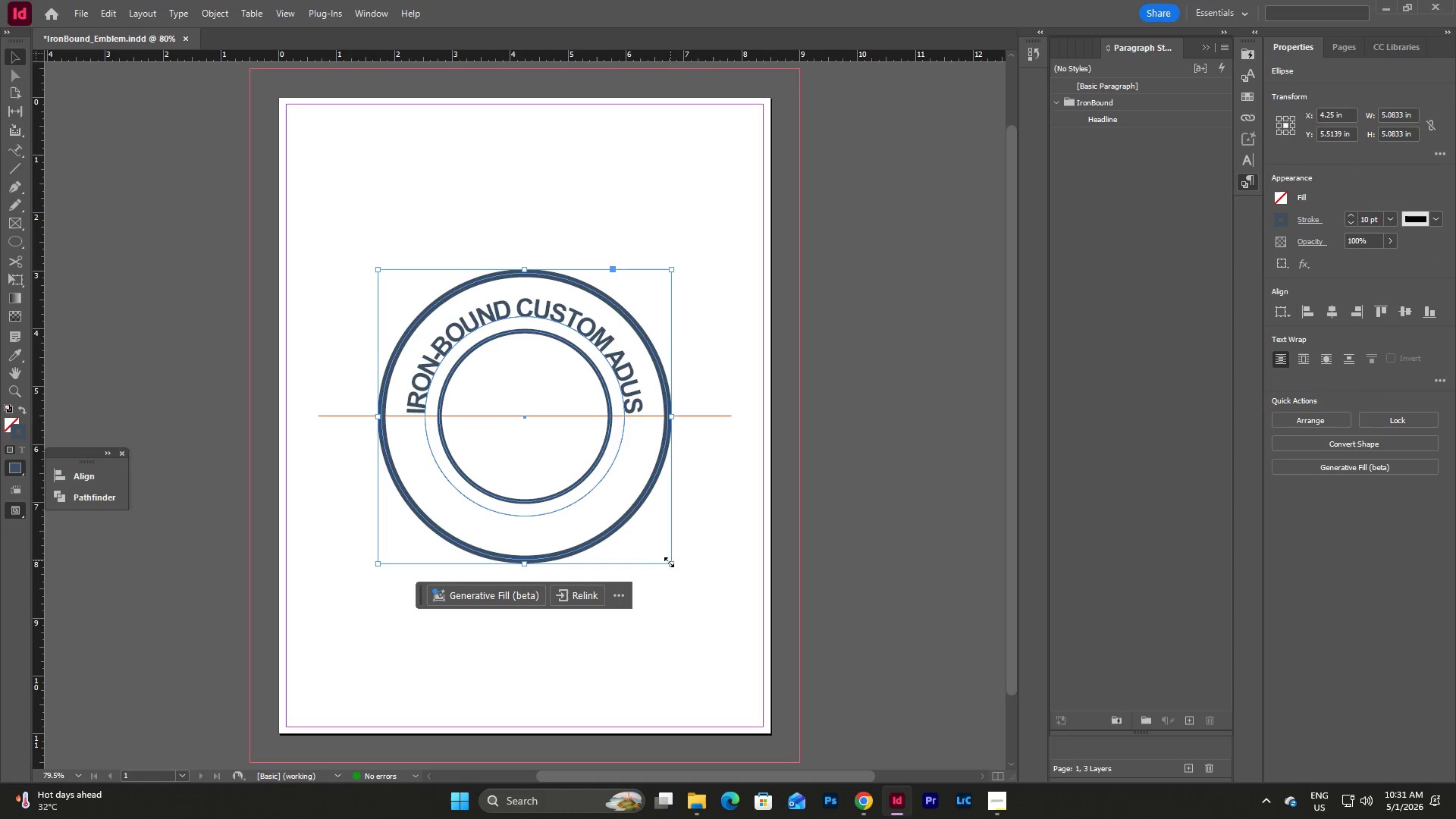 
hold_key(key=ShiftLeft, duration=1.84)
left_click_drag(start_coordinate=[671, 564], to_coordinate=[657, 551])
 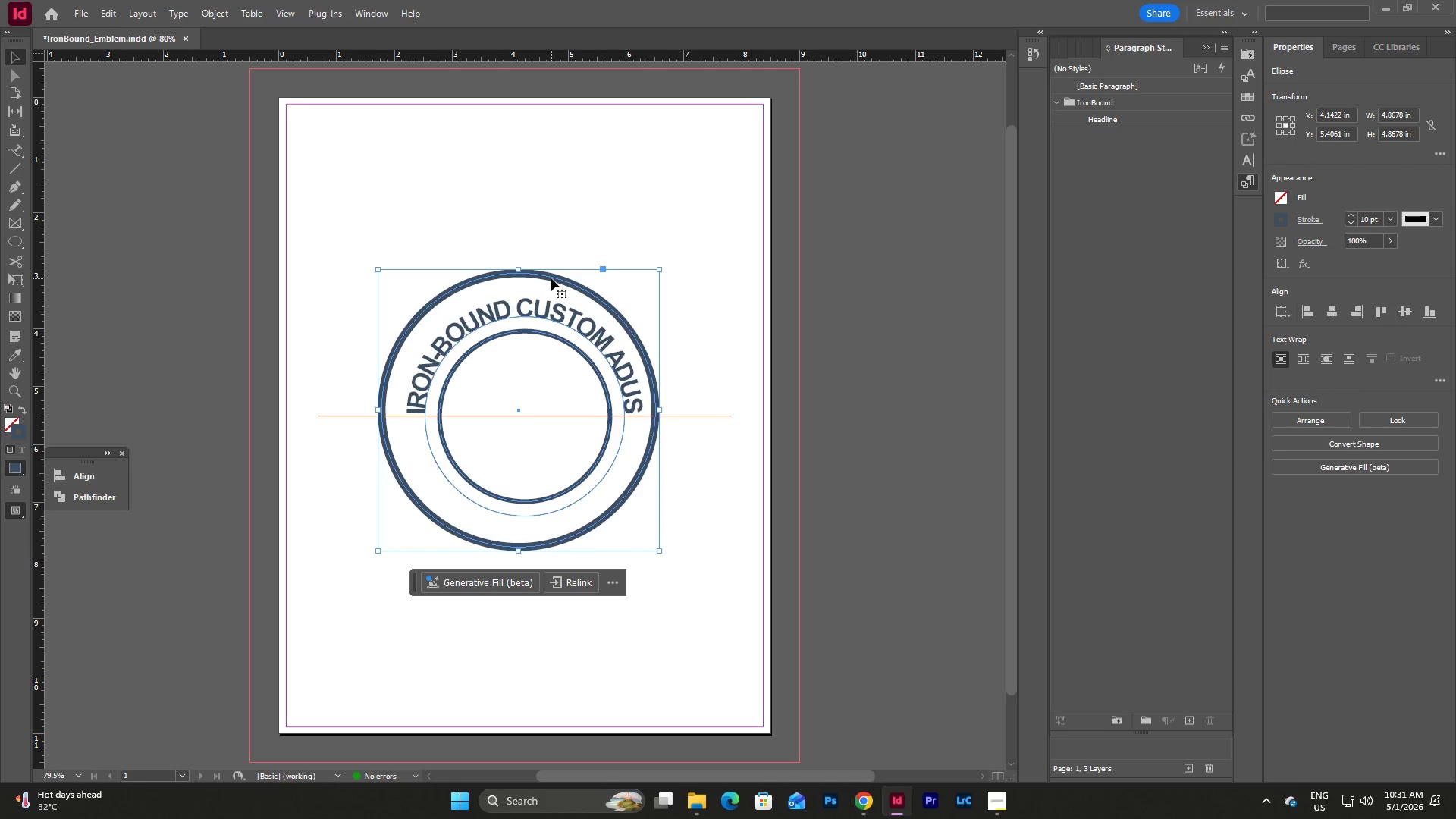 
left_click_drag(start_coordinate=[551, 278], to_coordinate=[558, 281])
 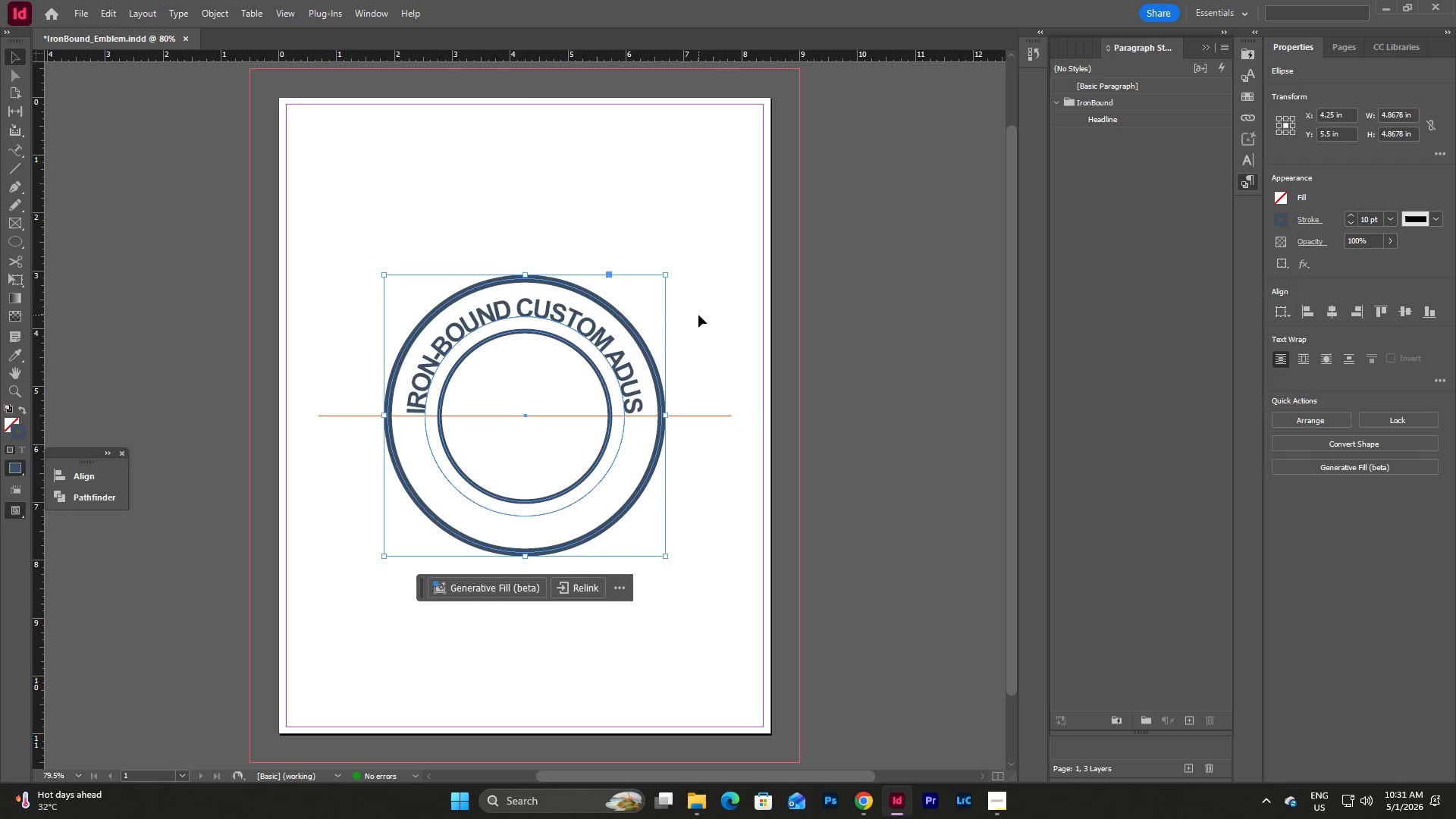 
left_click([698, 315])
 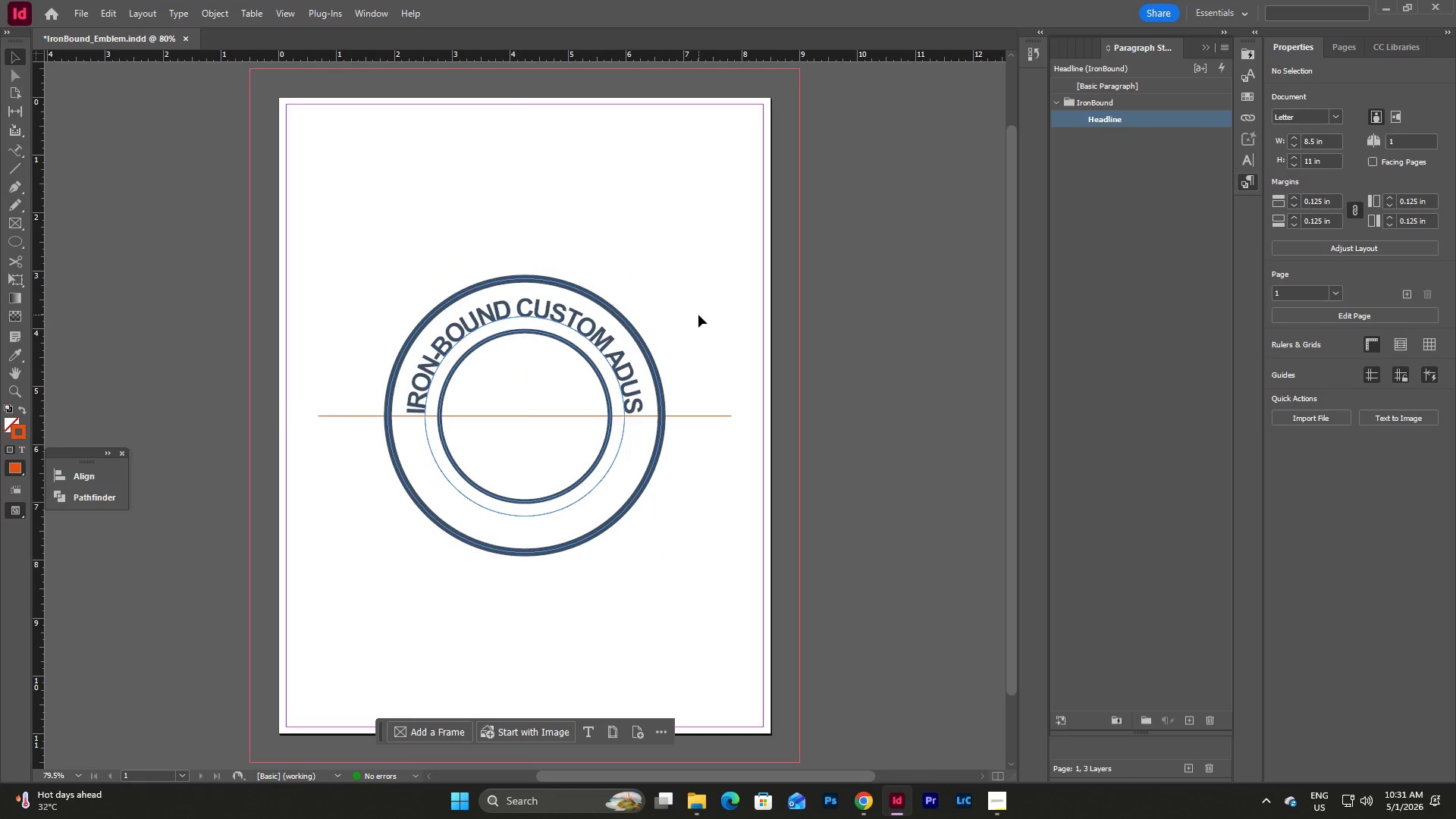 
type(ww)
 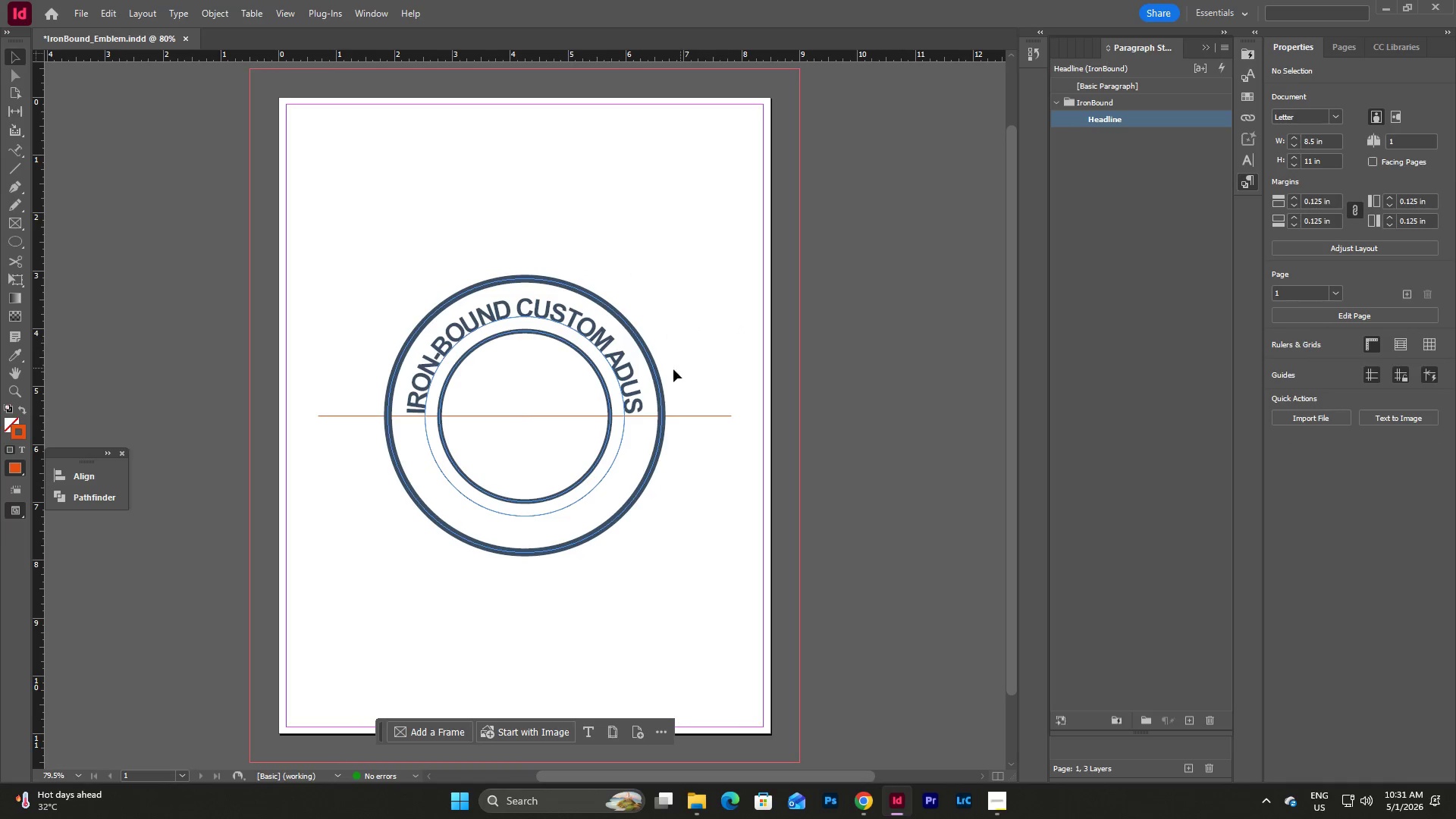 
type(wwww)
 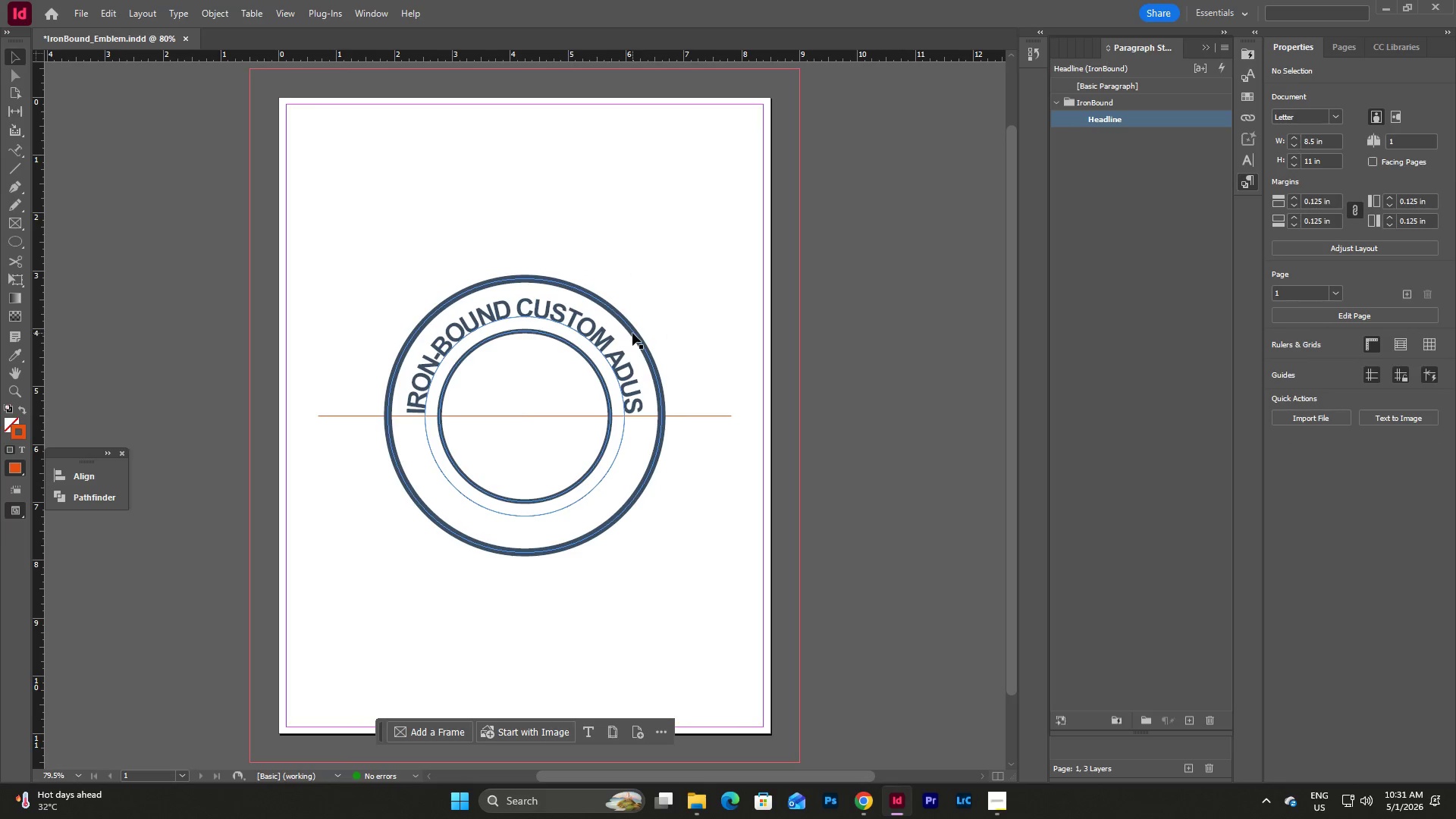 
left_click([632, 333])
 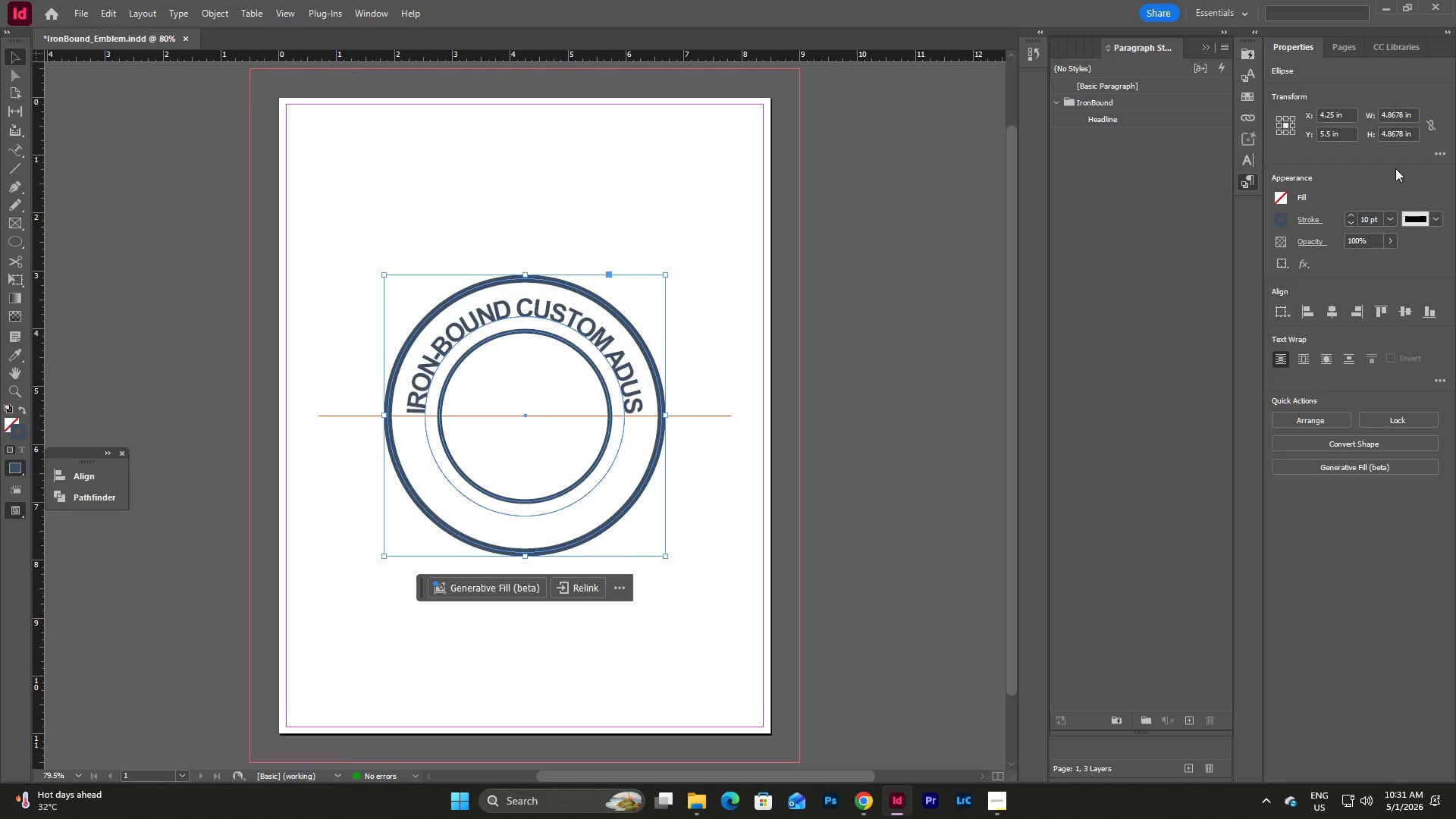 
left_click([1389, 219])
 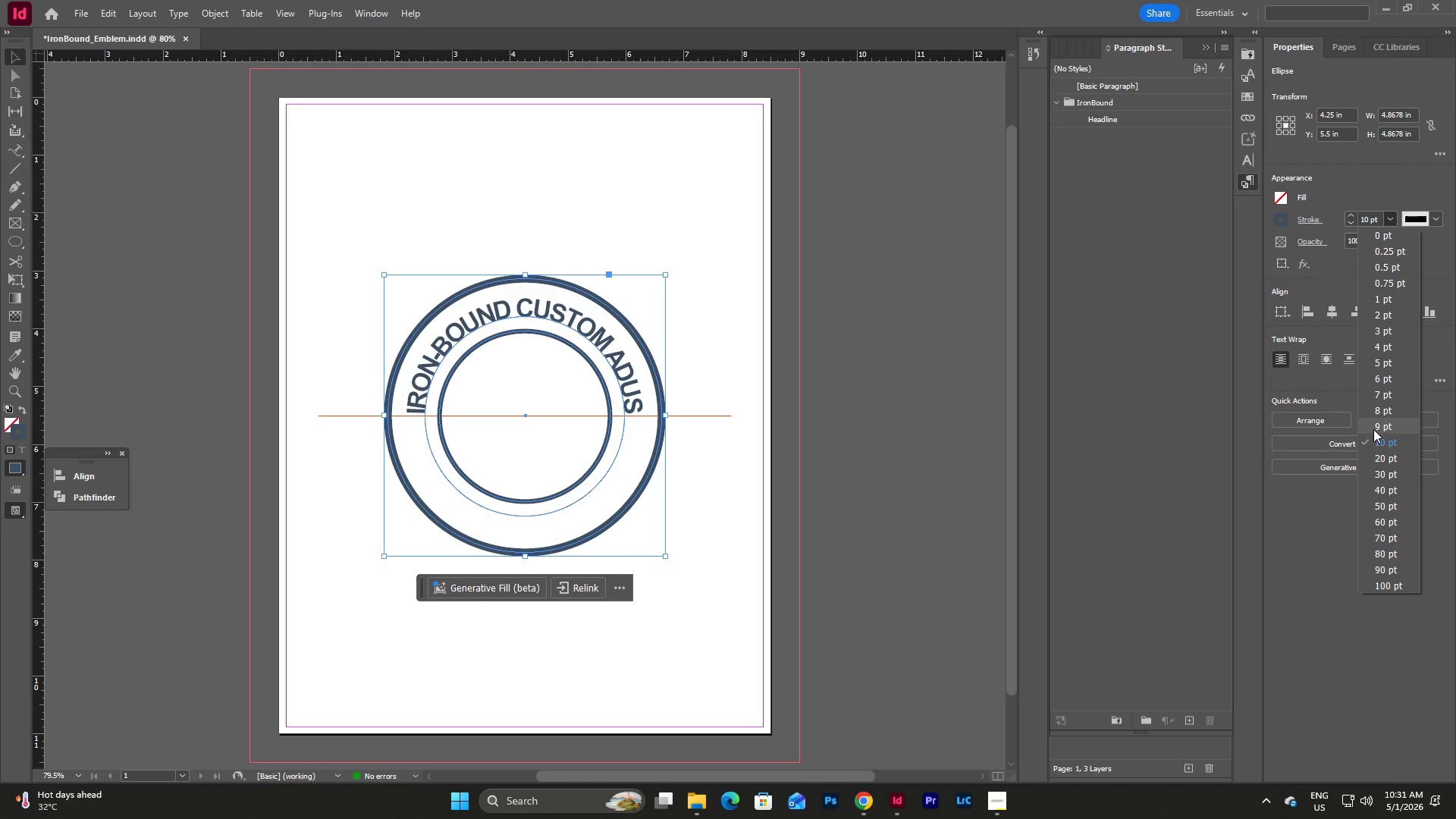 
left_click([1379, 410])
 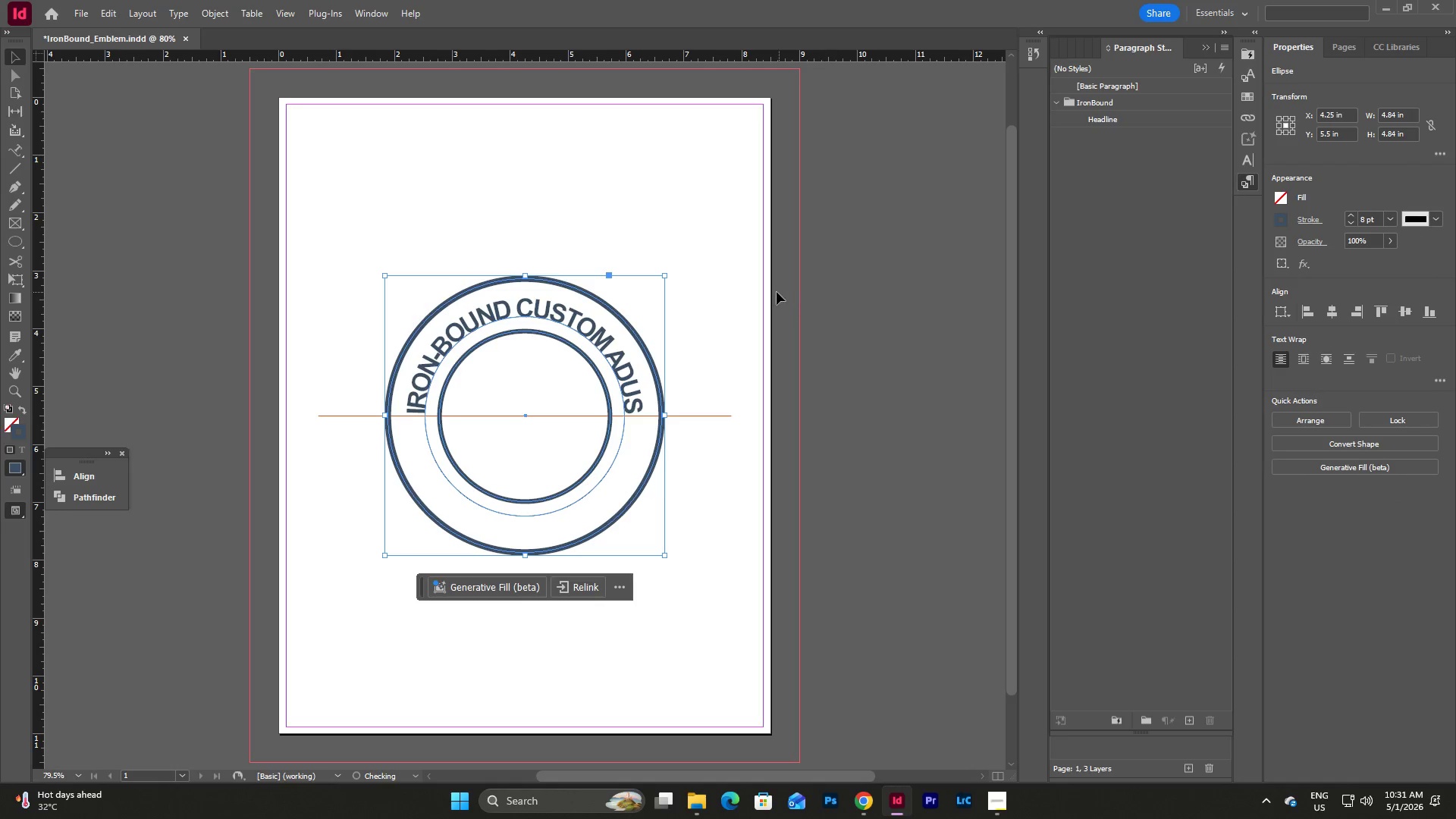 
left_click([701, 292])
 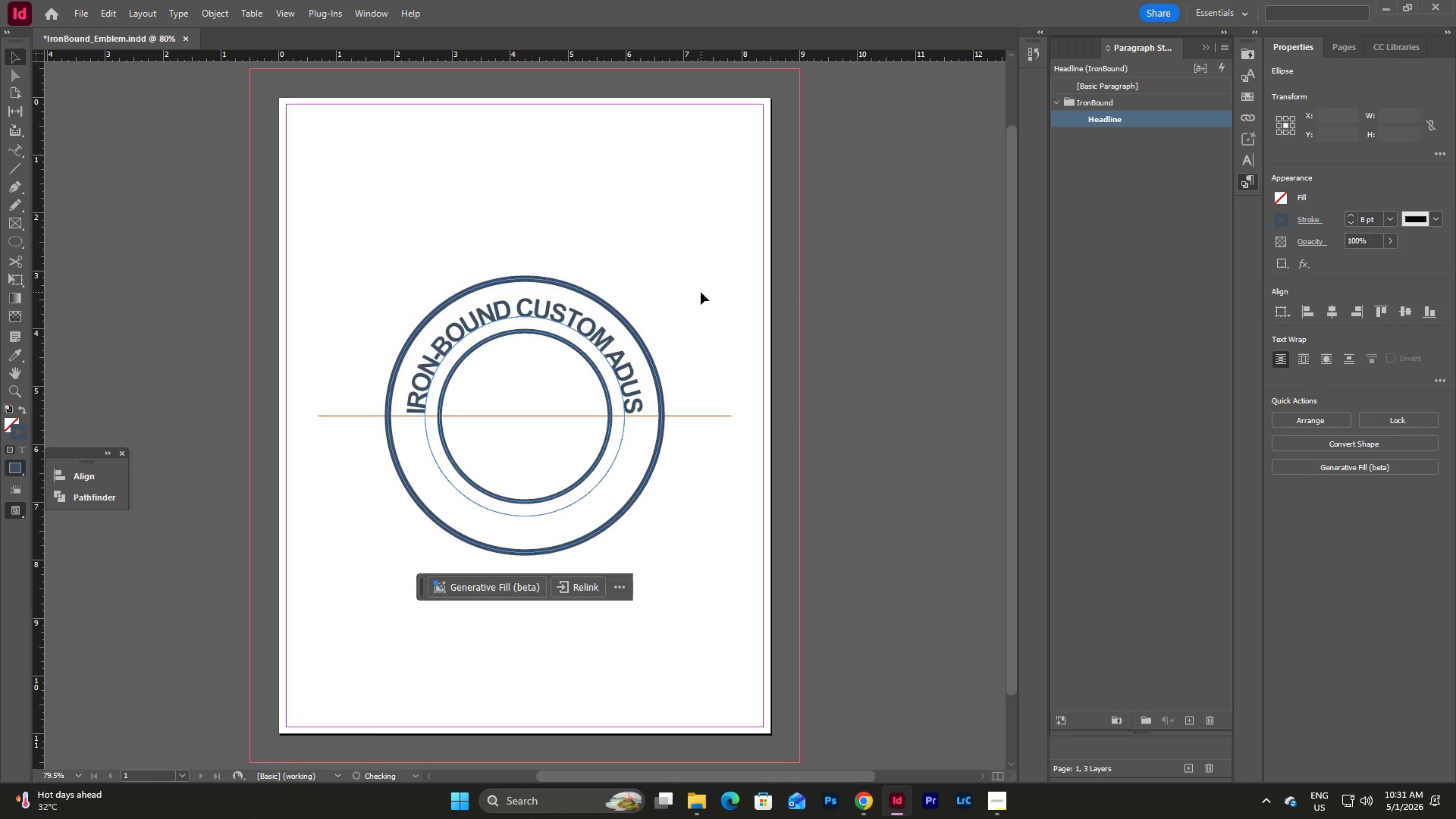 
key(W)
 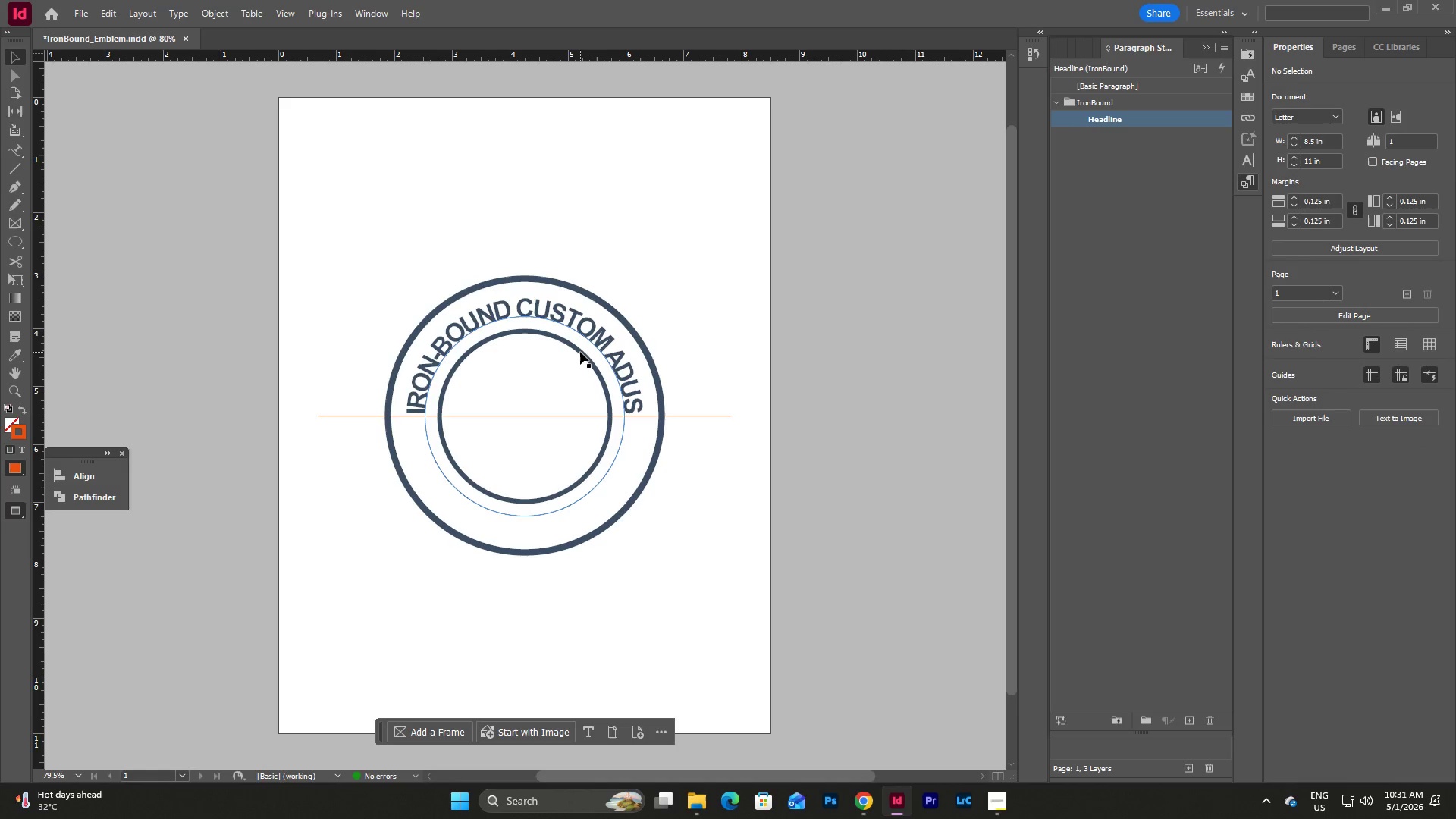 
left_click([579, 352])
 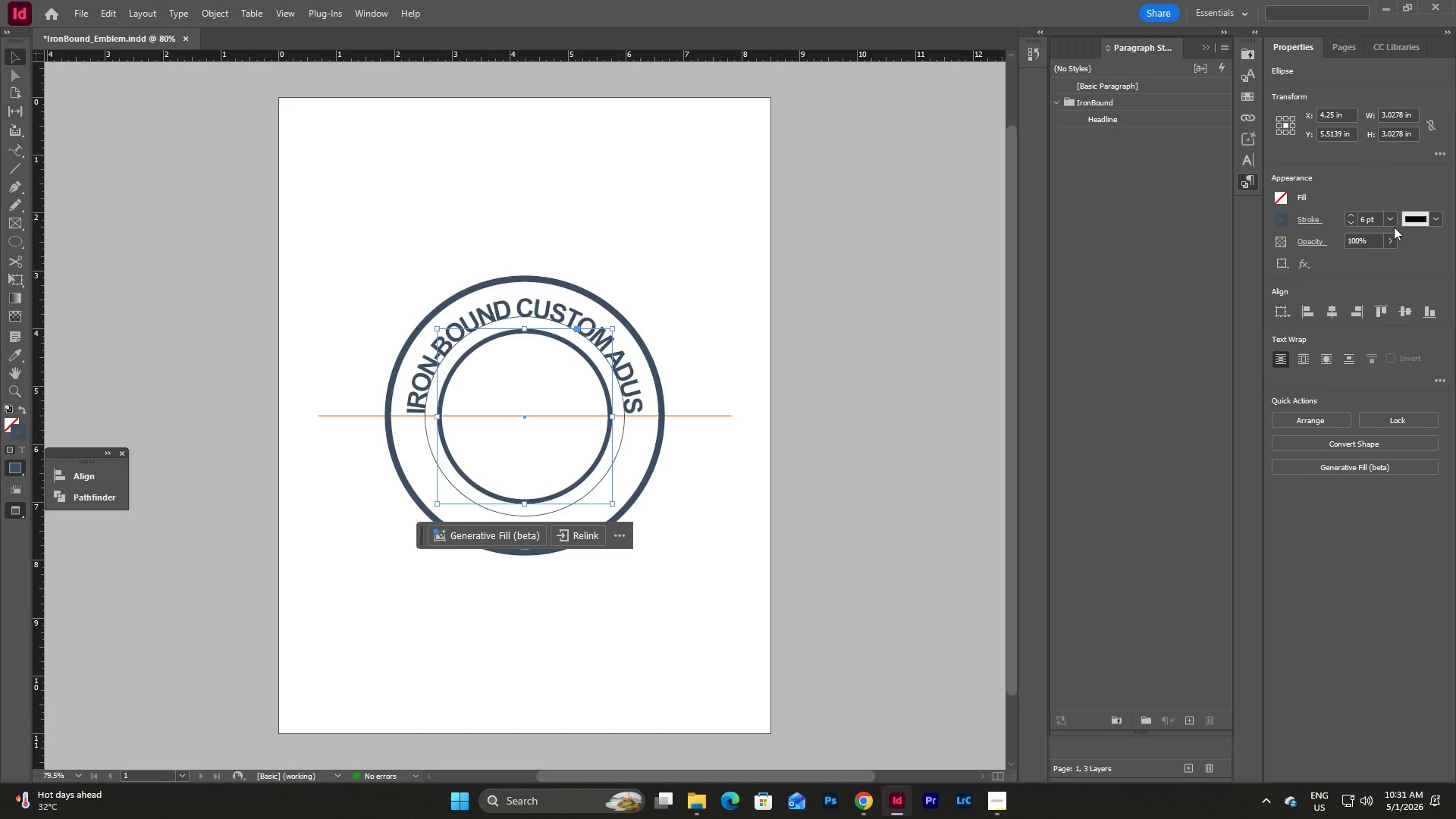 
left_click([1396, 216])
 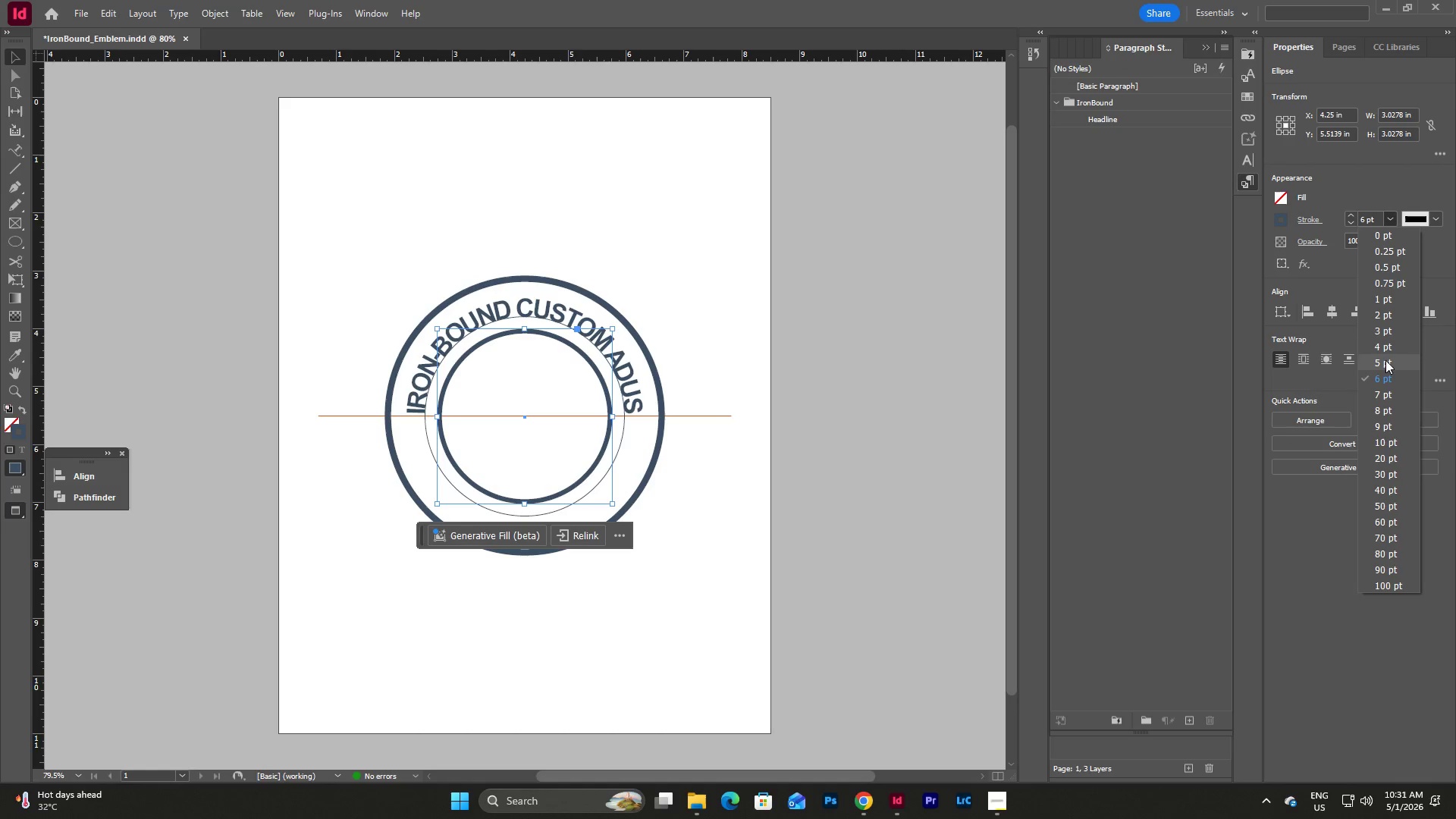 
left_click([1385, 360])
 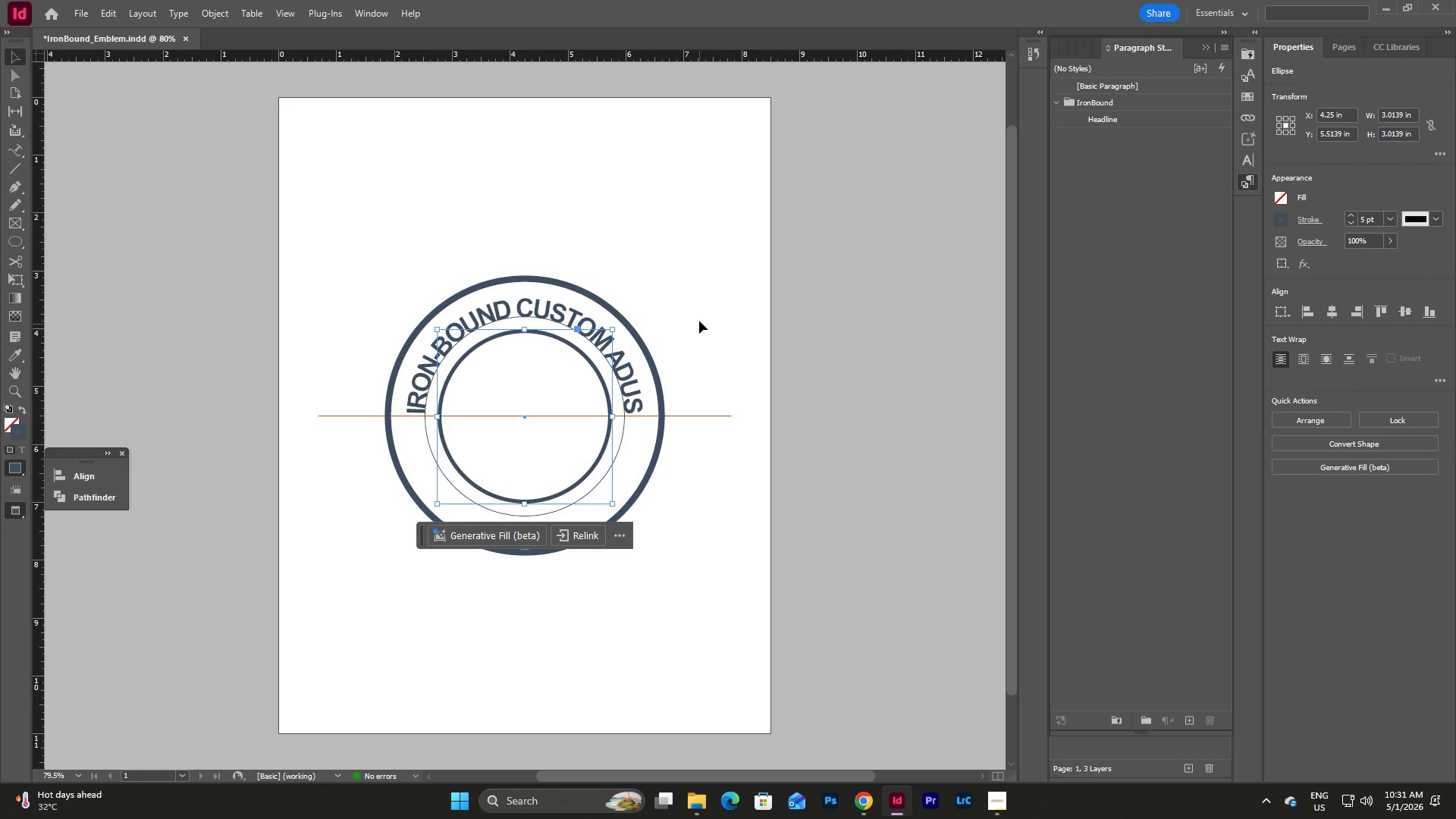 
left_click([697, 318])
 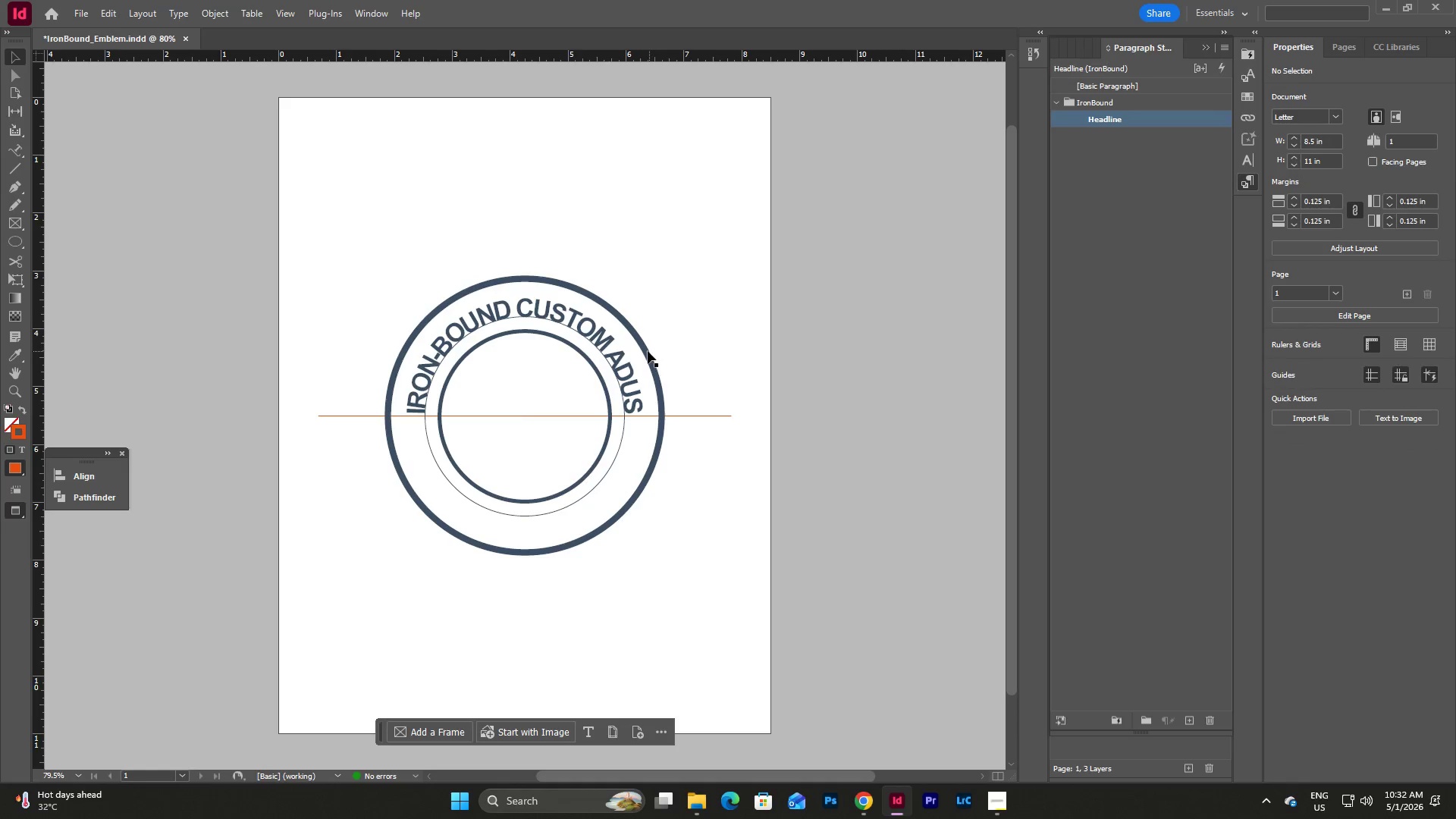 
left_click([648, 351])
 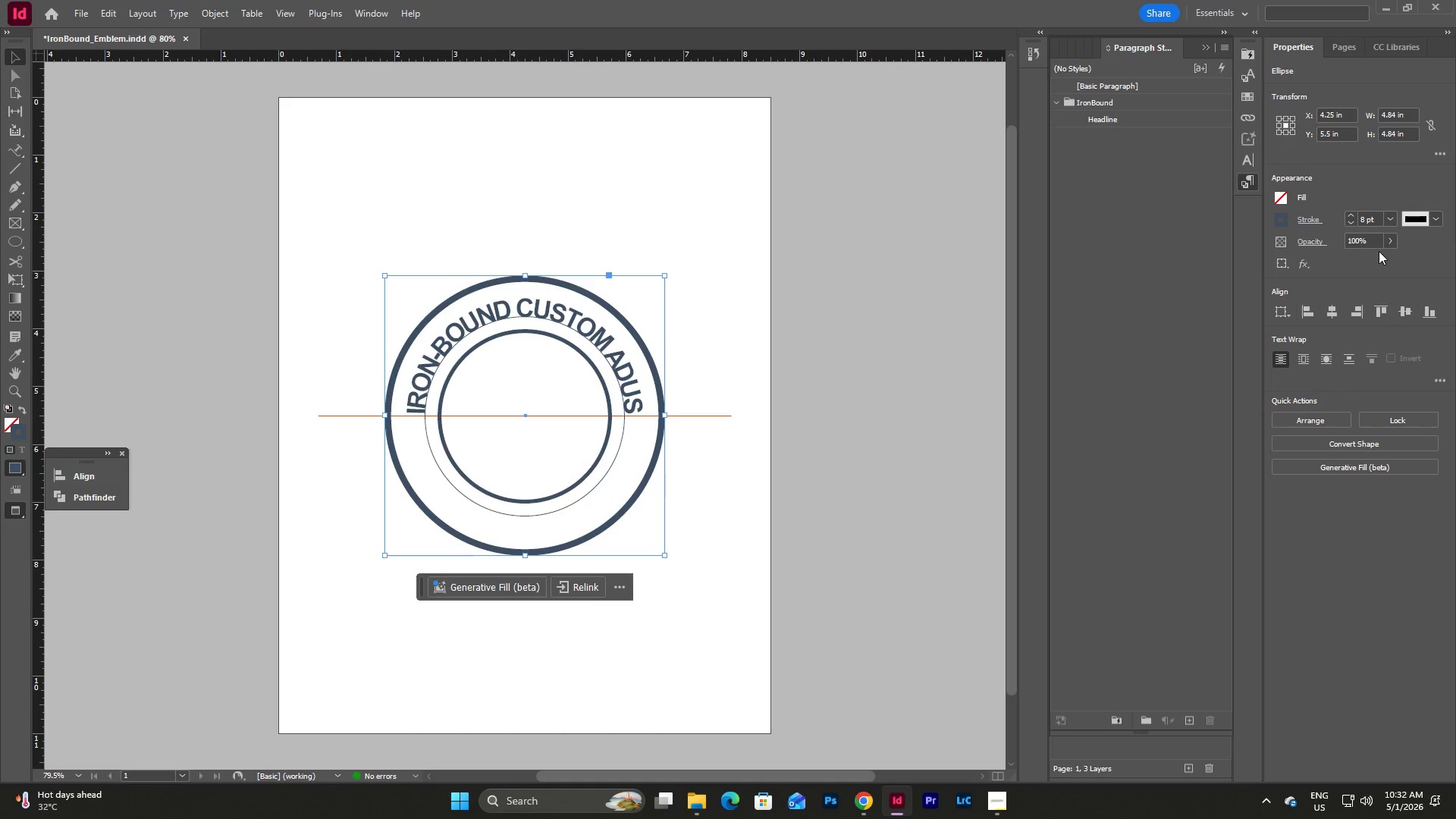 
left_click([1389, 217])
 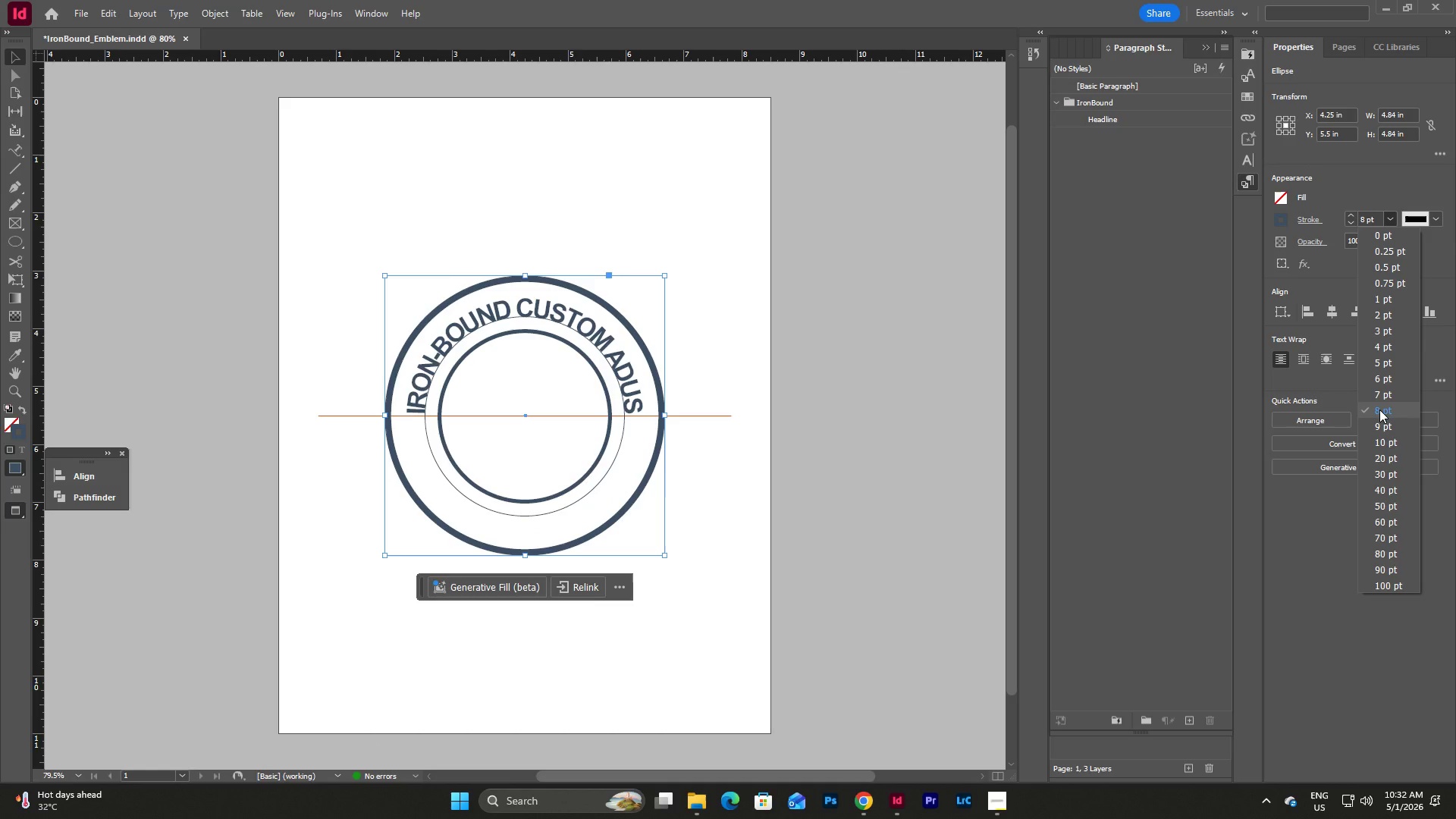 
left_click([1379, 410])
 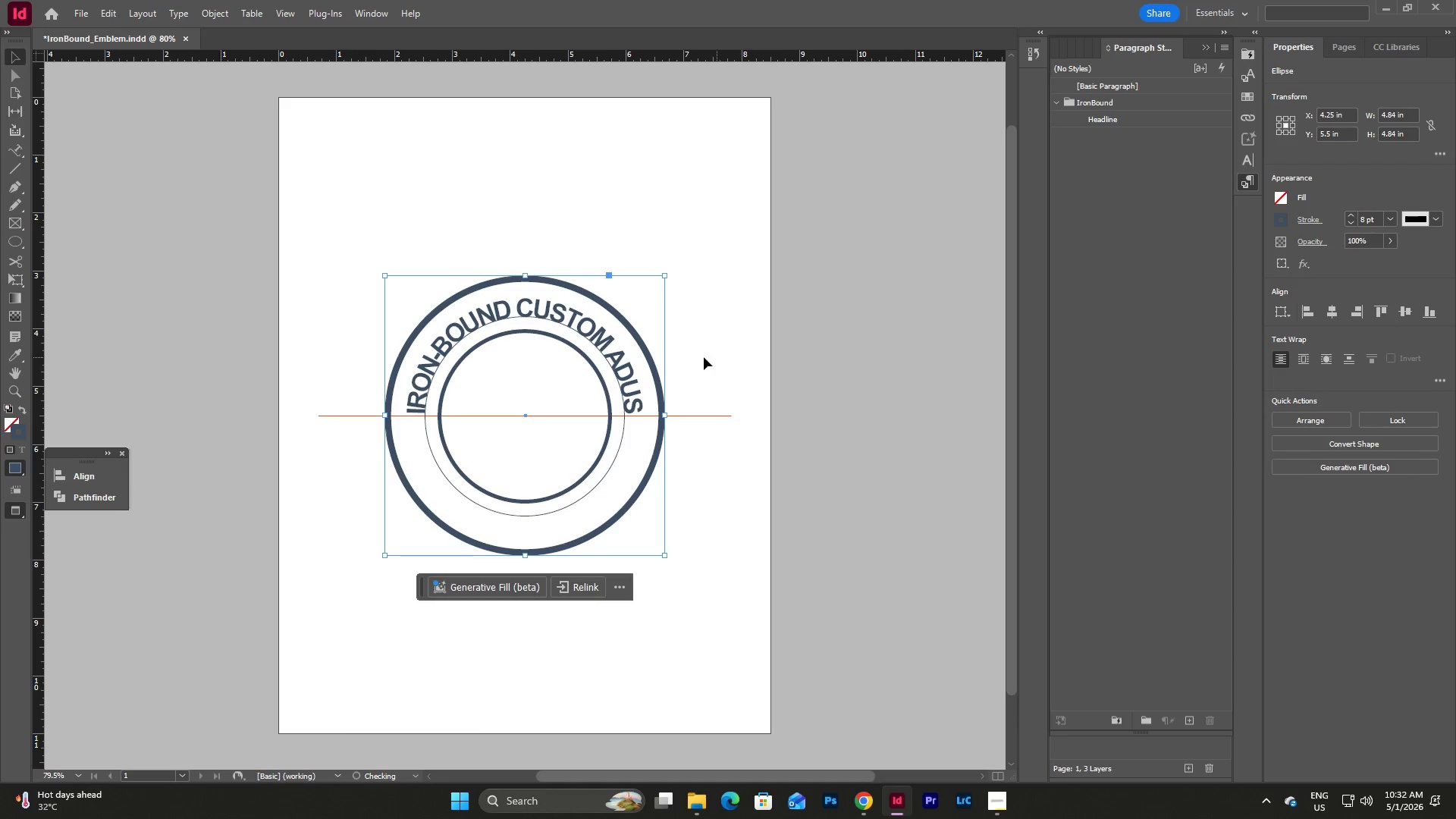 
left_click([703, 353])
 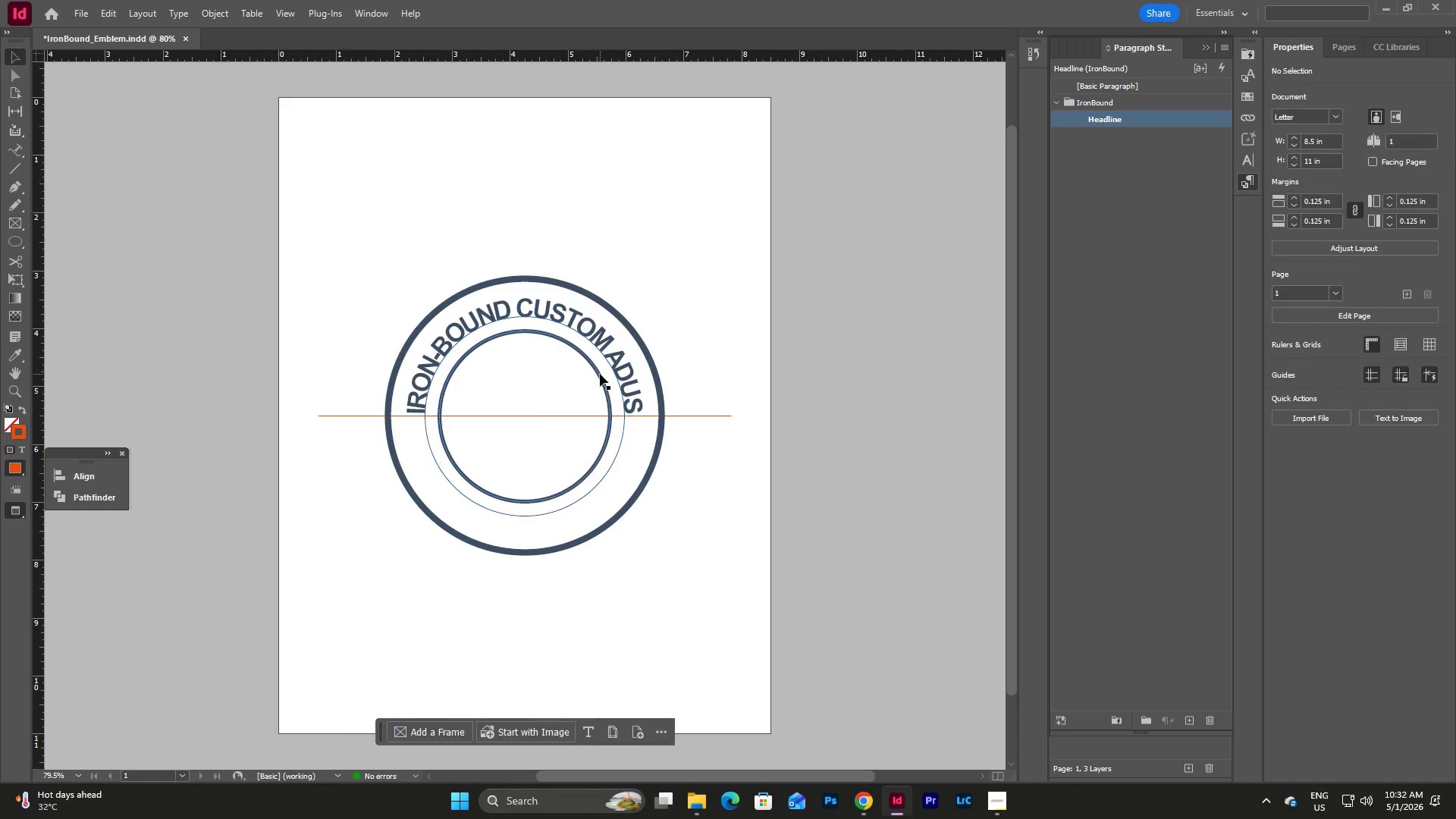 
left_click([598, 374])
 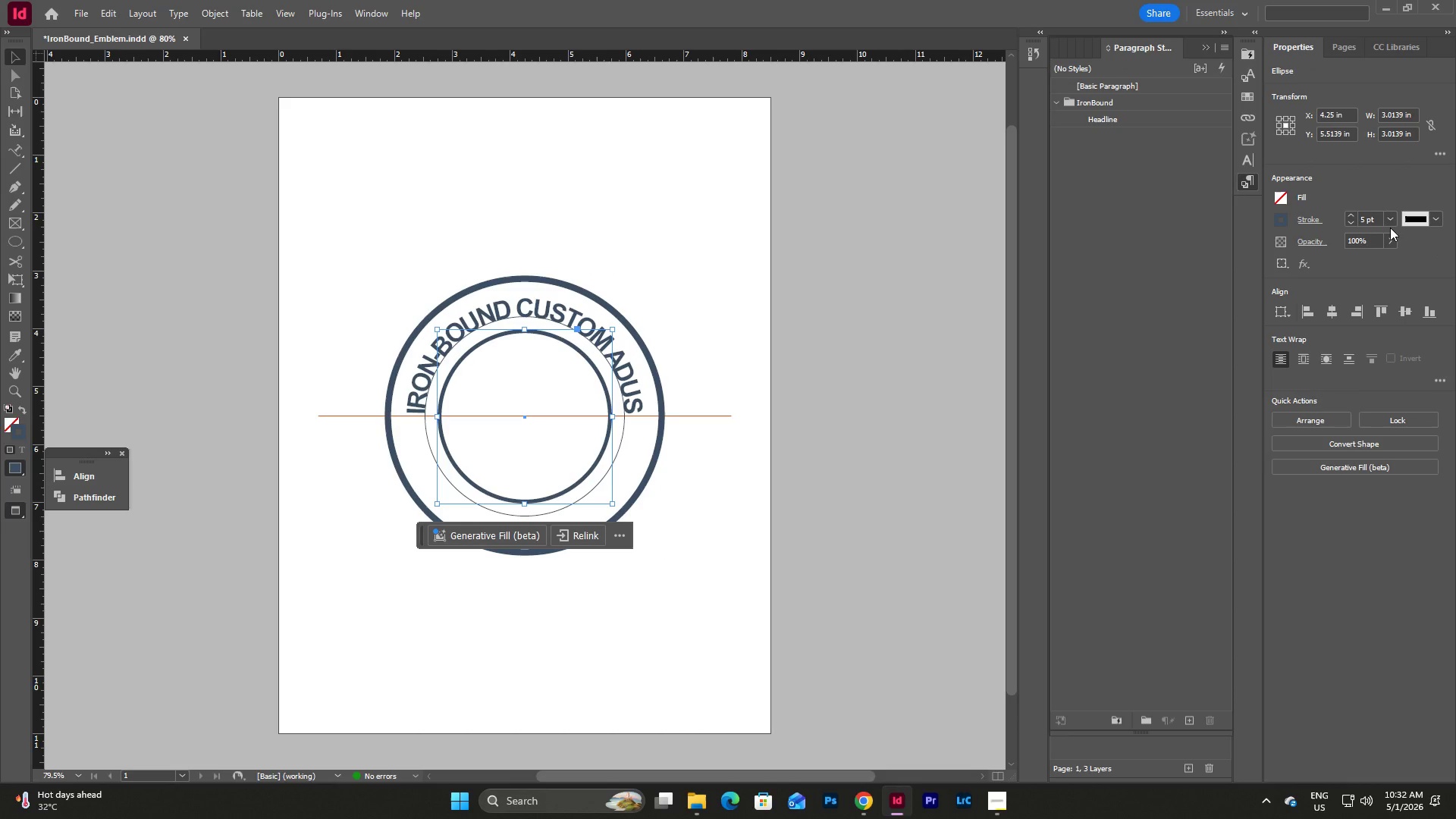 
double_click([1390, 219])
 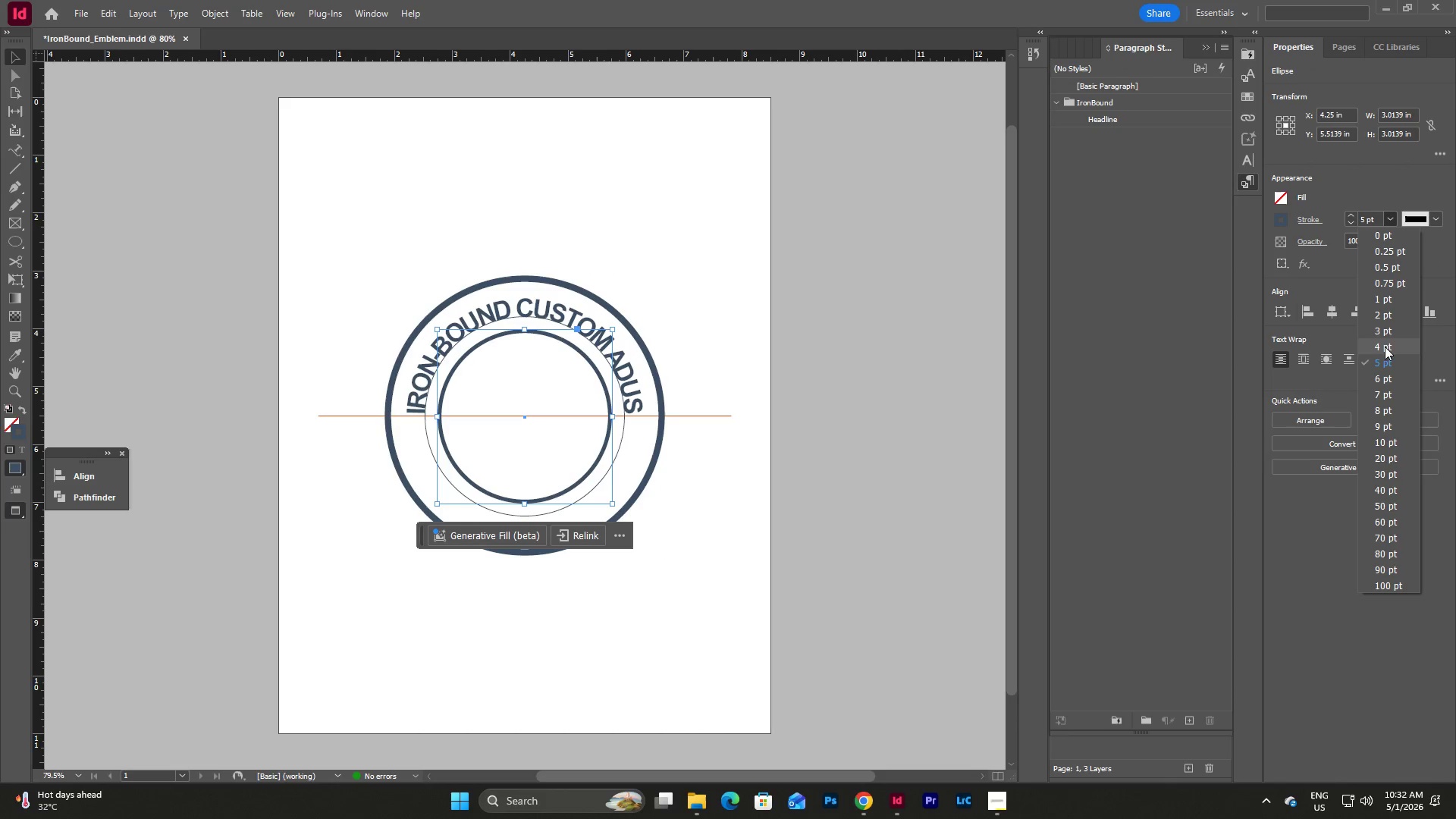 
left_click([1385, 340])
 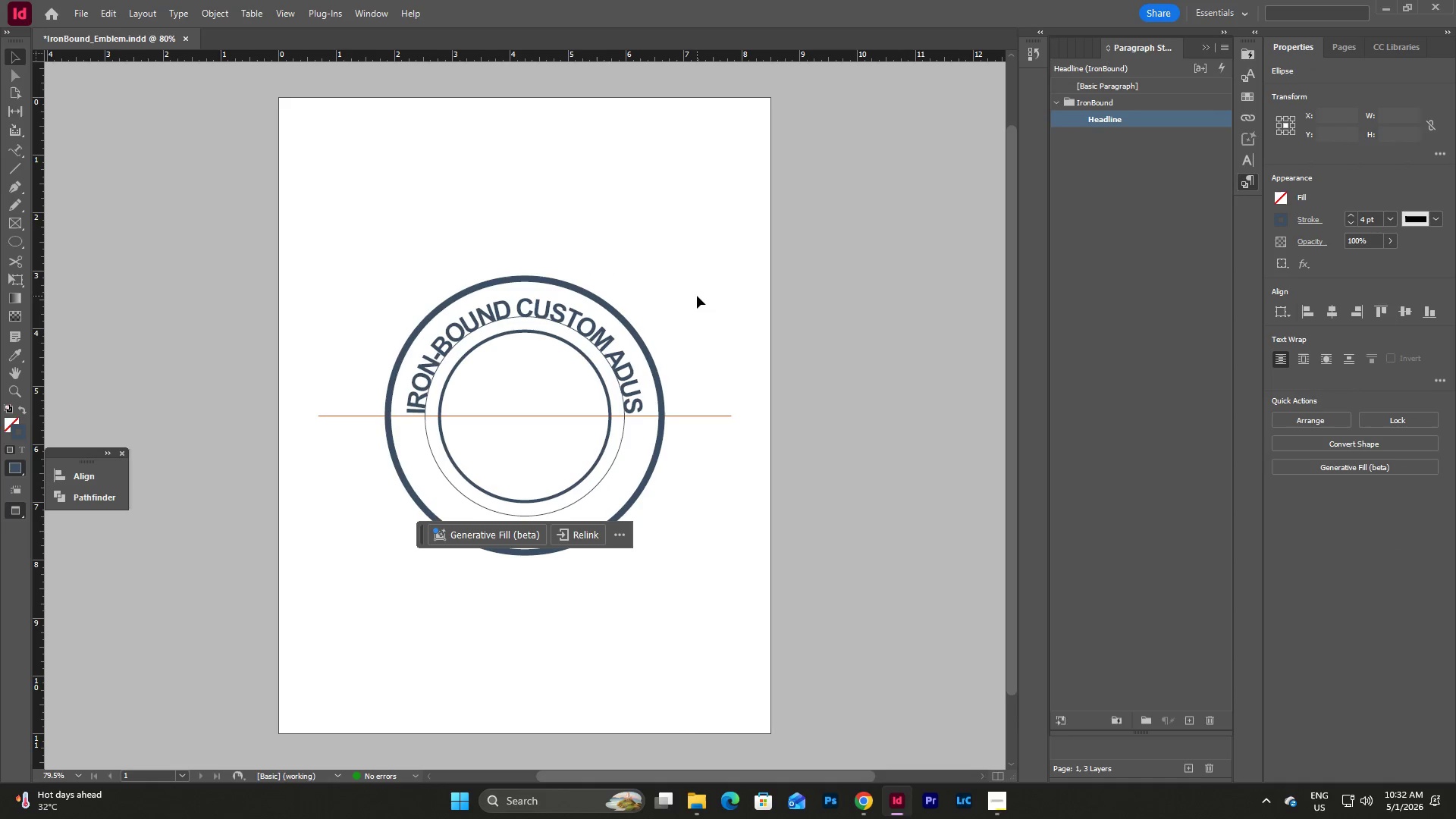 
double_click([697, 296])
 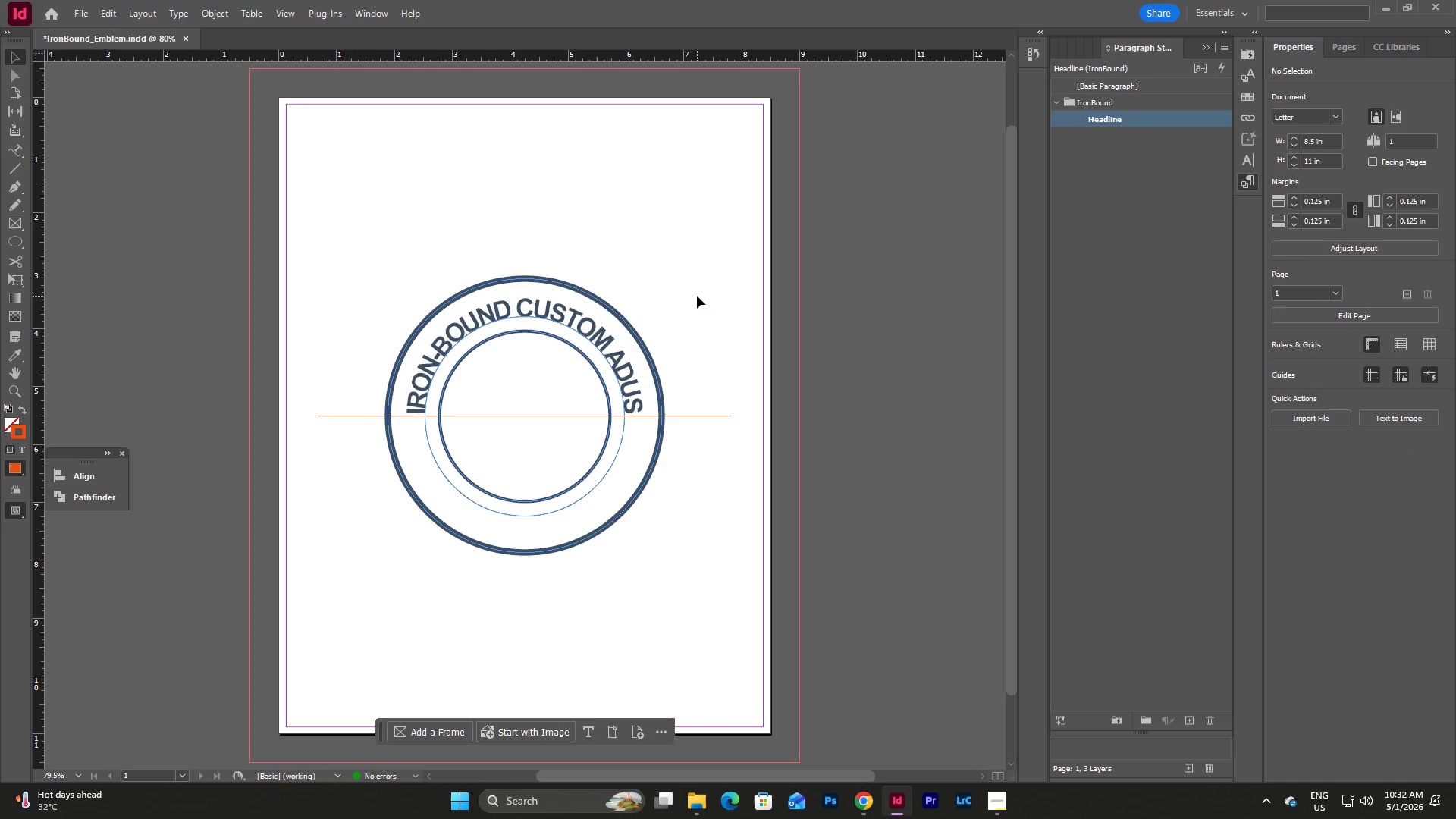 
type(ww)
 